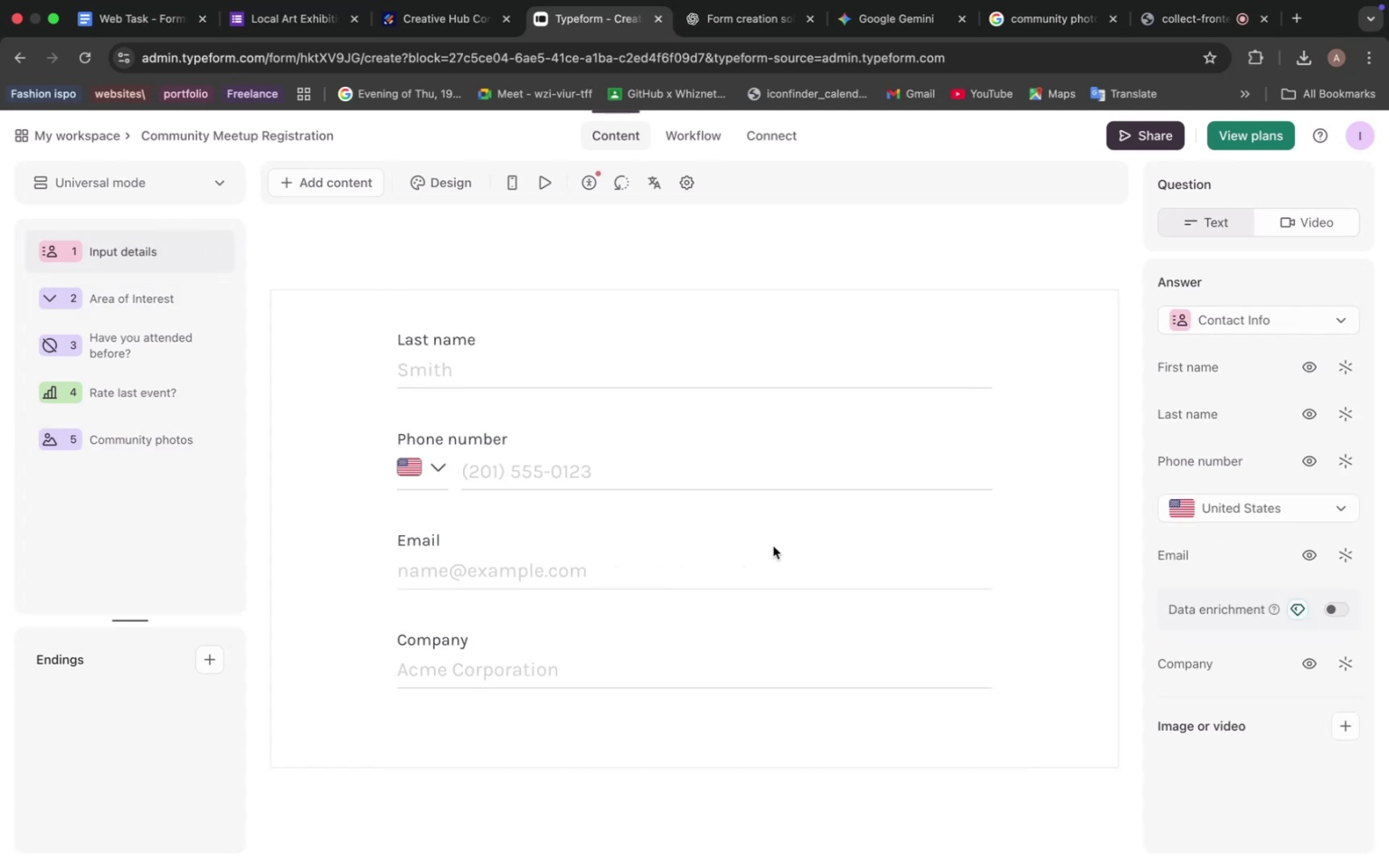 
scroll: coordinate [132, 544], scroll_direction: down, amount: 7.0
 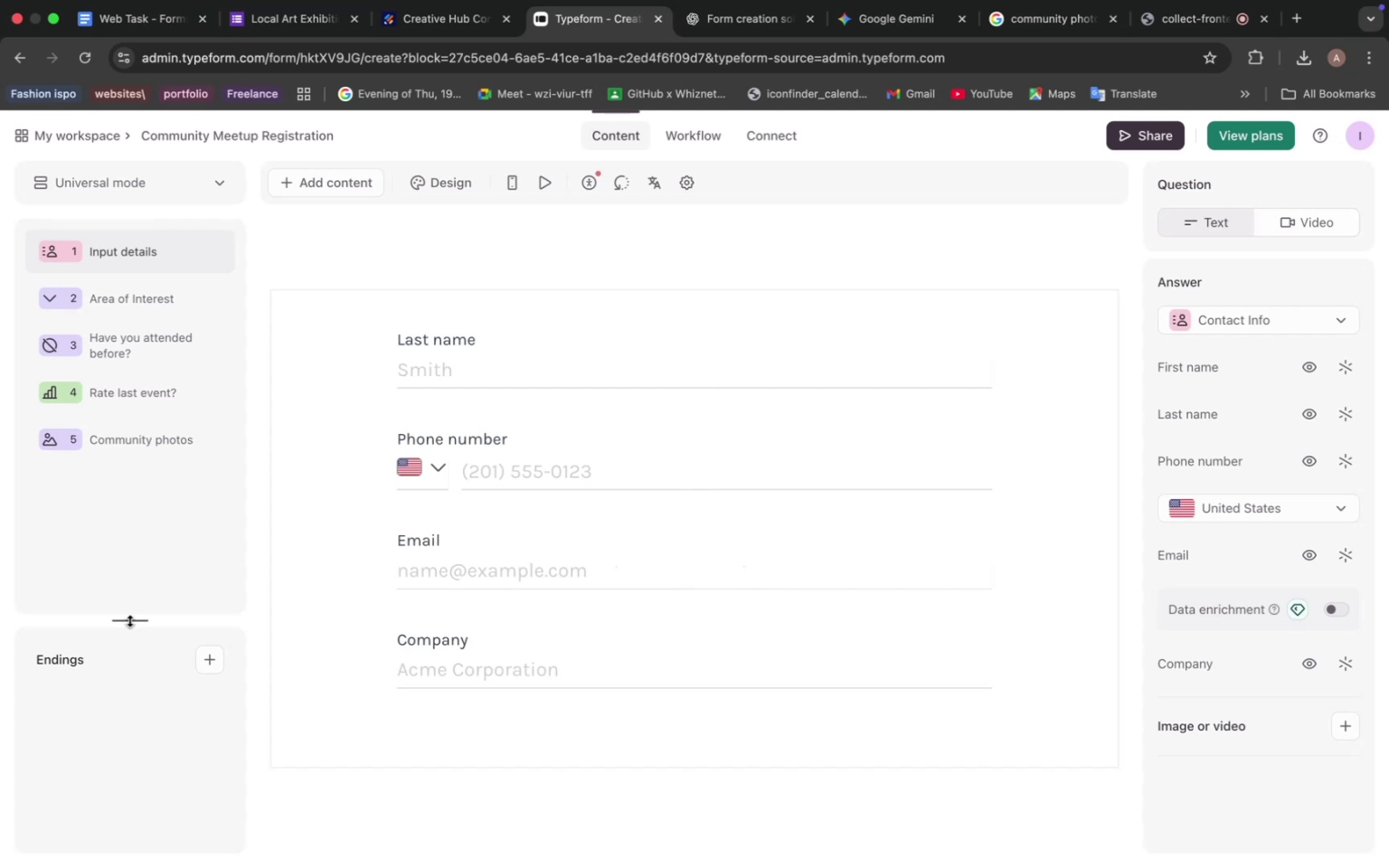 
left_click_drag(start_coordinate=[129, 620], to_coordinate=[138, 533])
 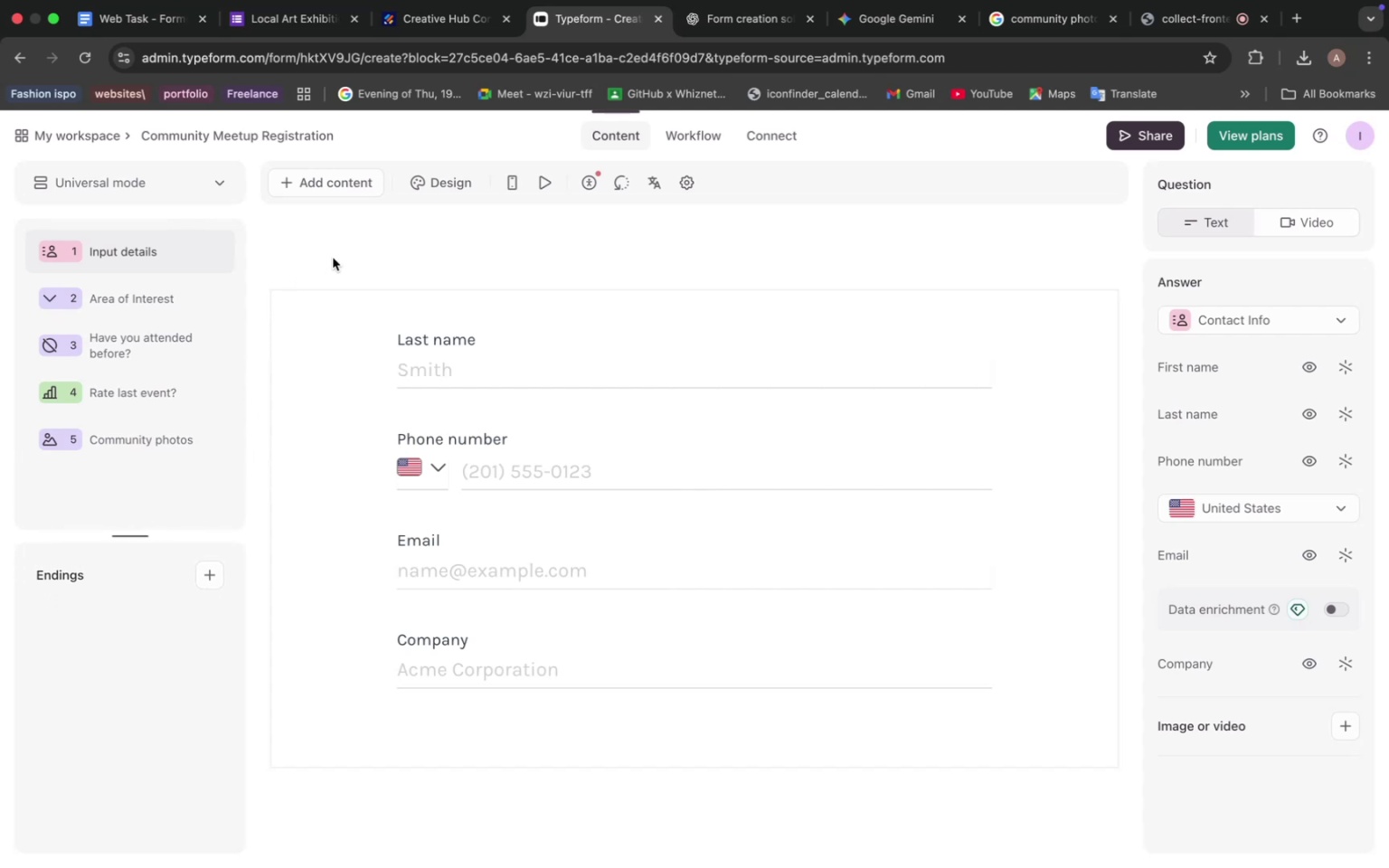 
left_click([298, 255])
 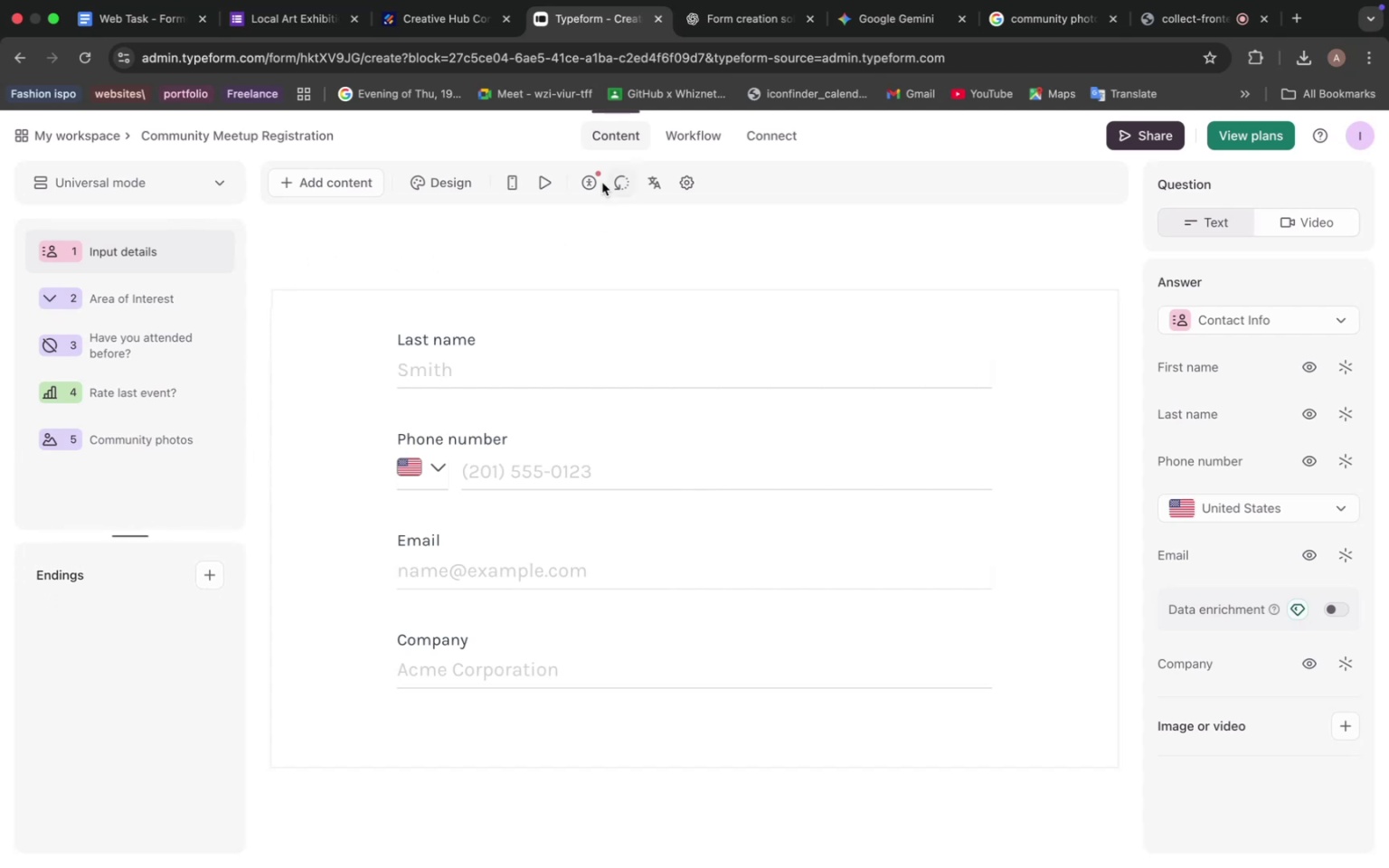 
left_click([585, 184])
 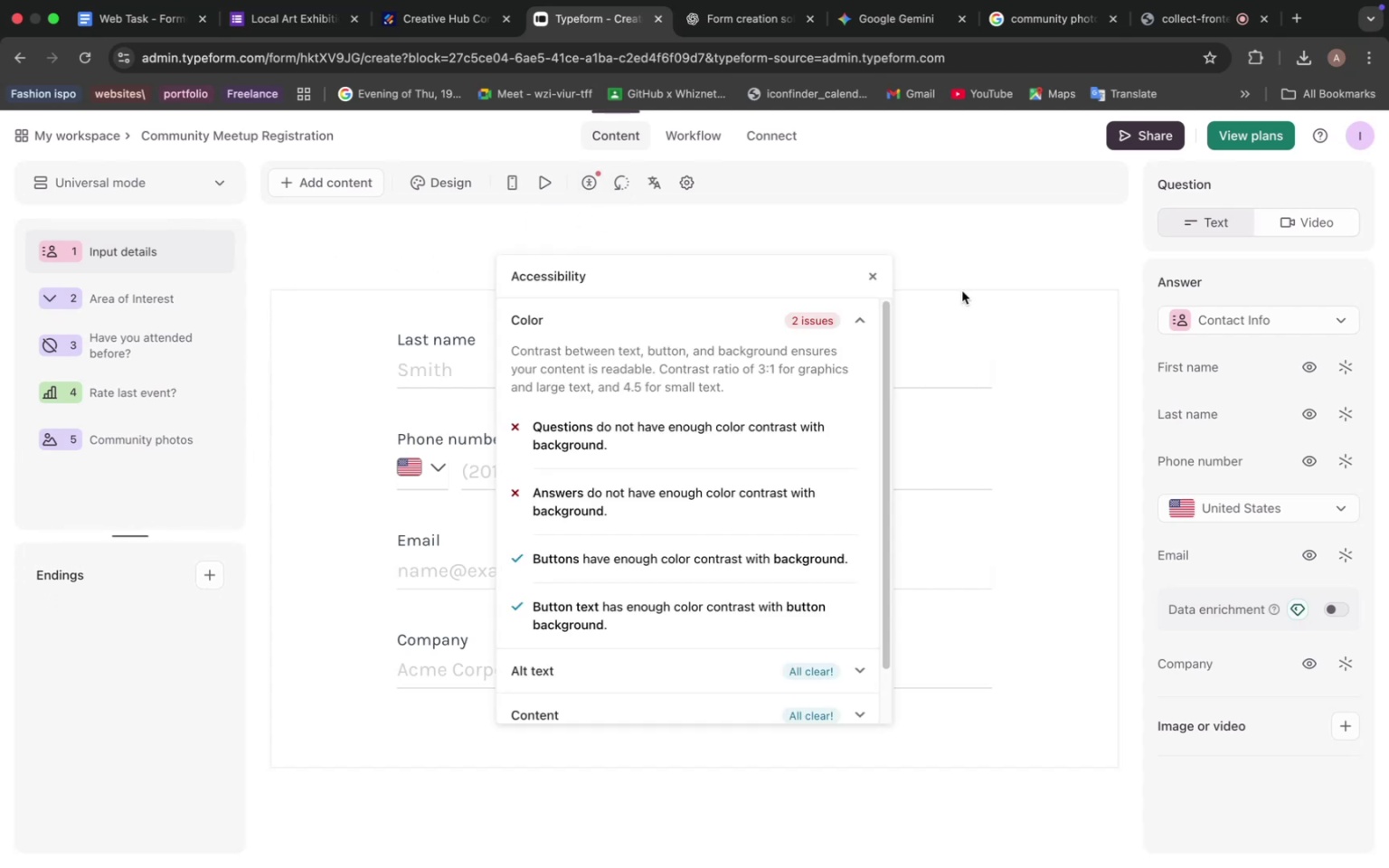 
left_click([876, 274])
 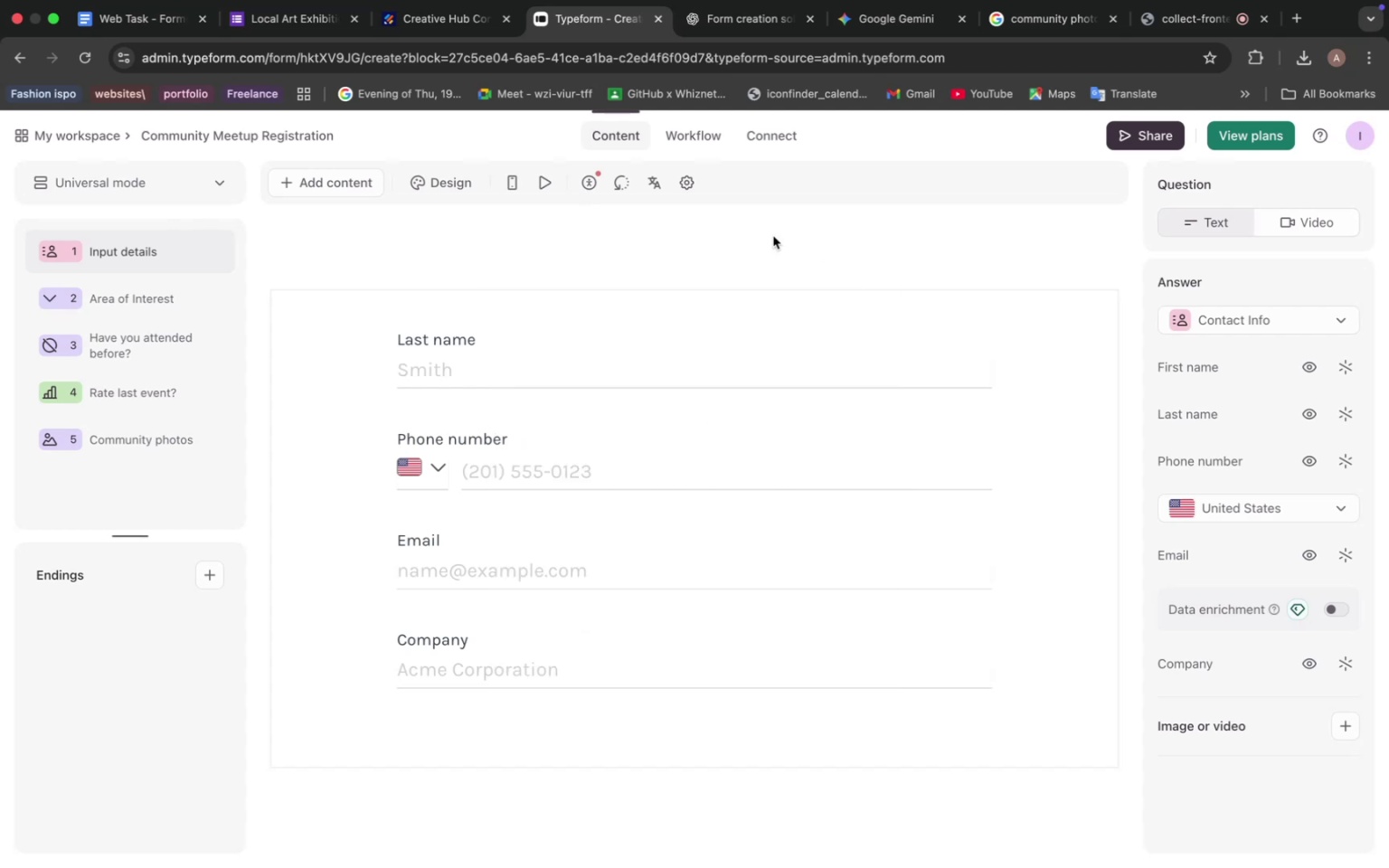 
mouse_move([640, 184])
 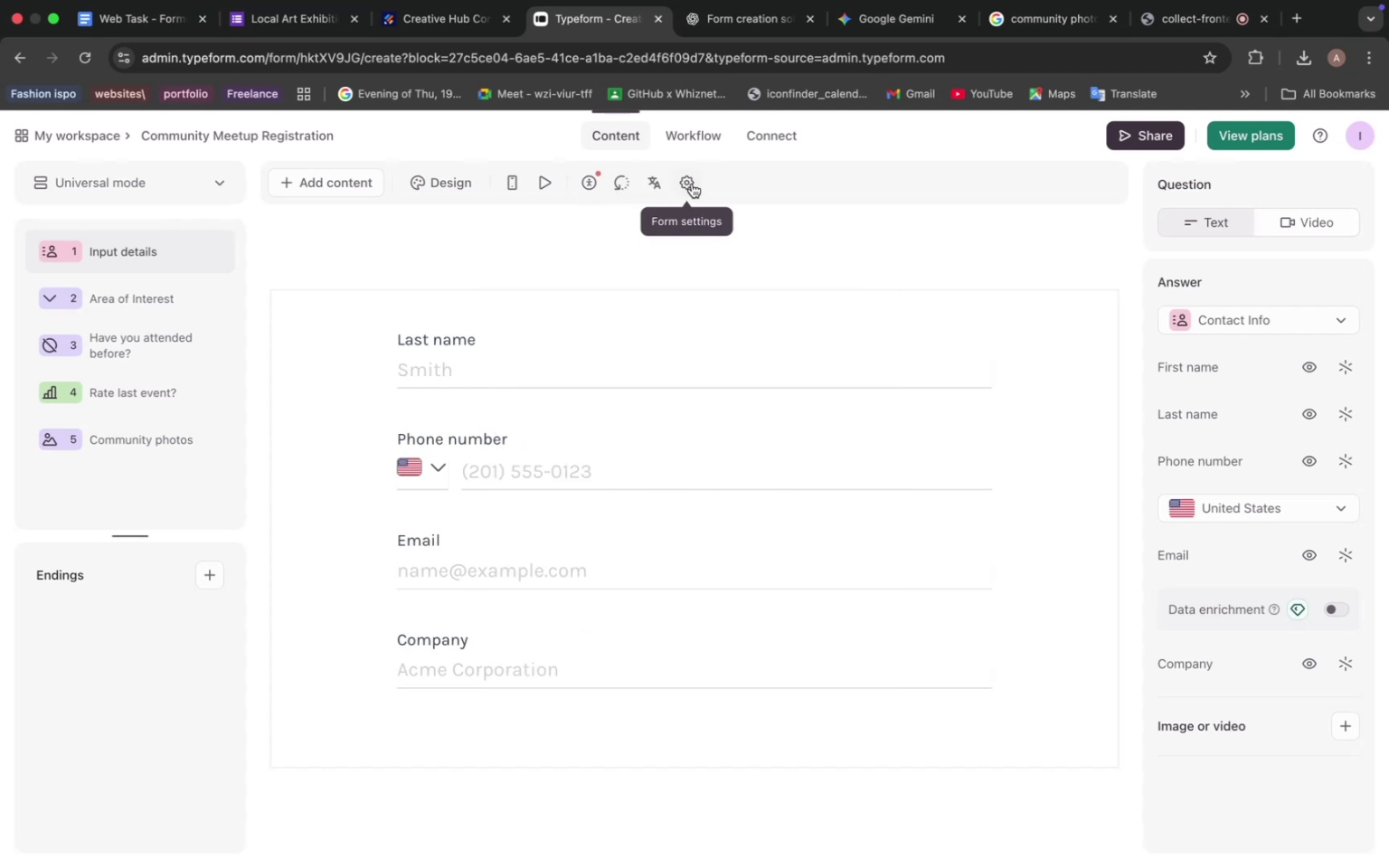 
left_click([692, 184])
 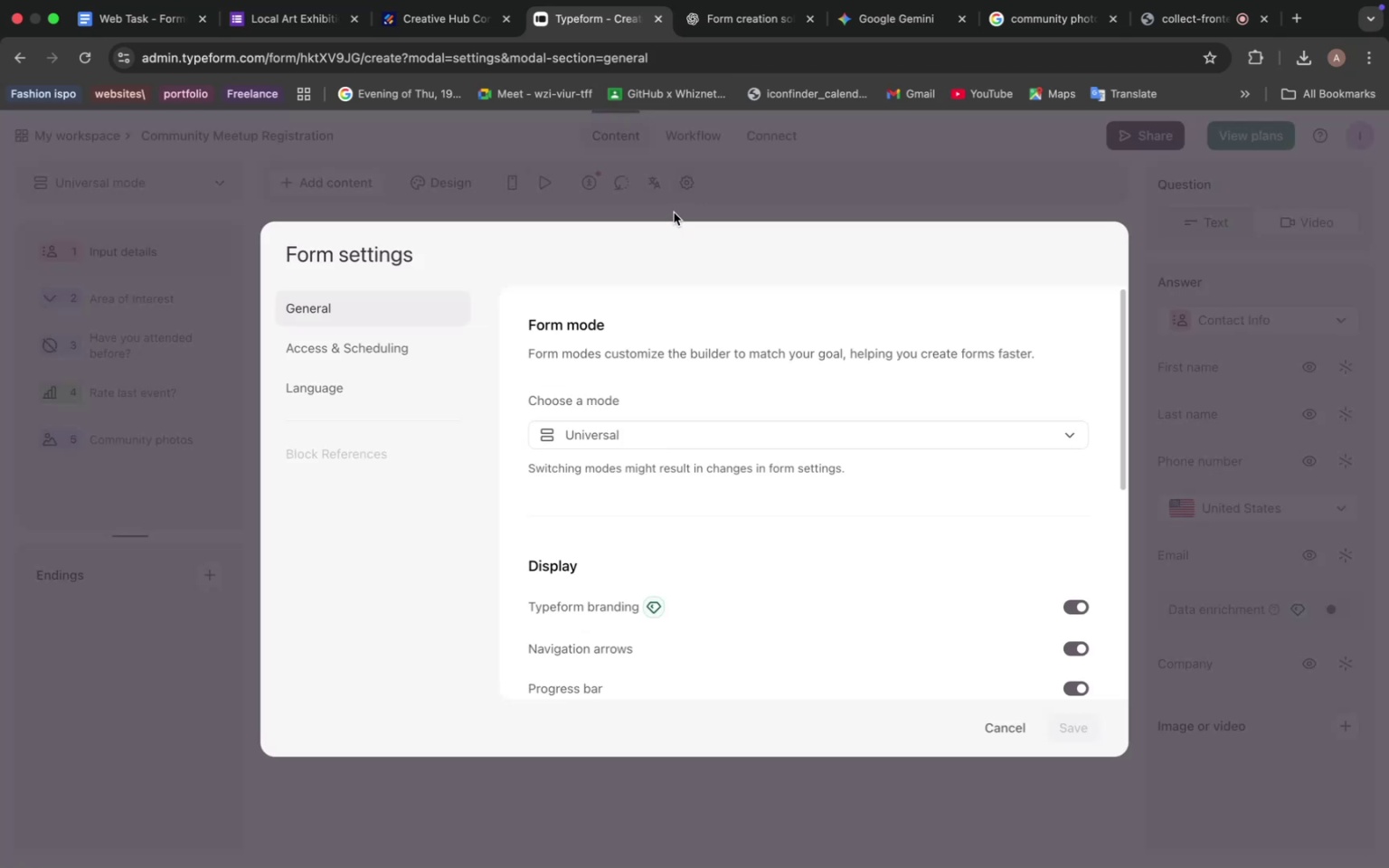 
wait(10.13)
 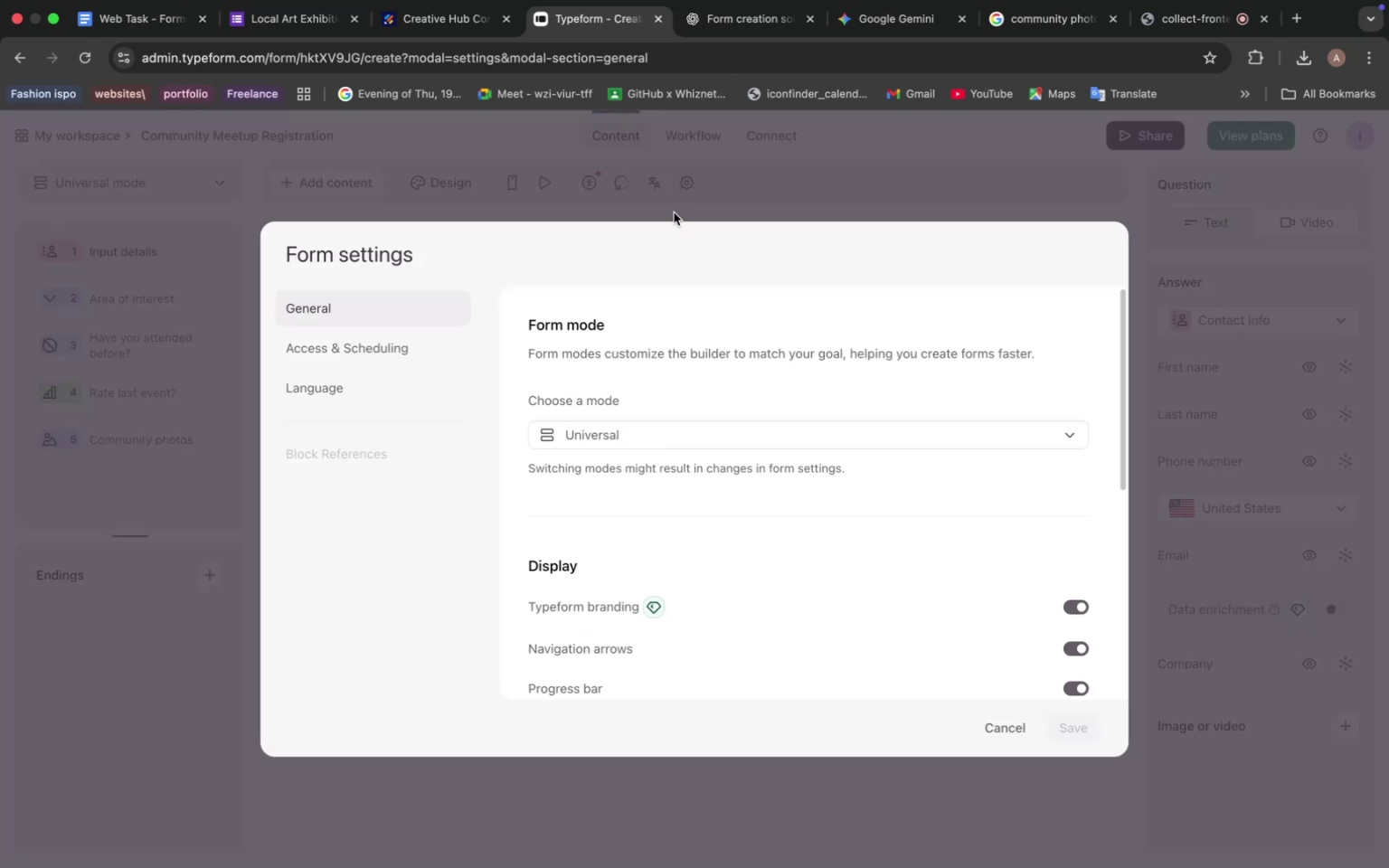 
scroll: coordinate [820, 453], scroll_direction: down, amount: 4.0
 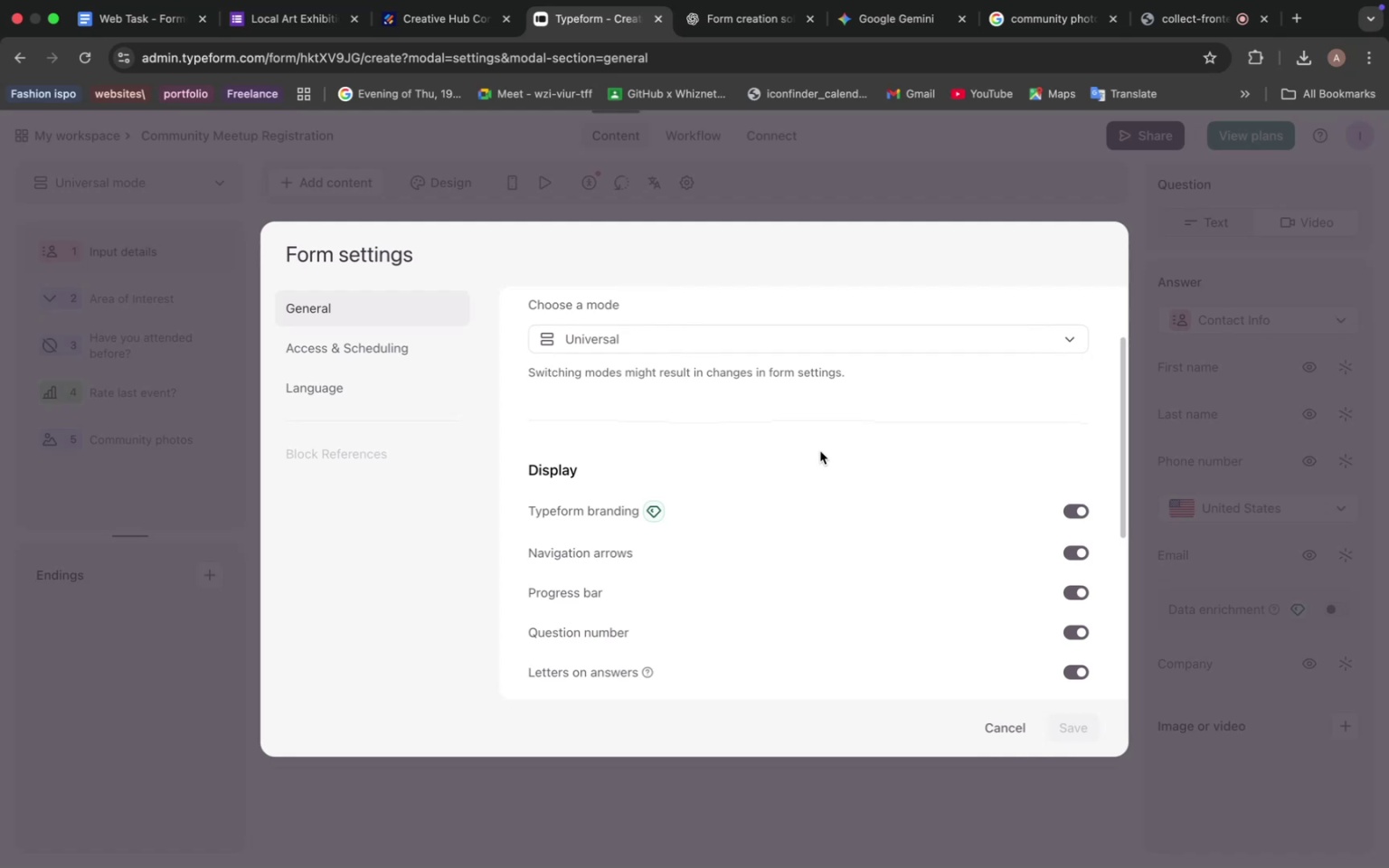 
wait(6.48)
 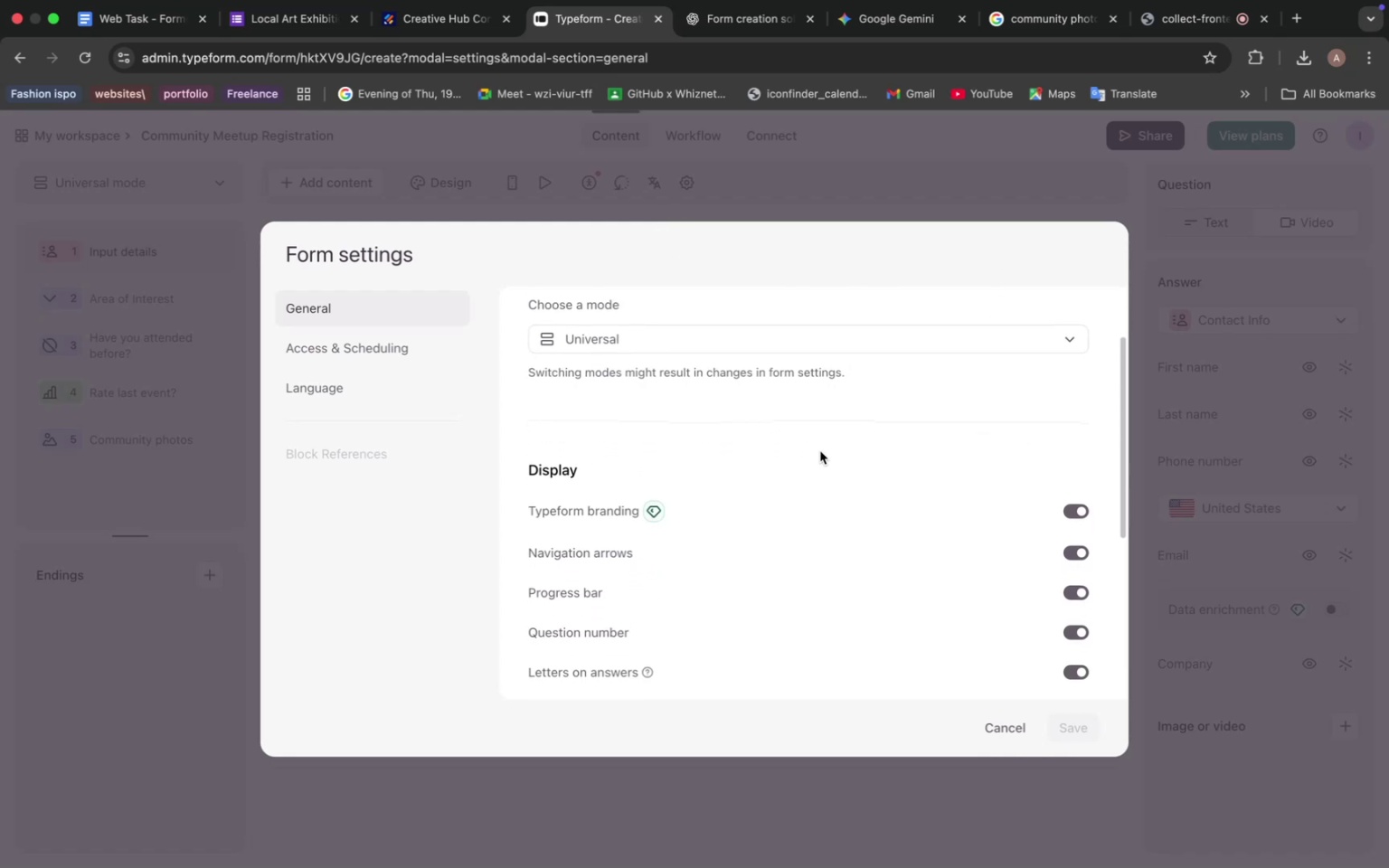 
scroll: coordinate [820, 448], scroll_direction: down, amount: 17.0
 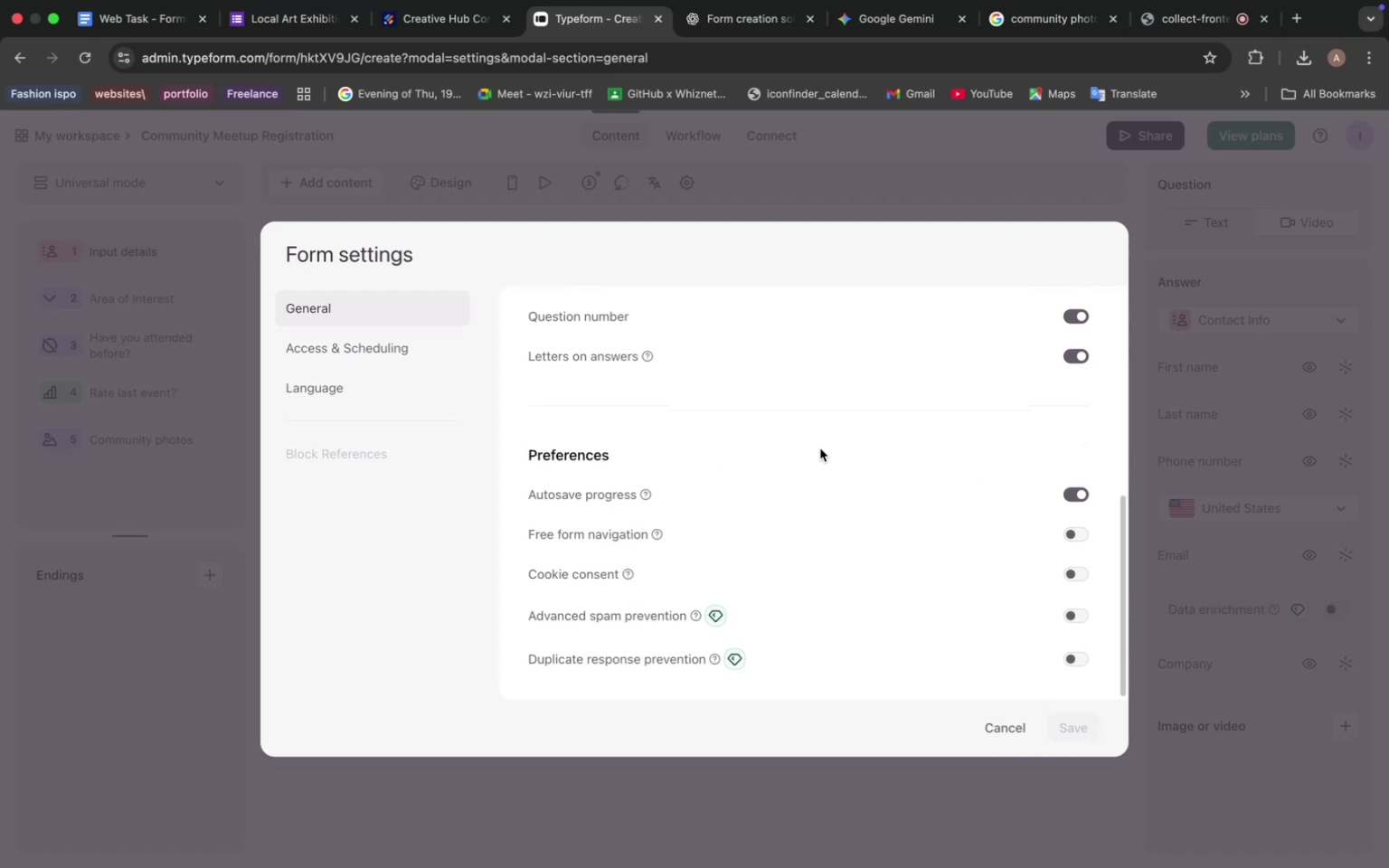 
scroll: coordinate [820, 448], scroll_direction: up, amount: 27.0
 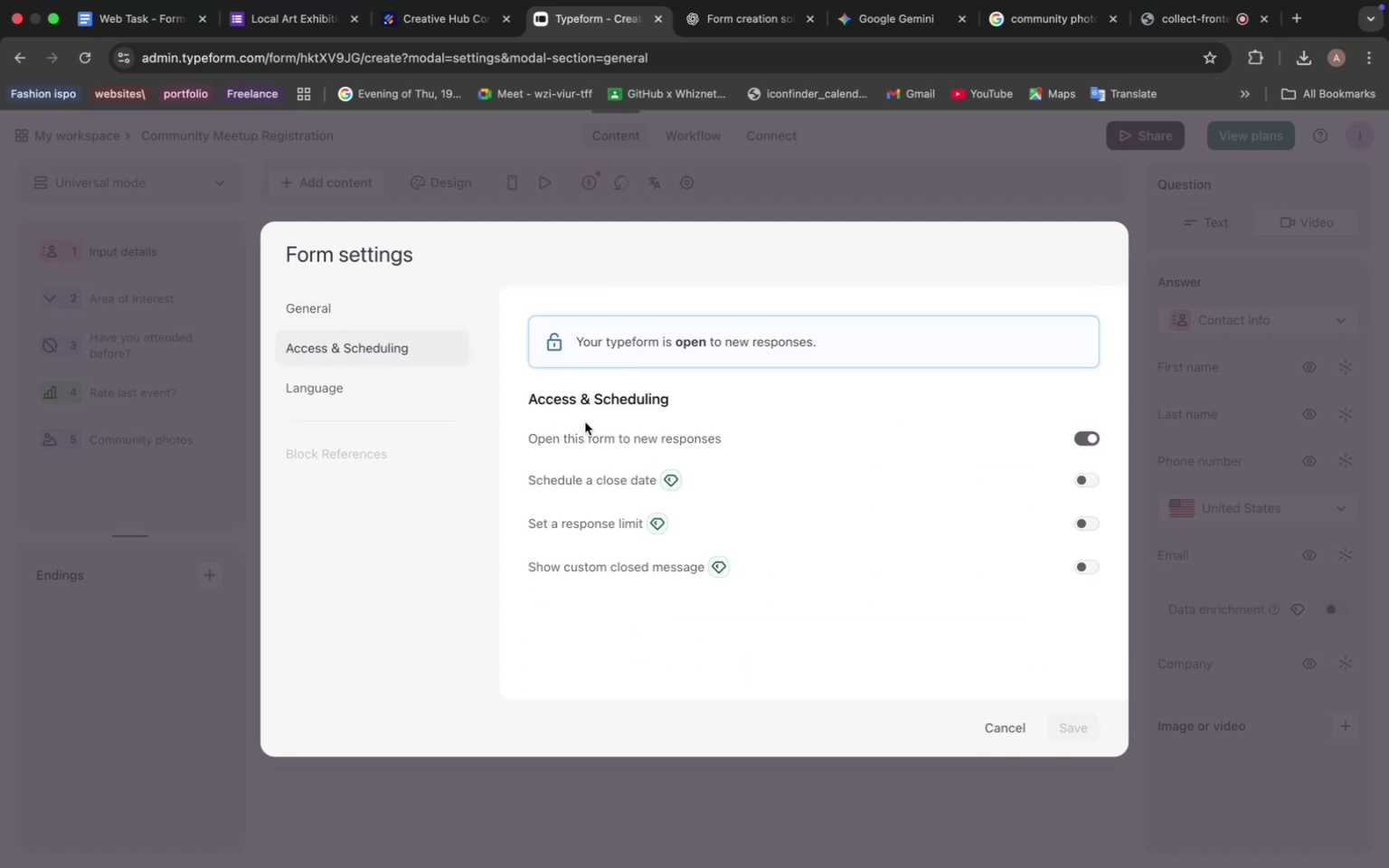 
scroll: coordinate [585, 422], scroll_direction: down, amount: 1.0
 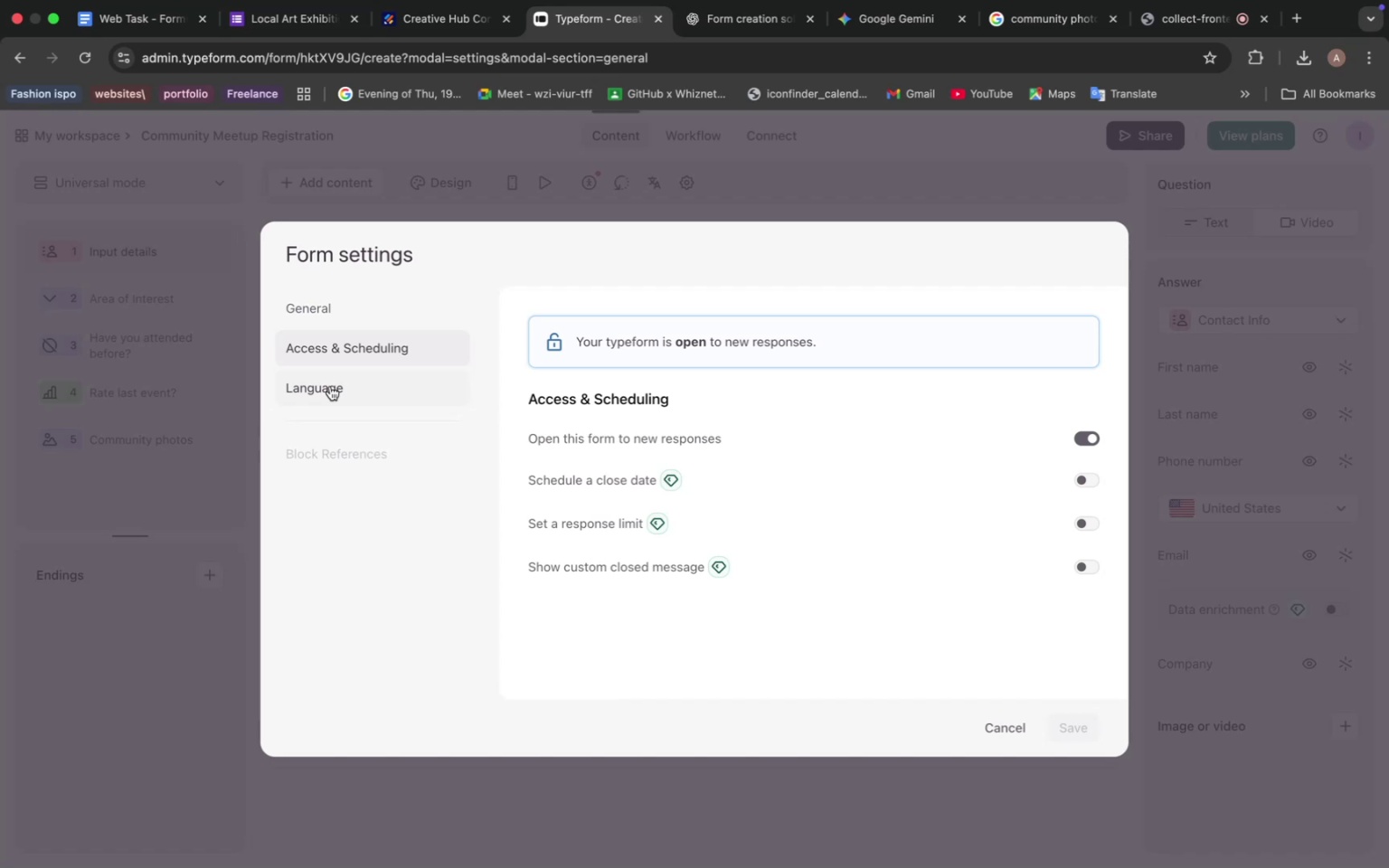 
wait(7.68)
 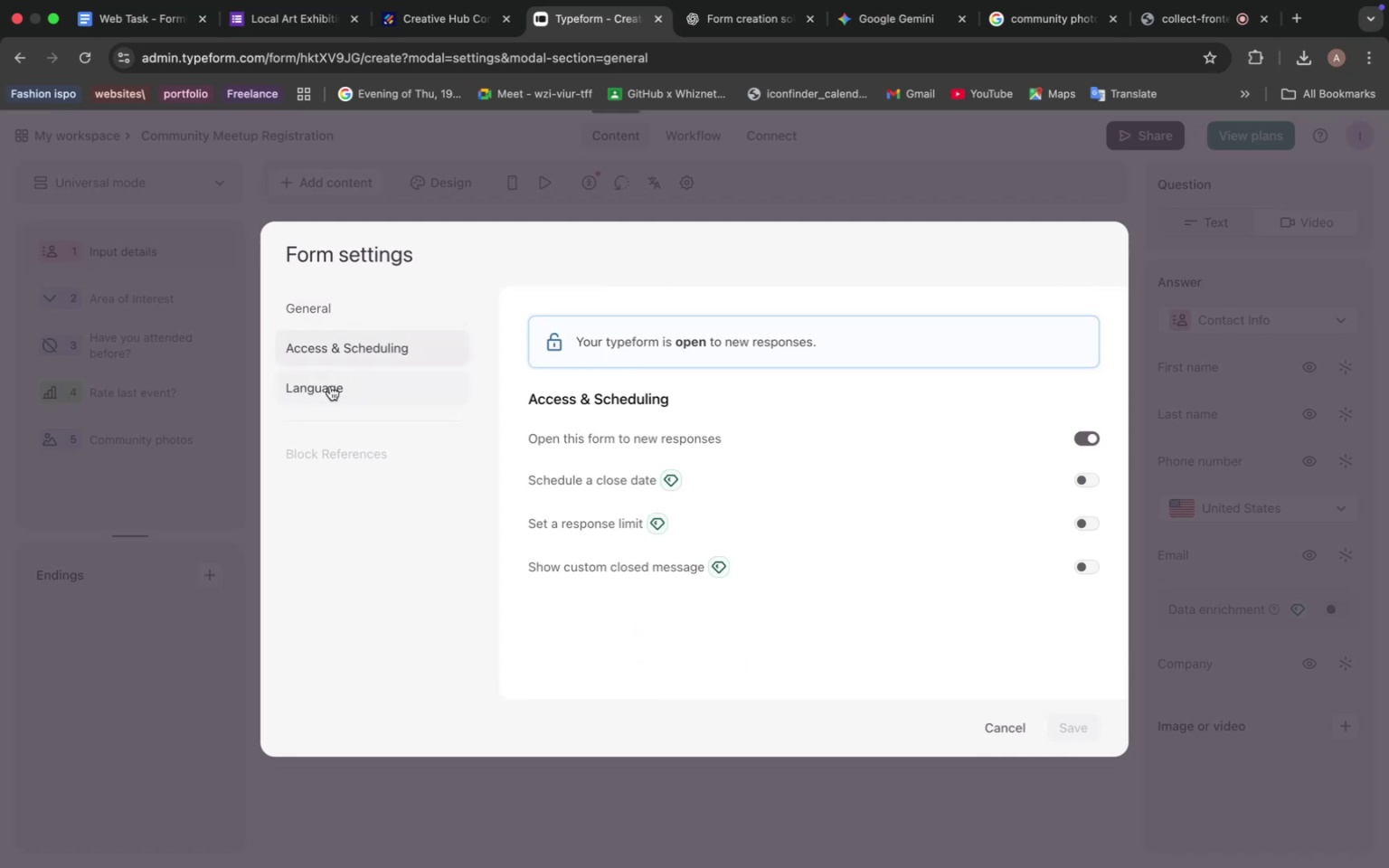 
left_click([330, 386])
 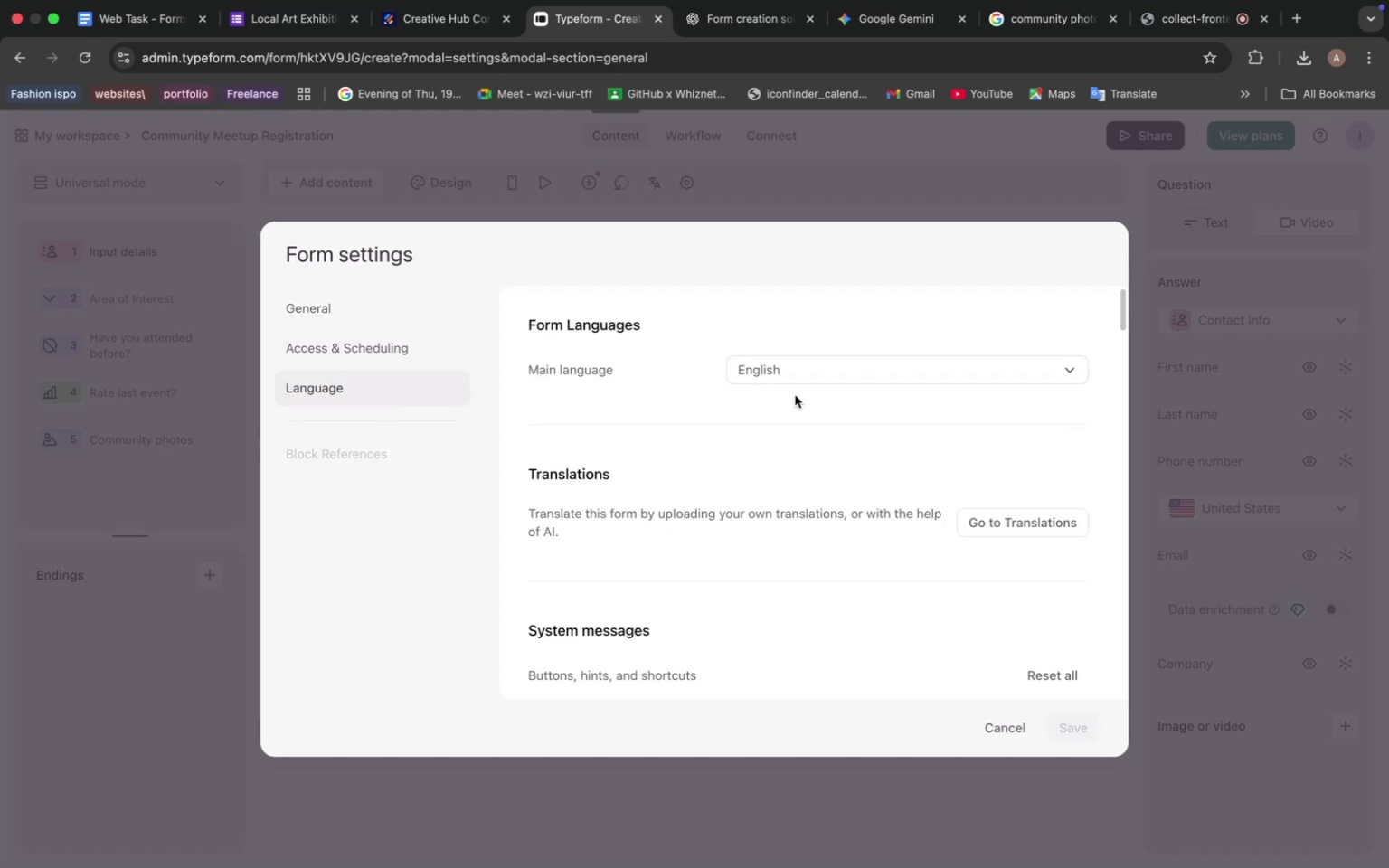 
left_click([833, 372])
 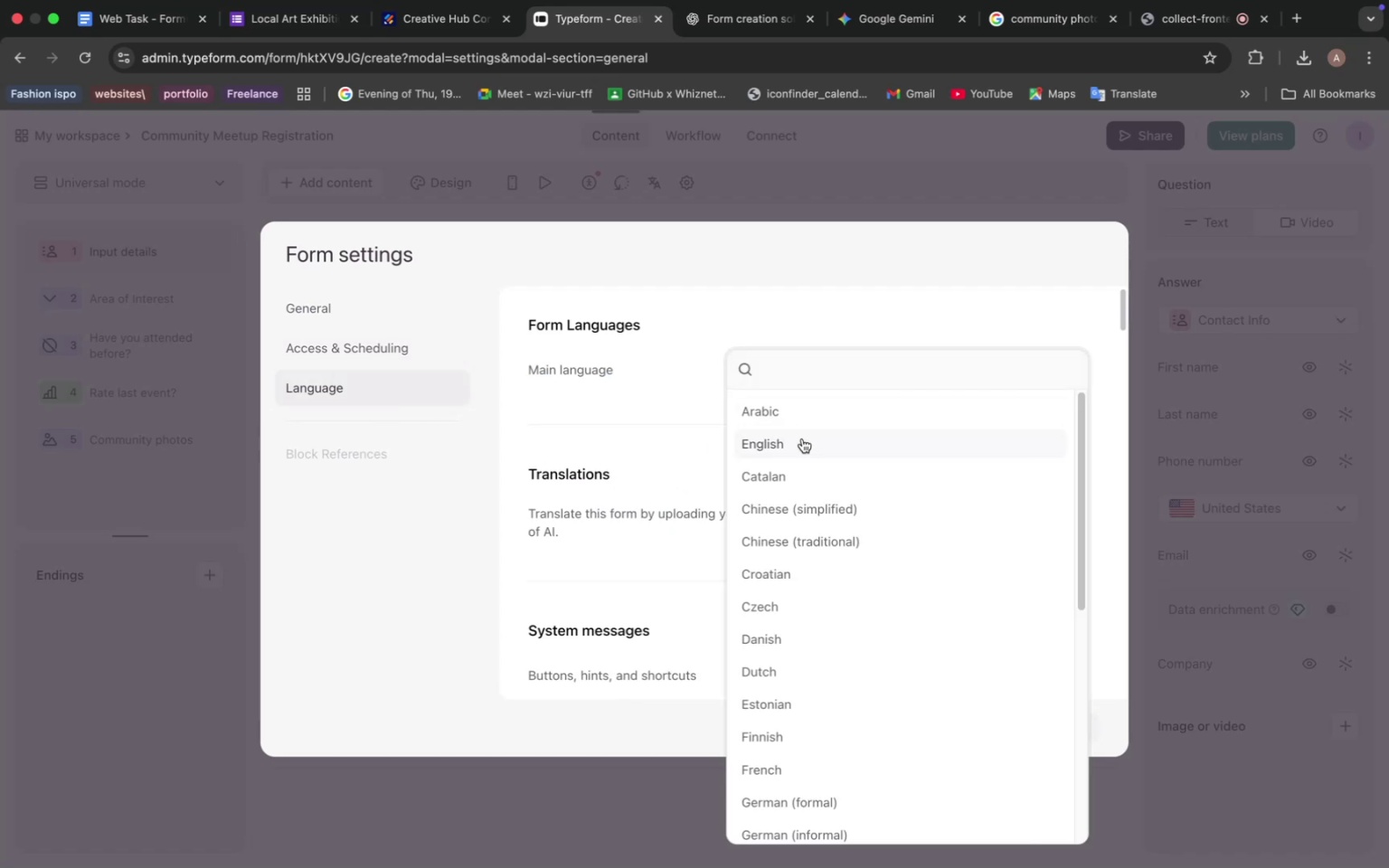 
left_click([651, 431])
 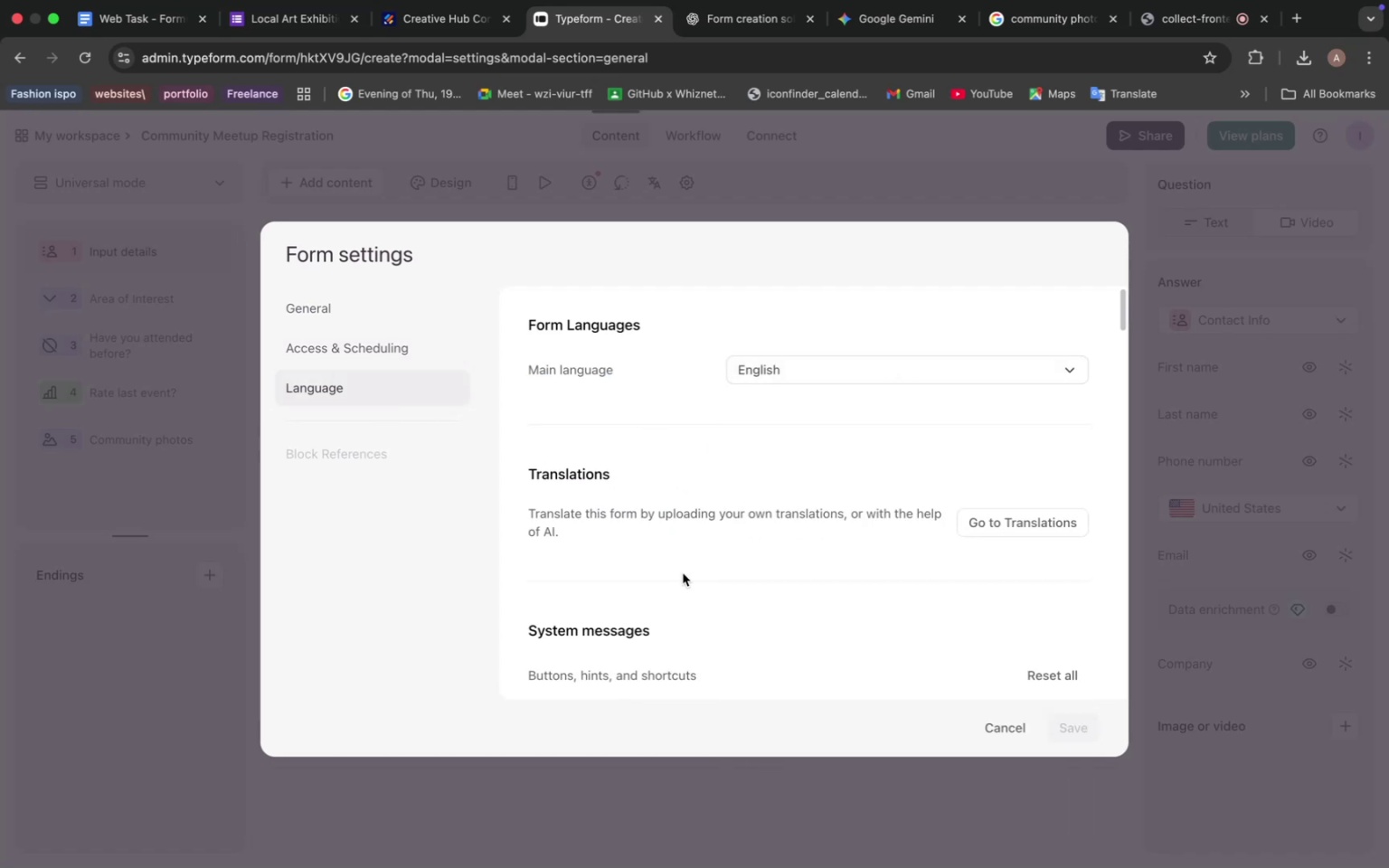 
scroll: coordinate [729, 593], scroll_direction: down, amount: 44.0
 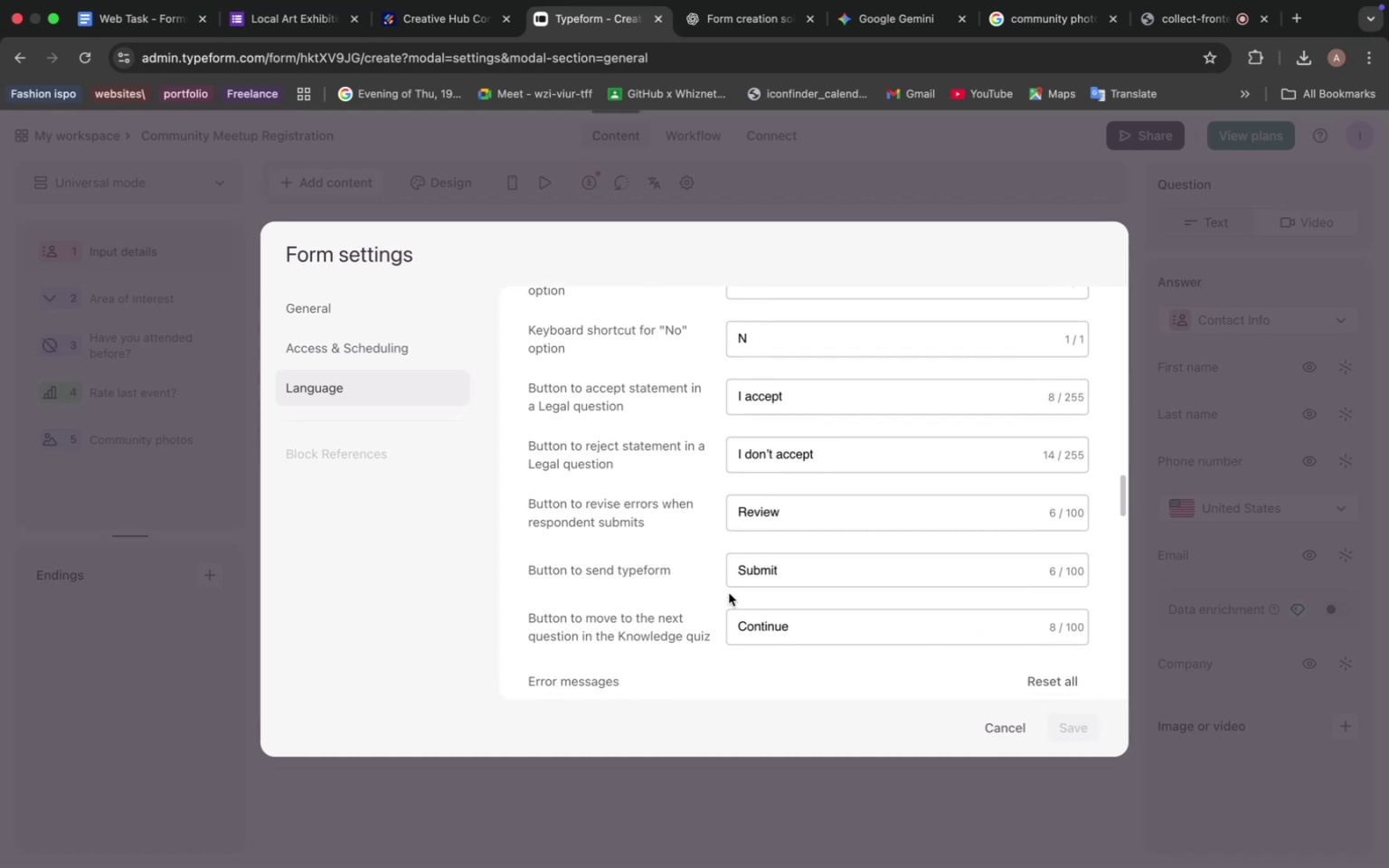 
scroll: coordinate [729, 593], scroll_direction: down, amount: 8.0
 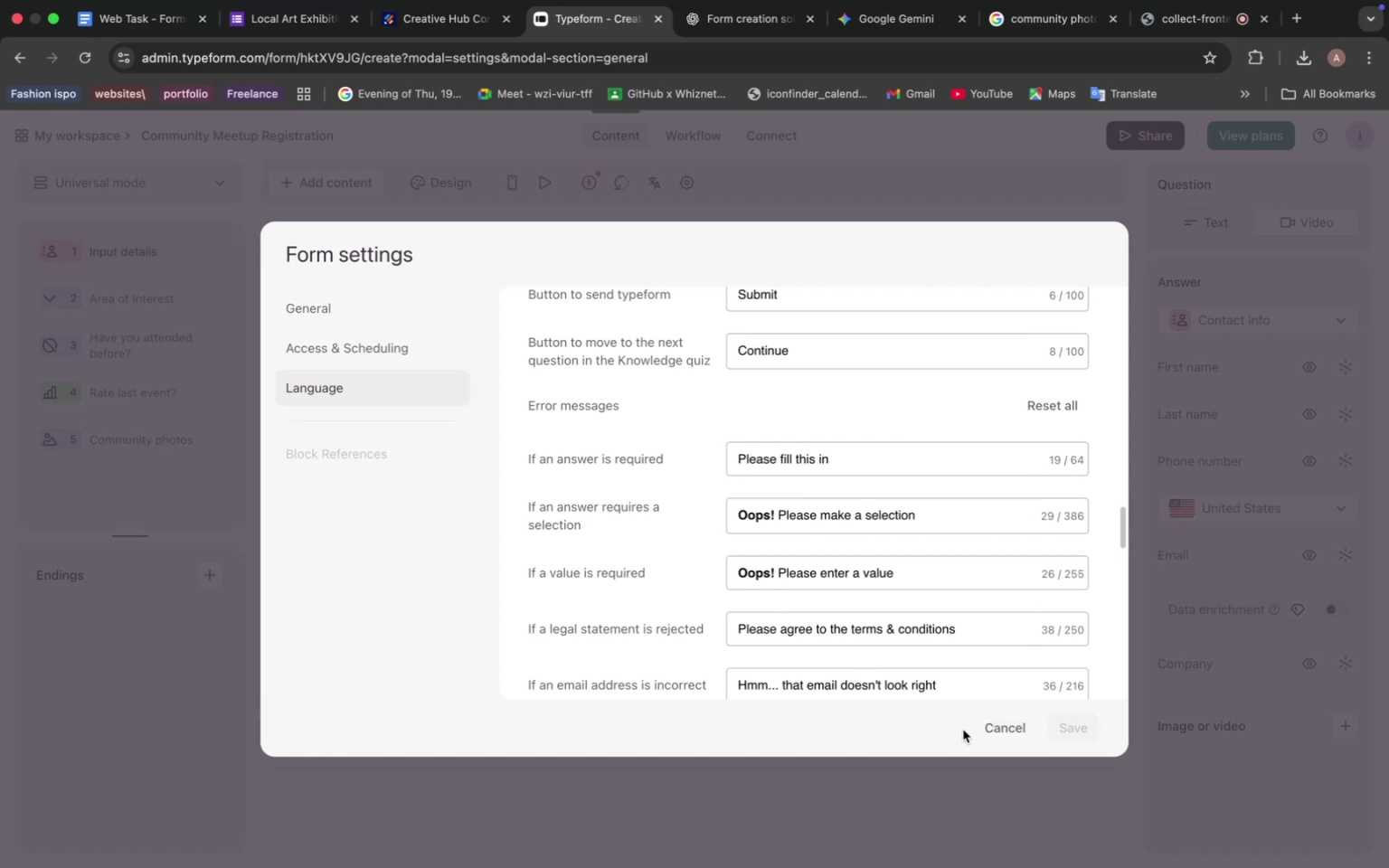 
left_click([1003, 725])
 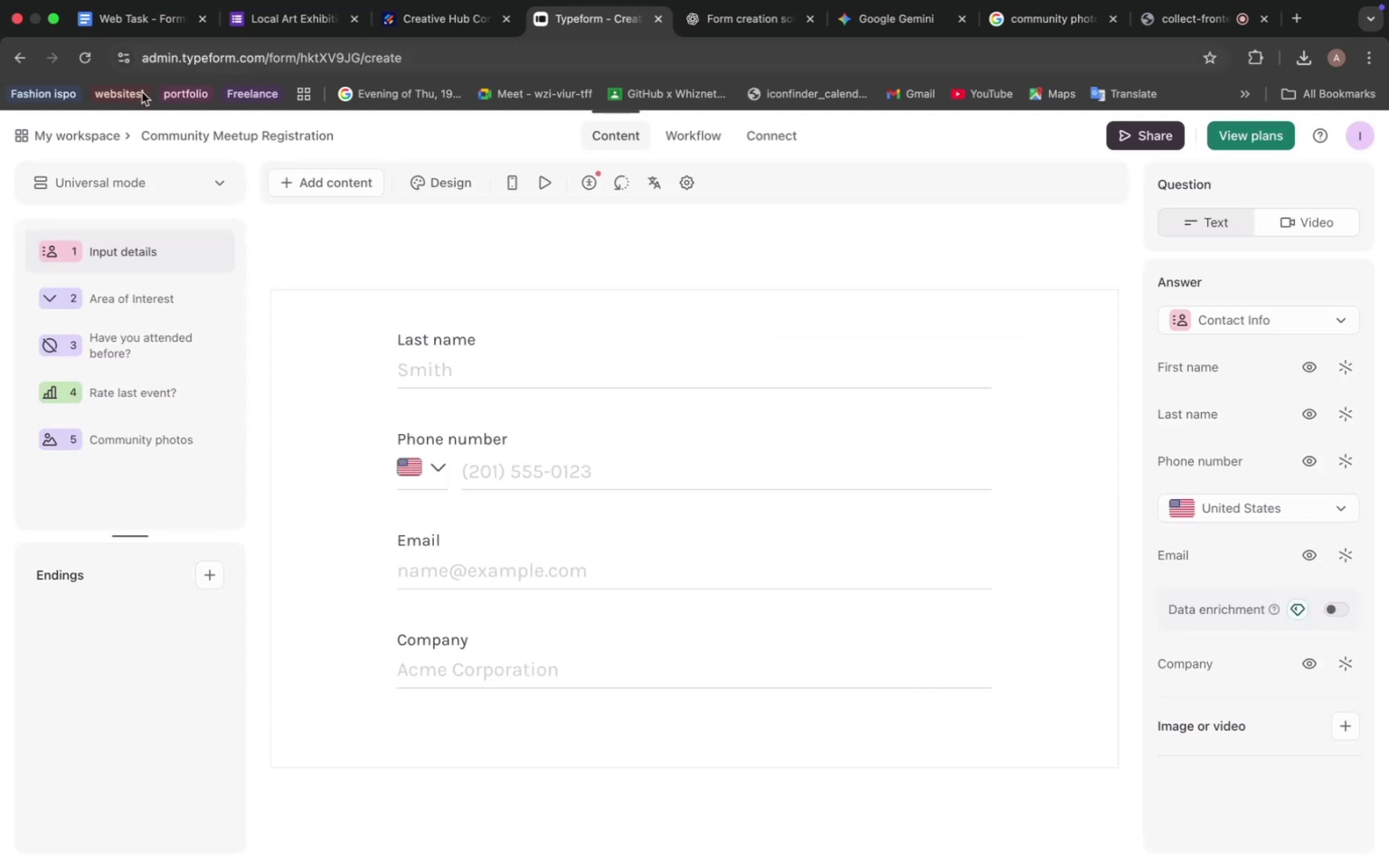 
left_click([97, 138])
 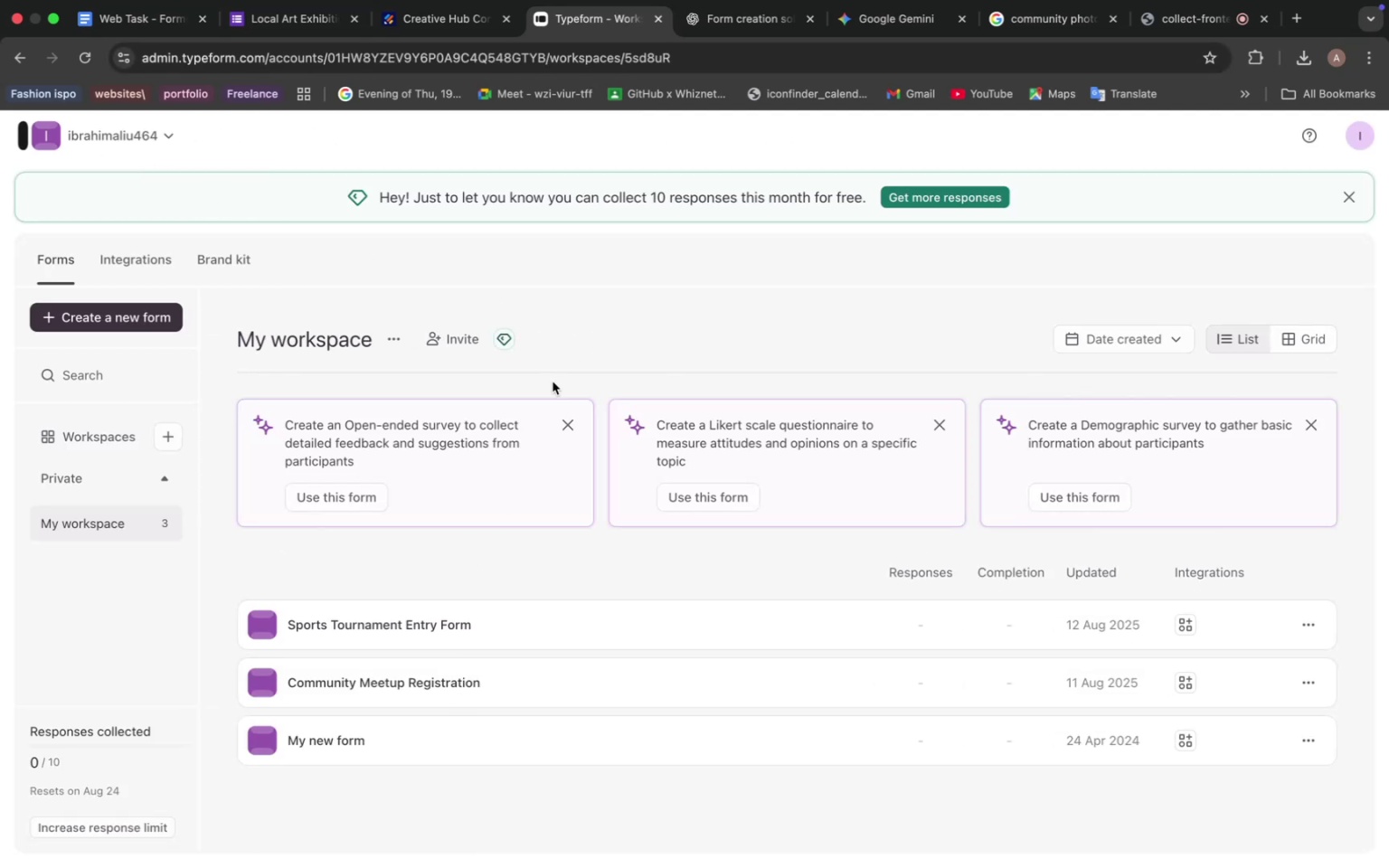 
left_click([453, 27])
 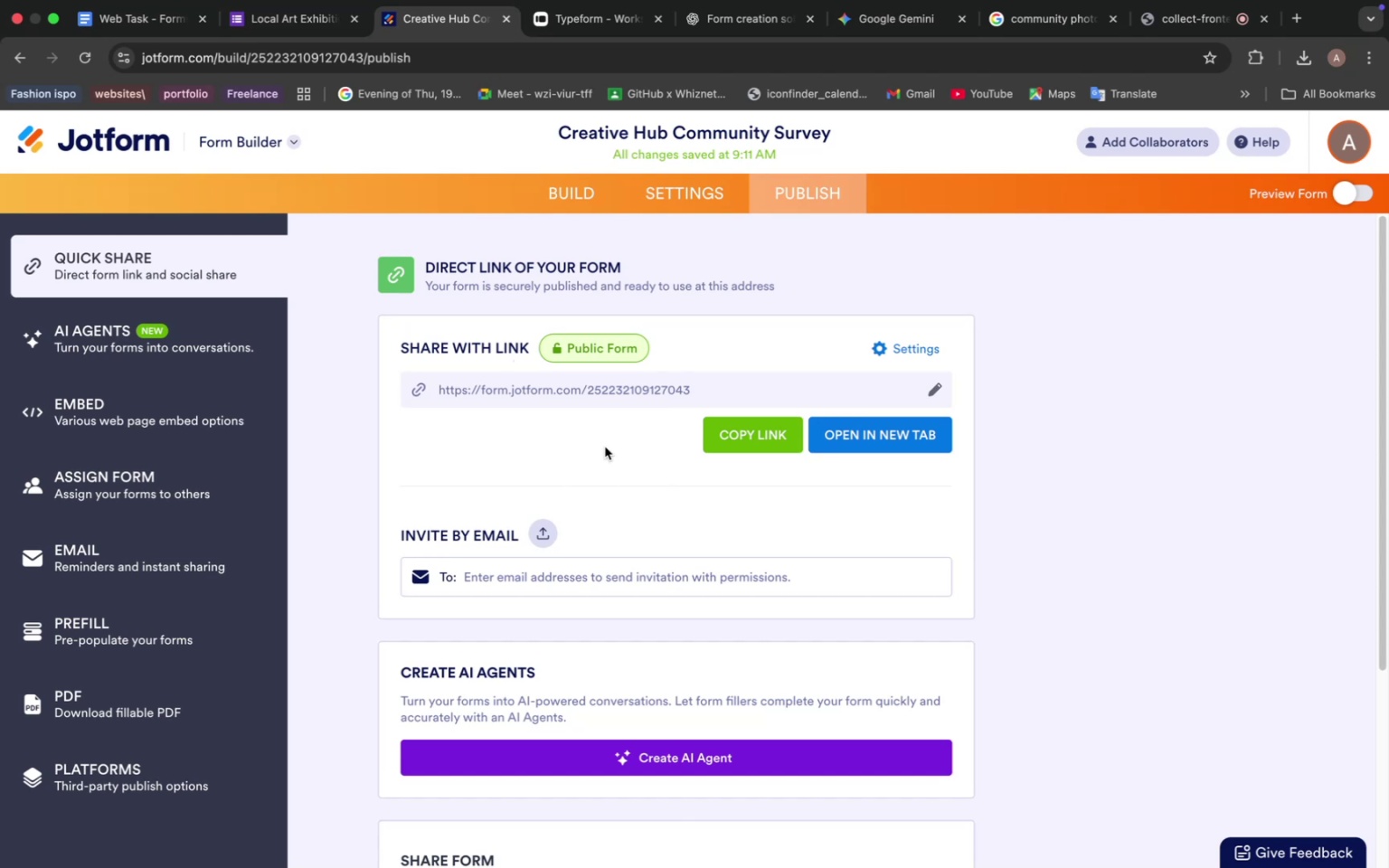 
wait(13.49)
 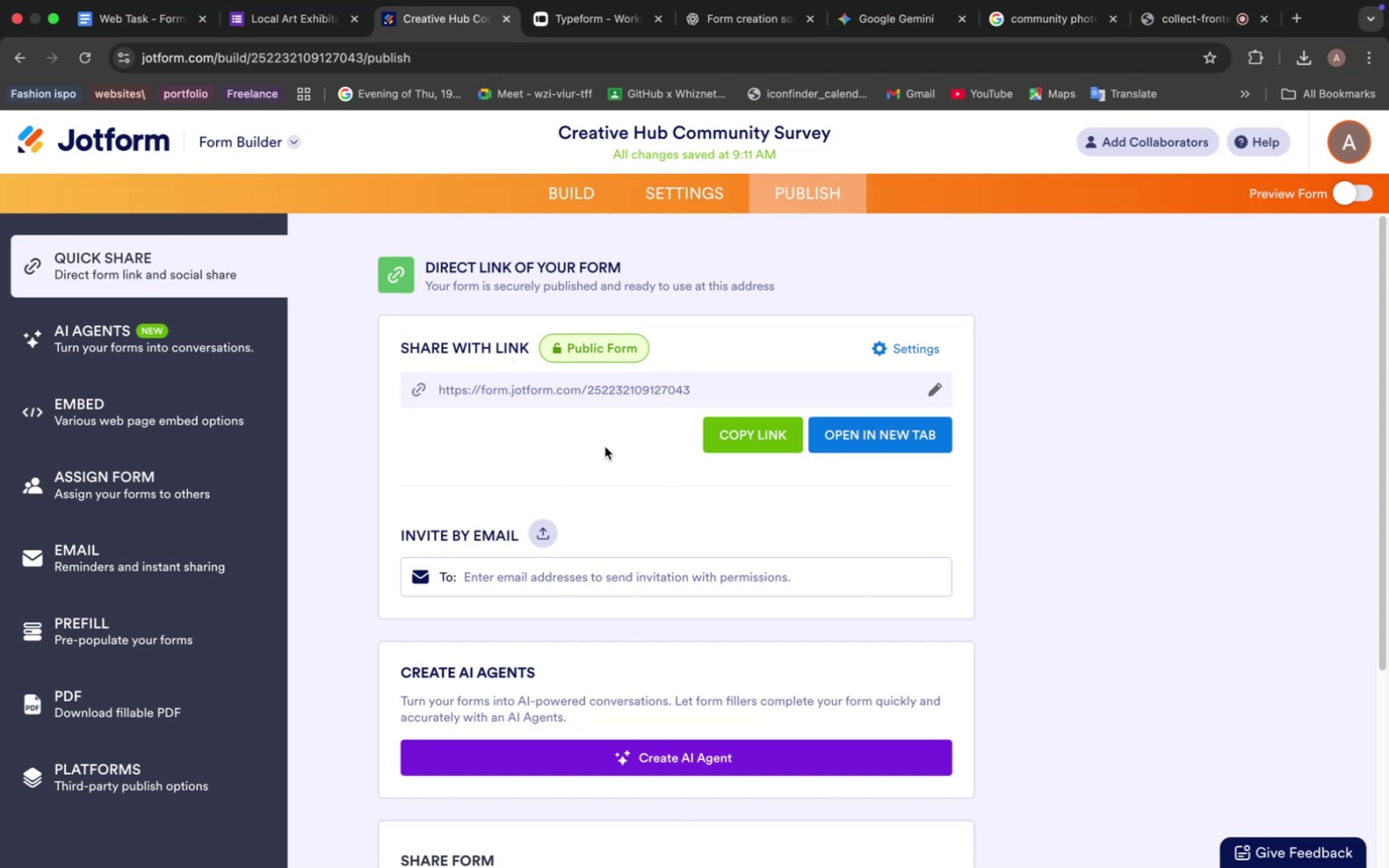 
left_click([587, 25])
 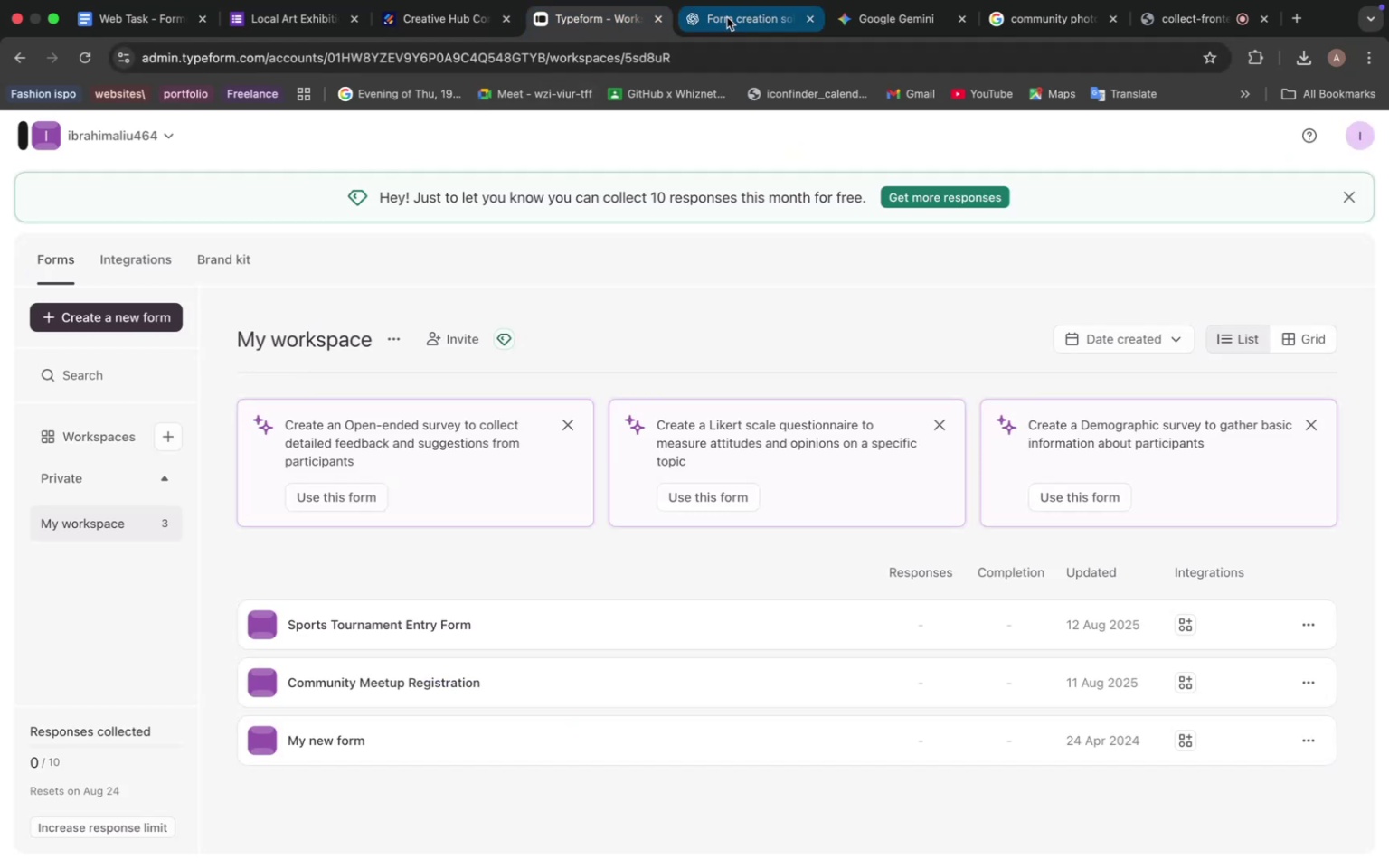 
left_click([727, 17])
 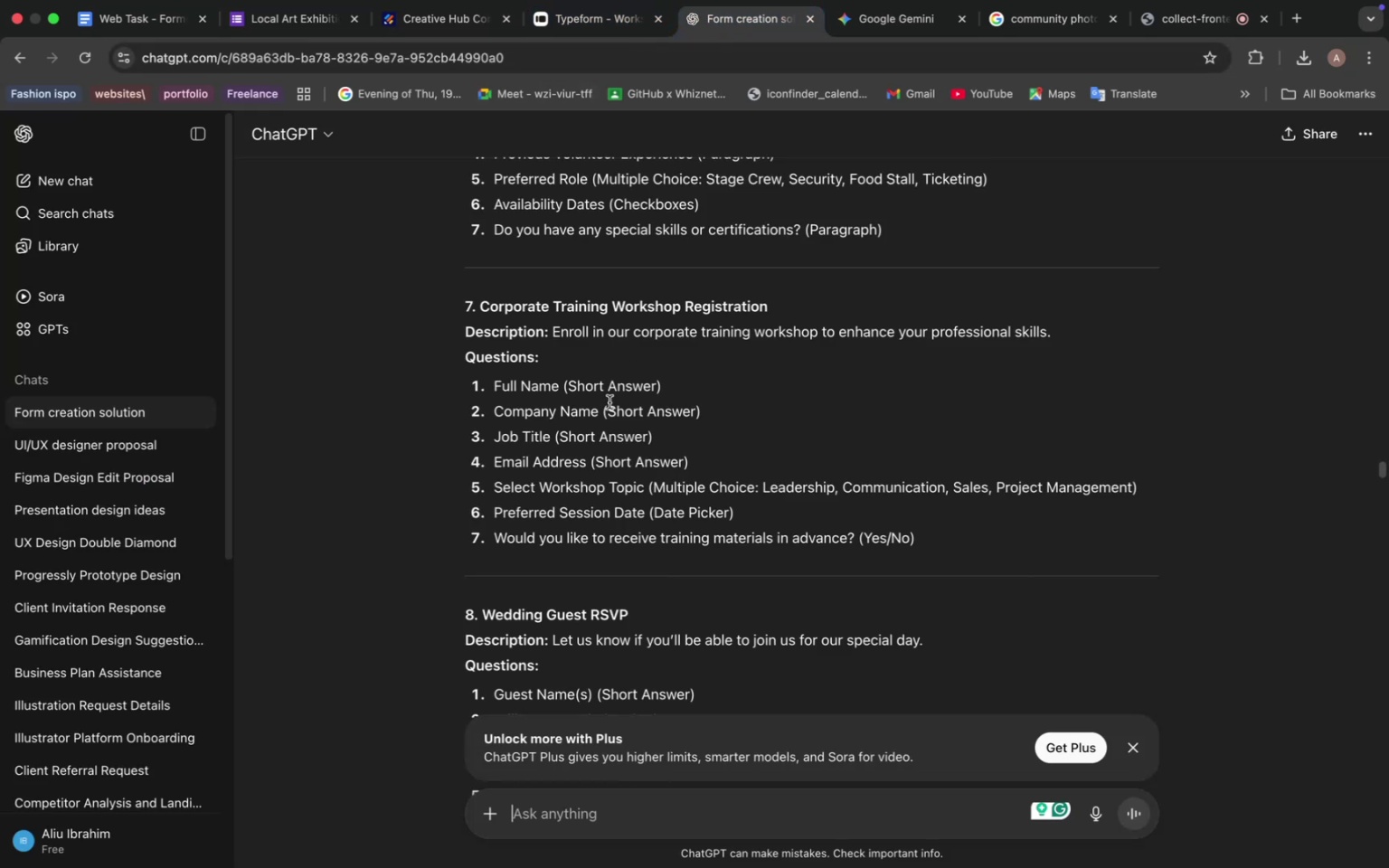 
scroll: coordinate [633, 406], scroll_direction: up, amount: 7.0
 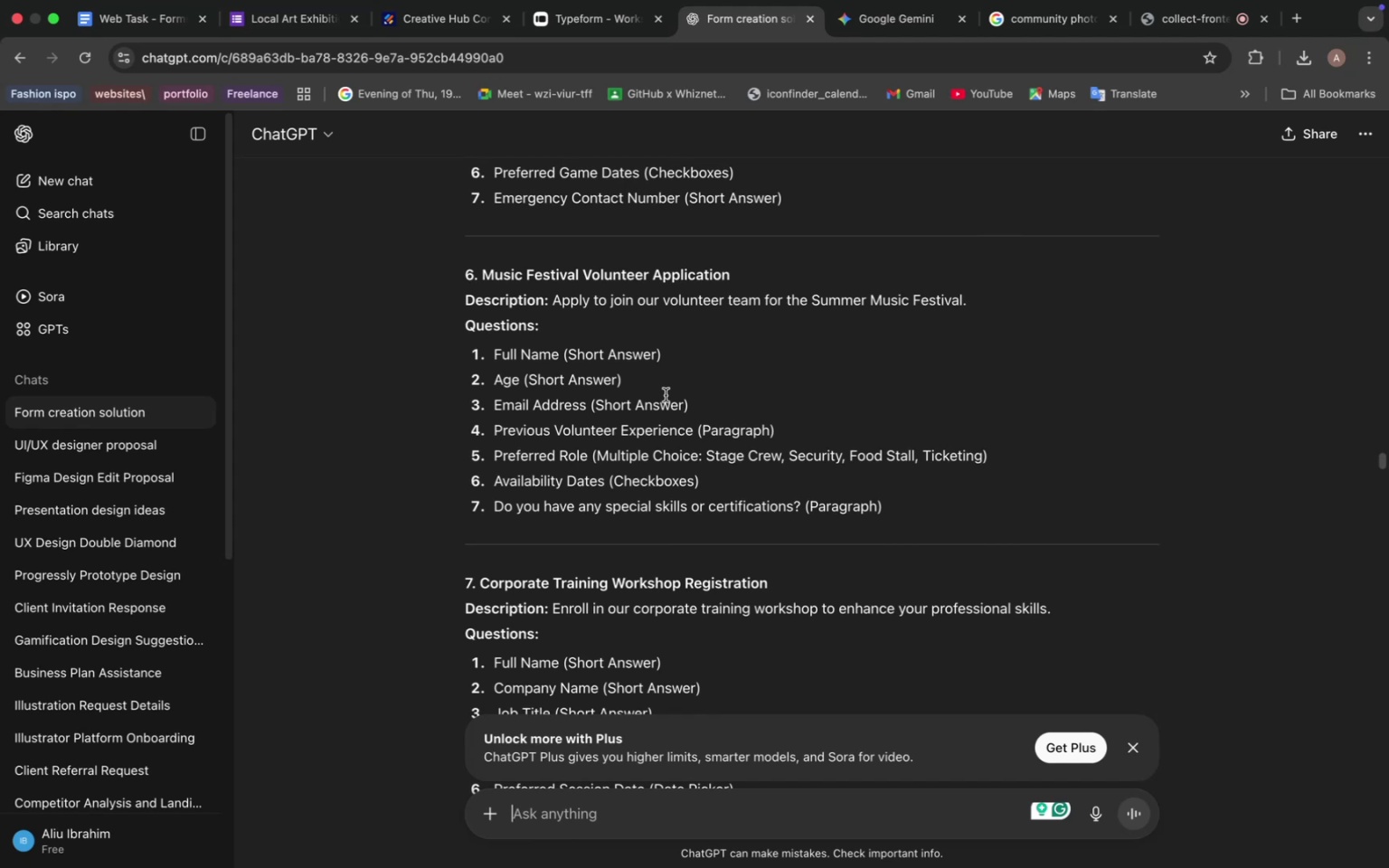 
wait(10.44)
 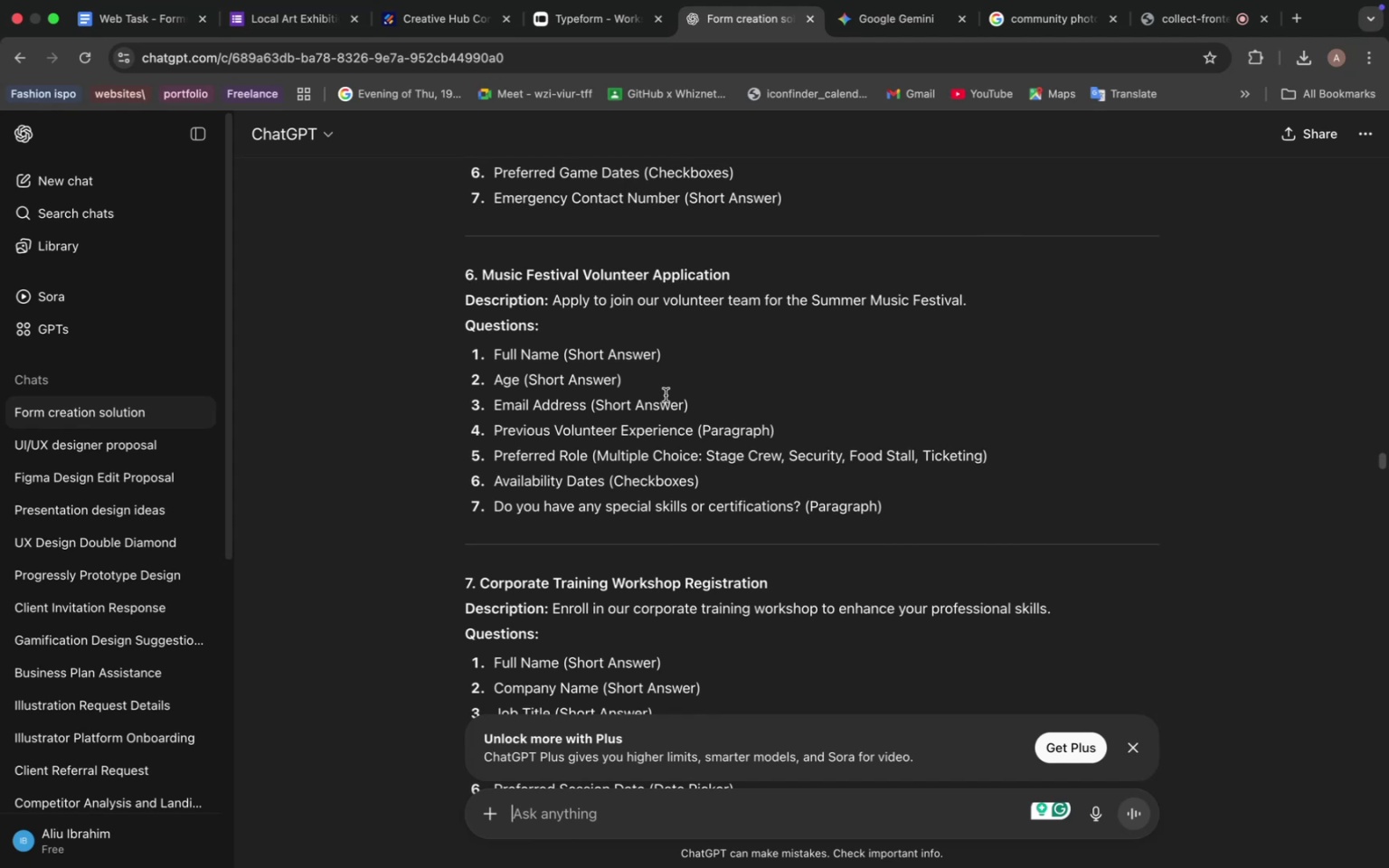 
scroll: coordinate [666, 396], scroll_direction: up, amount: 3.0
 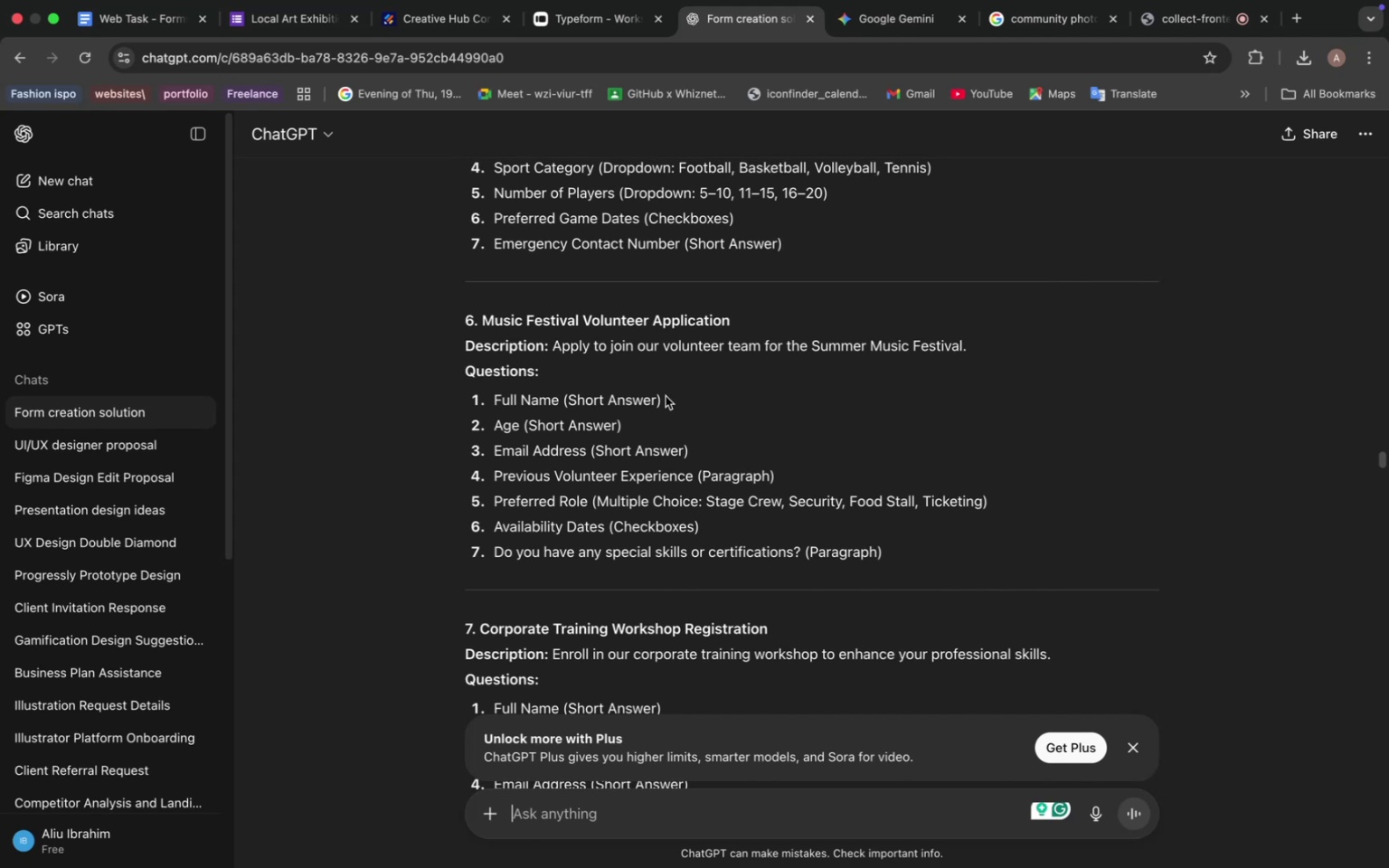 
wait(6.19)
 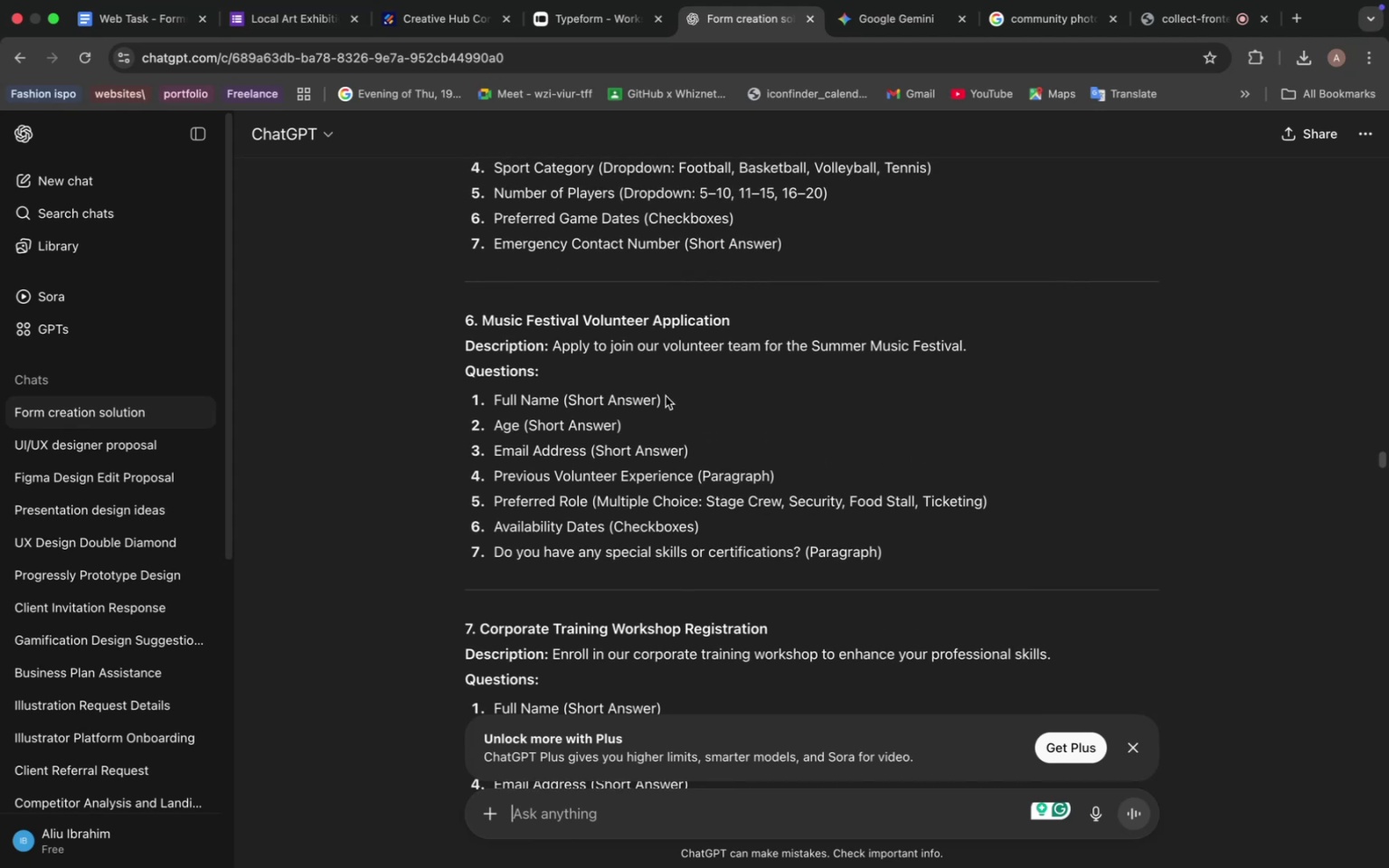 
scroll: coordinate [666, 396], scroll_direction: up, amount: 3.0
 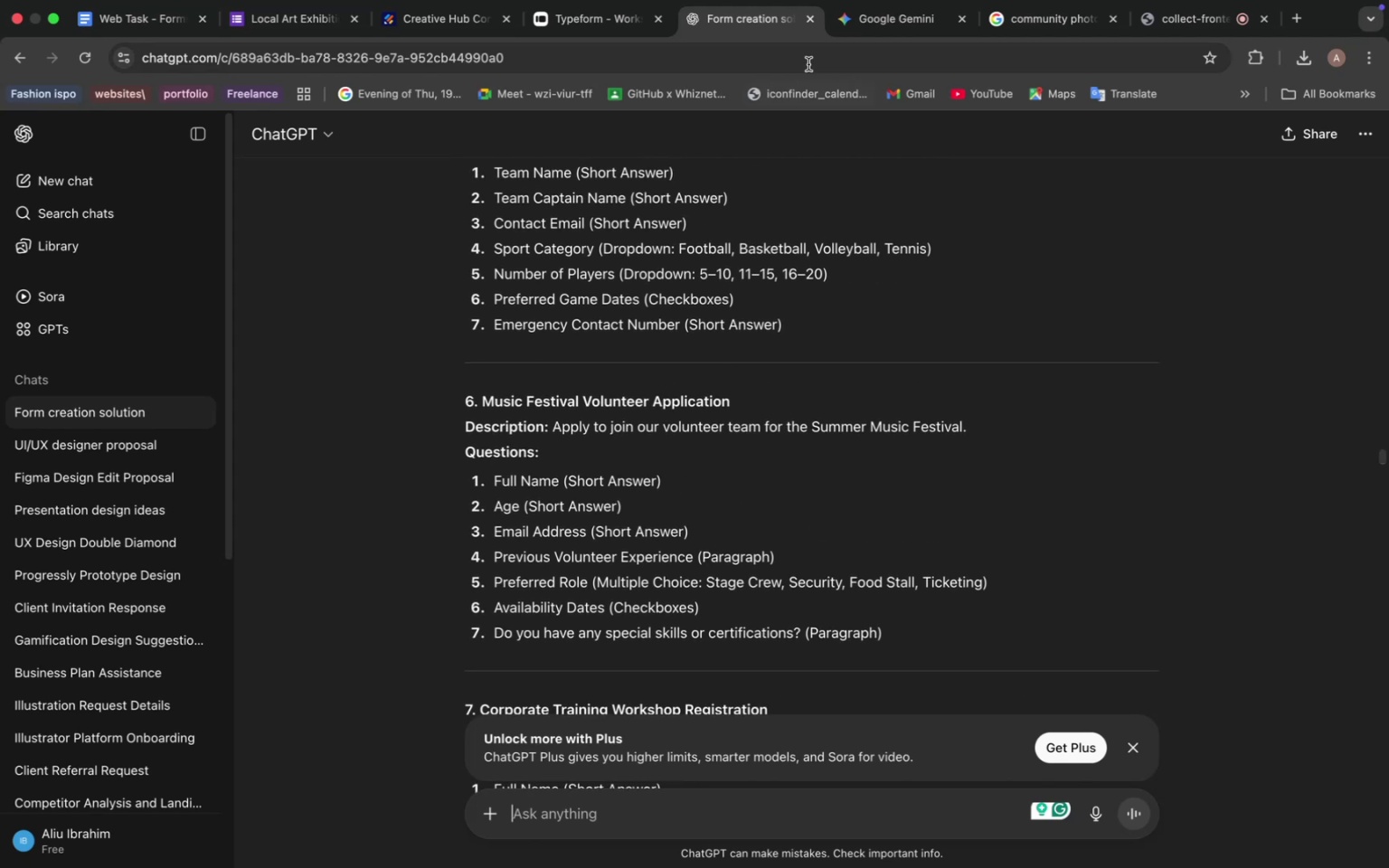 
left_click([864, 21])
 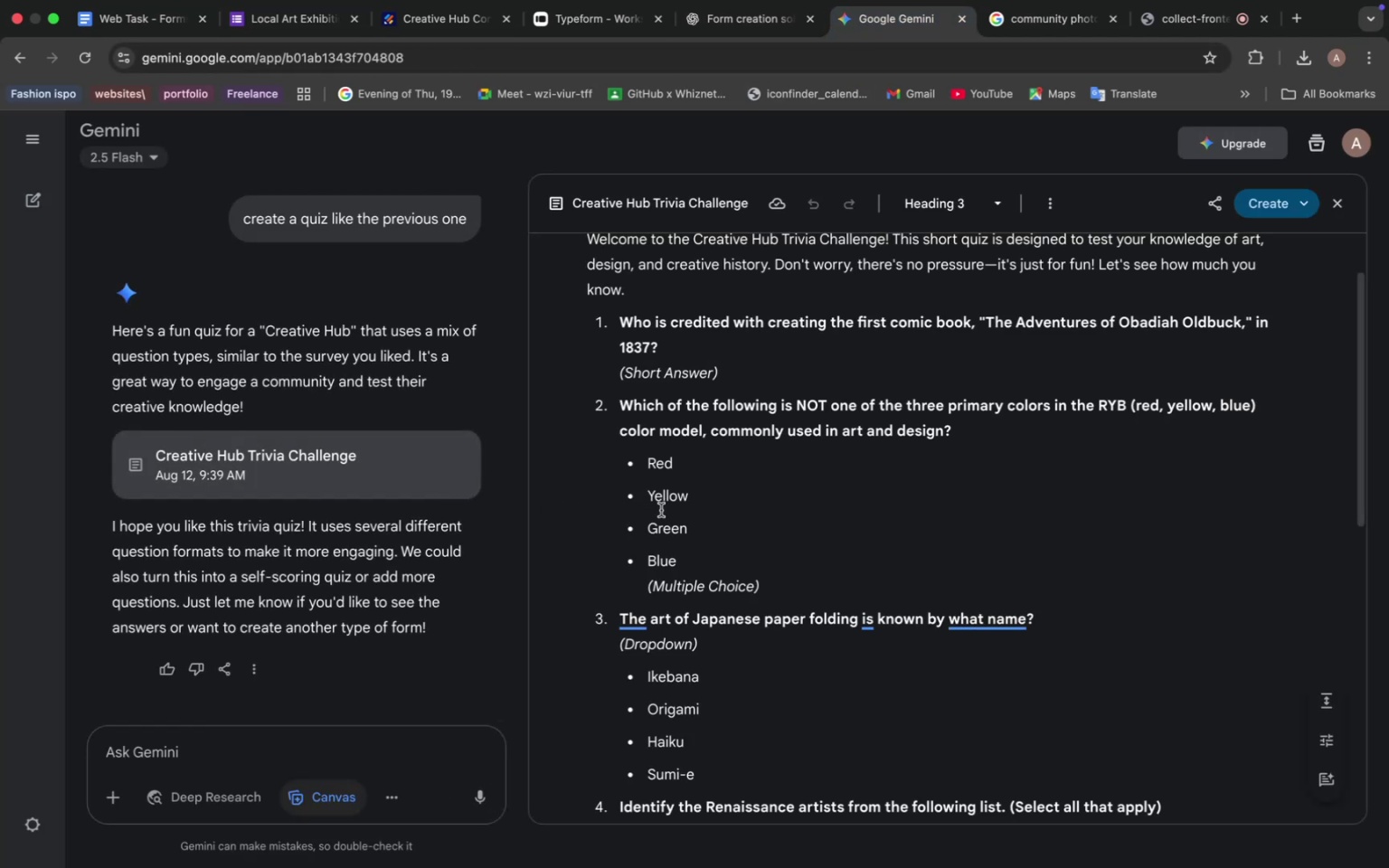 
scroll: coordinate [676, 344], scroll_direction: up, amount: 28.0
 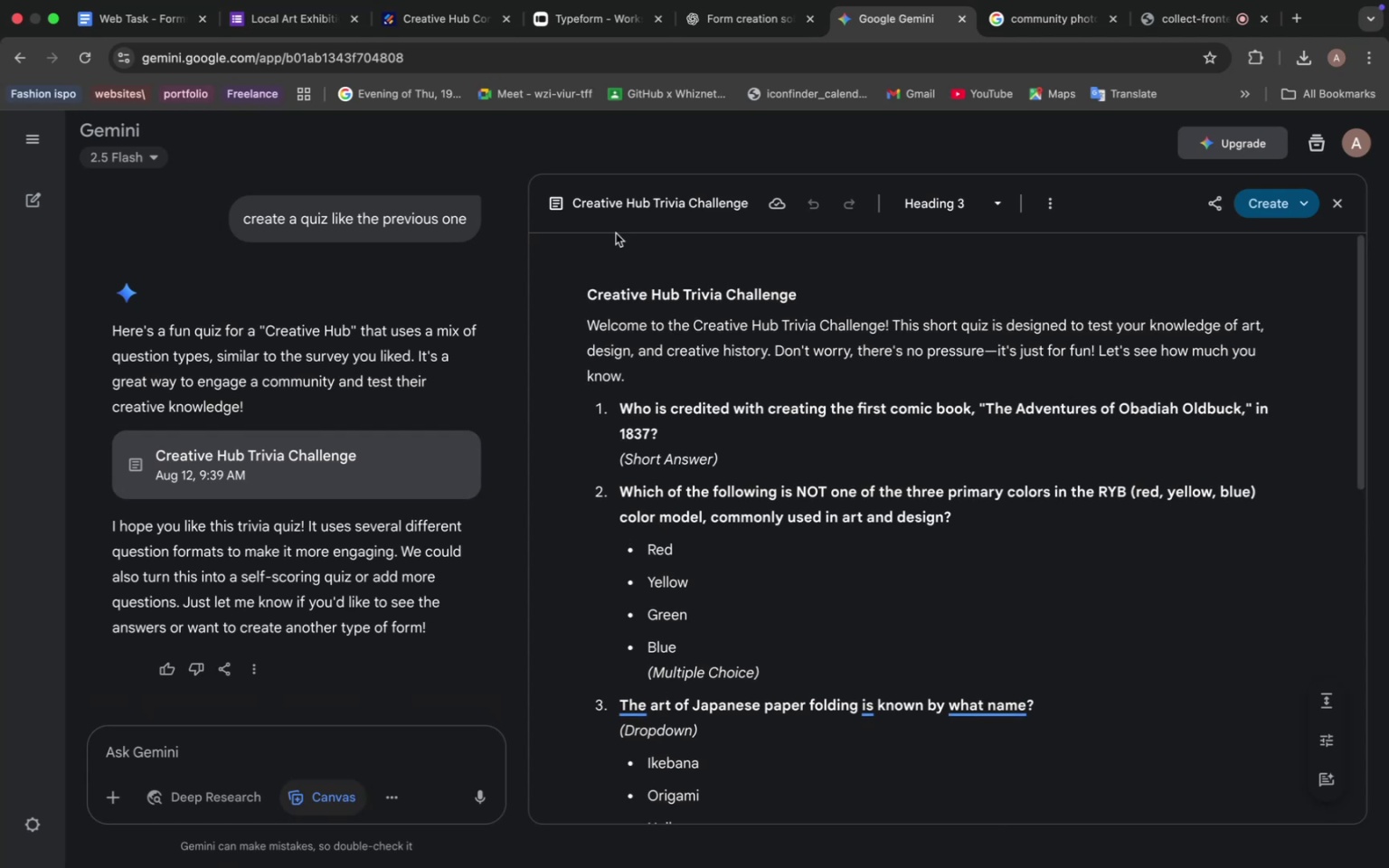 
left_click([439, 23])
 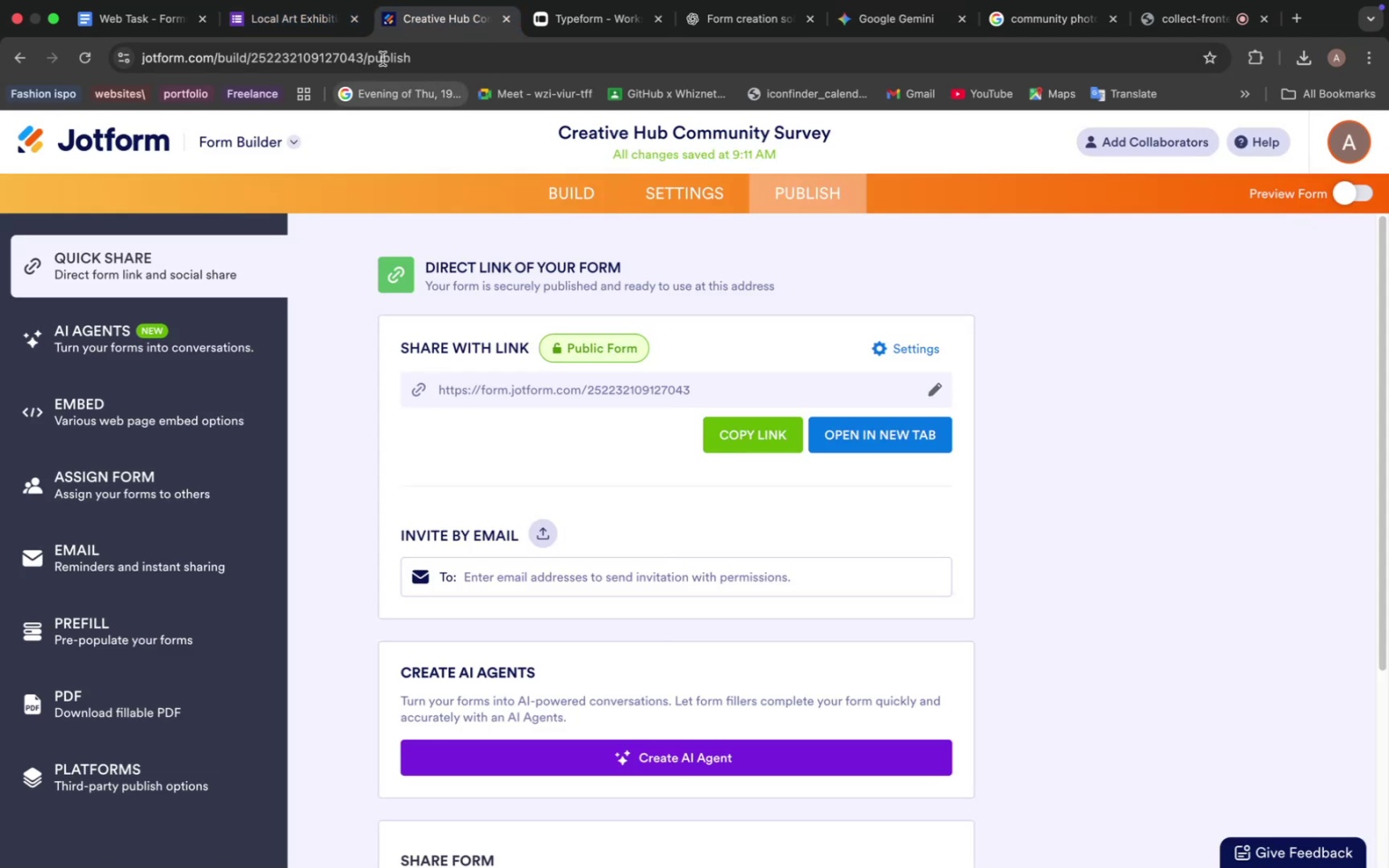 
left_click([297, 16])
 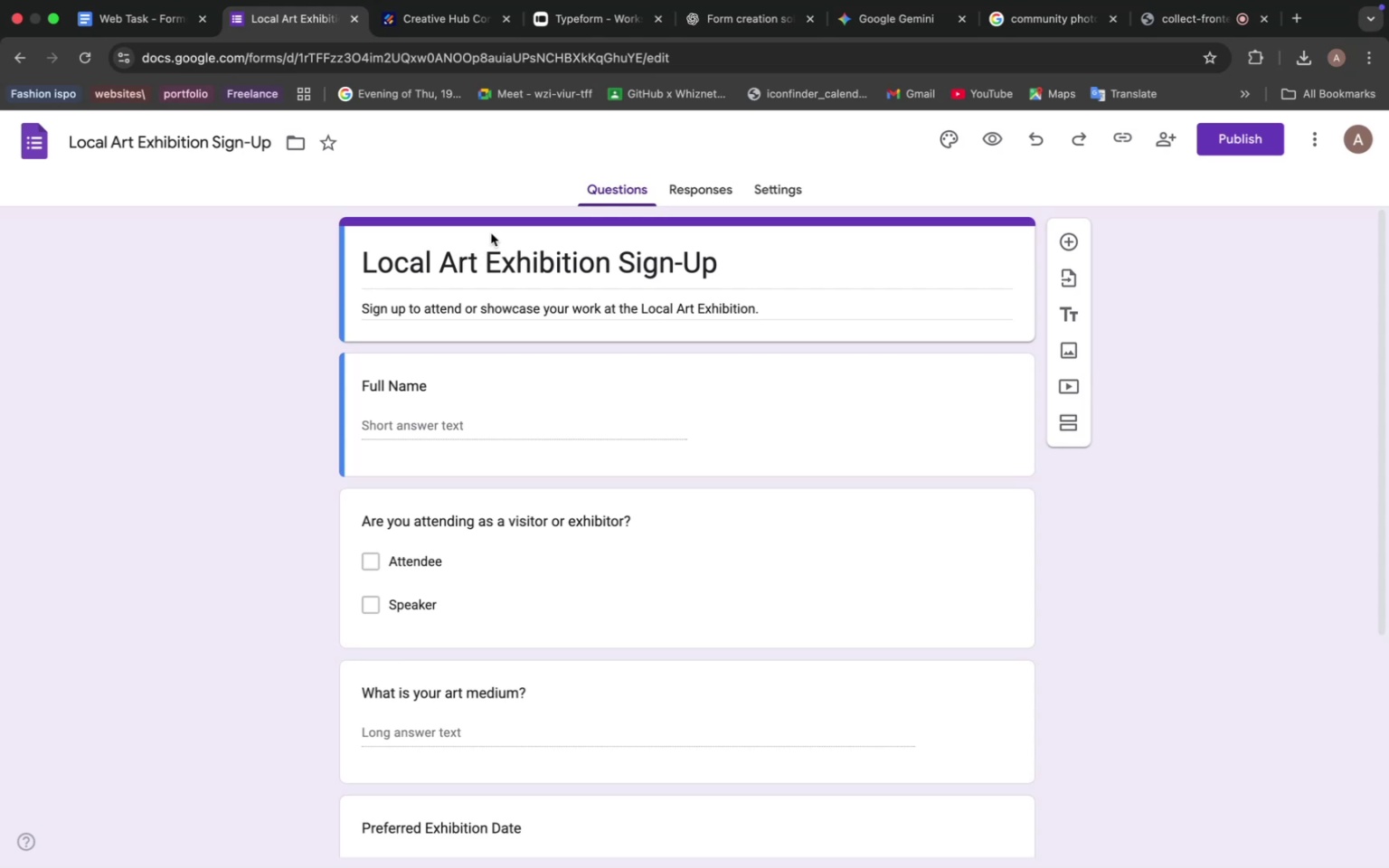 
wait(5.48)
 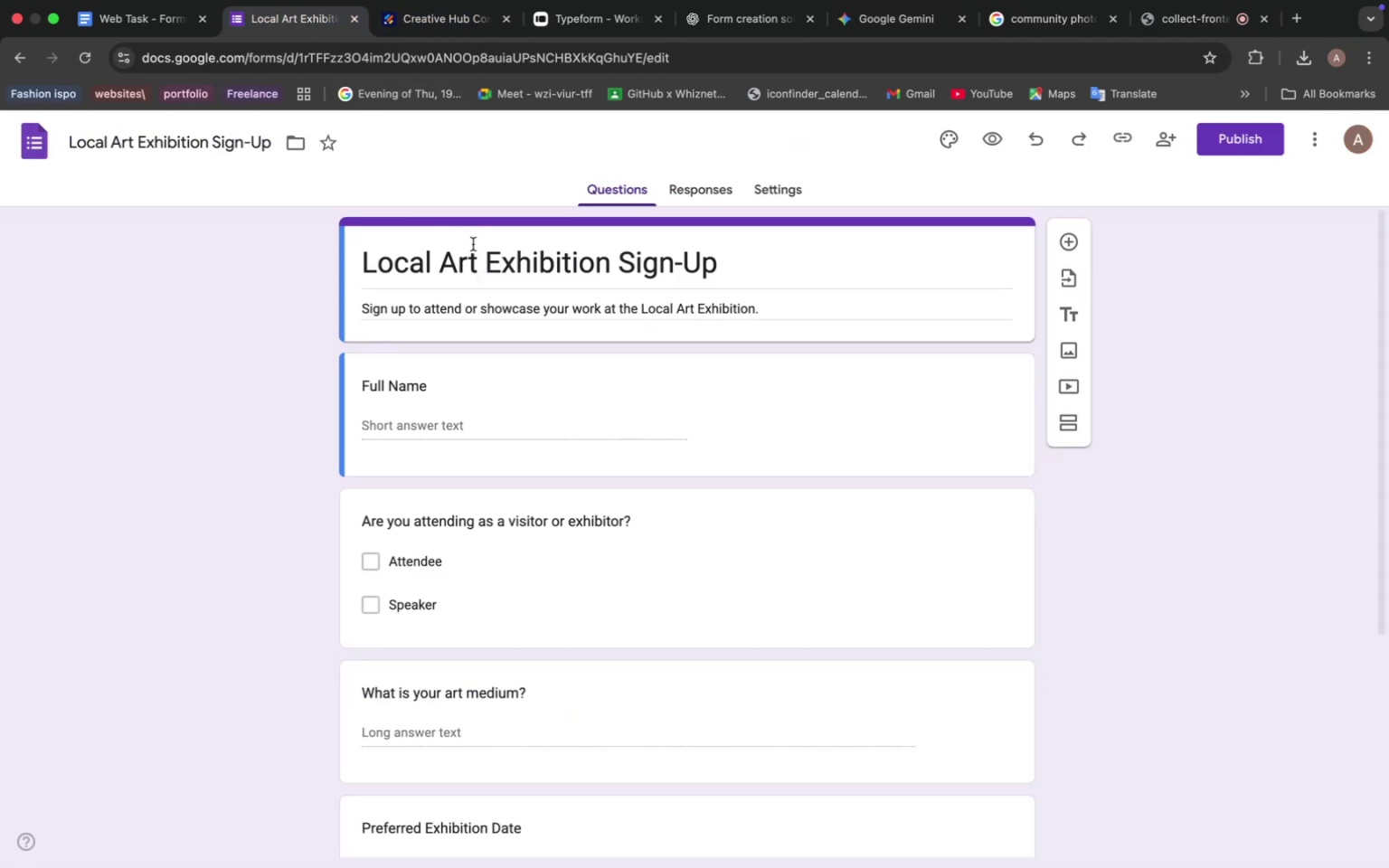 
scroll: coordinate [714, 451], scroll_direction: up, amount: 13.0
 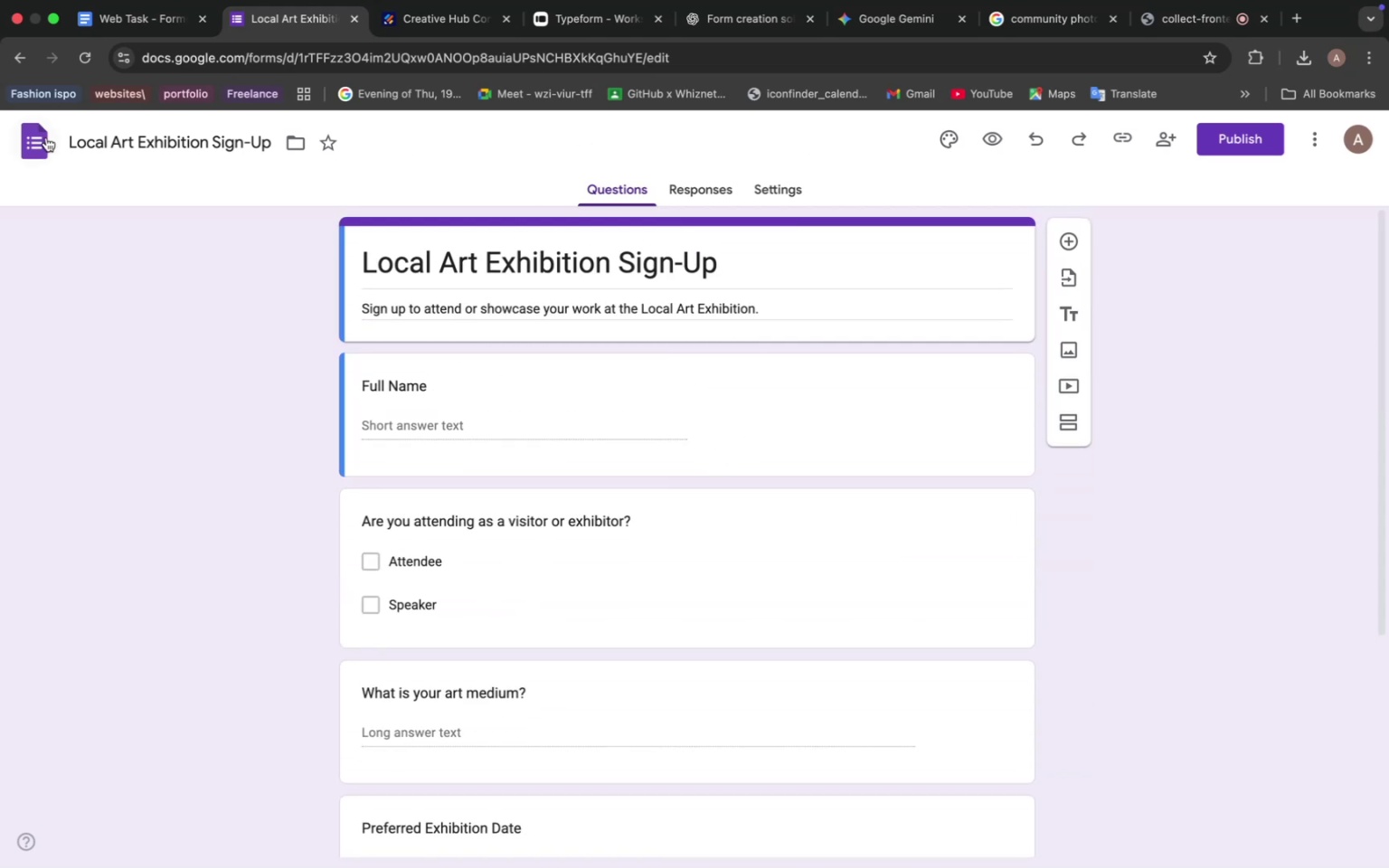 
left_click([45, 143])
 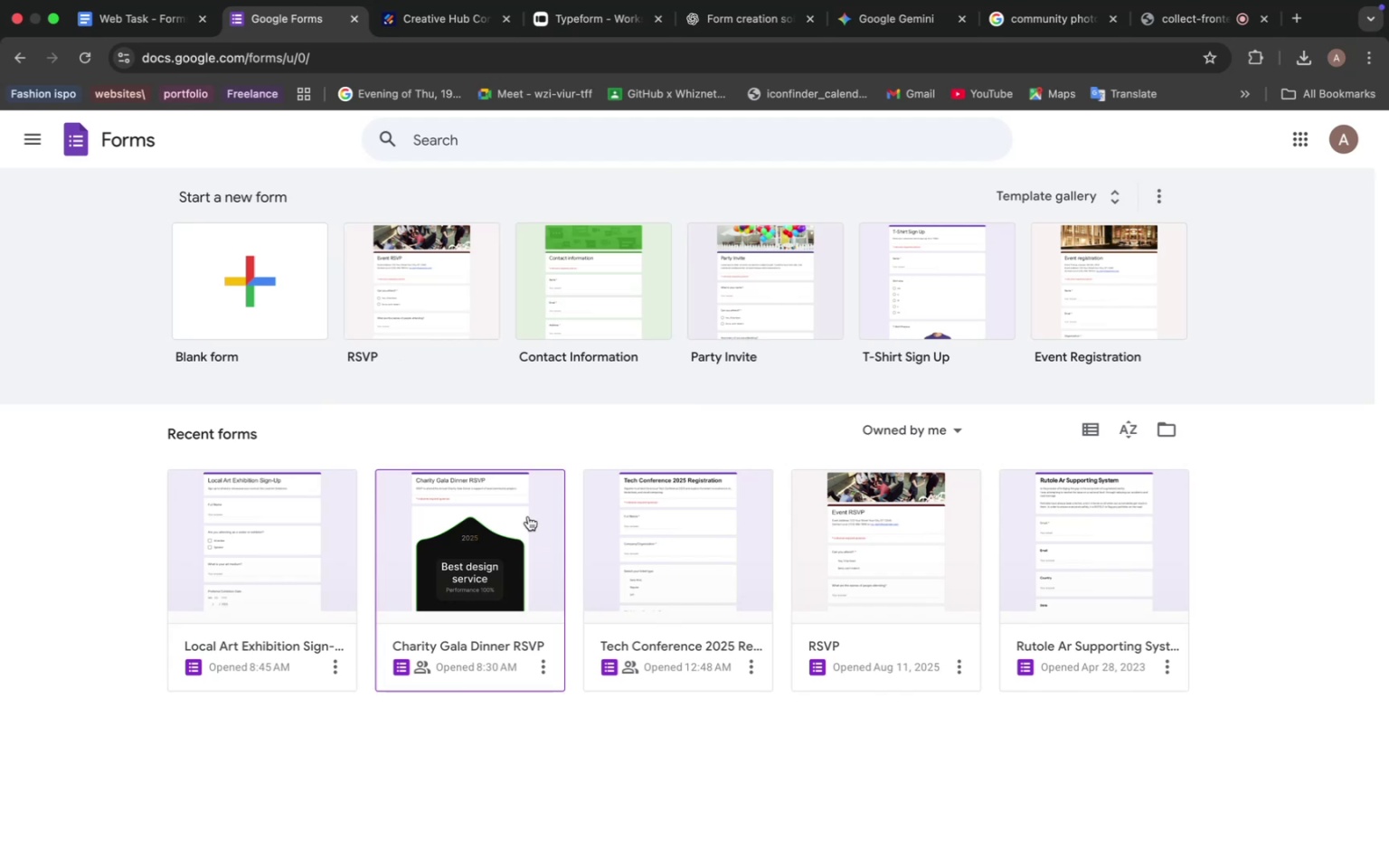 
wait(9.05)
 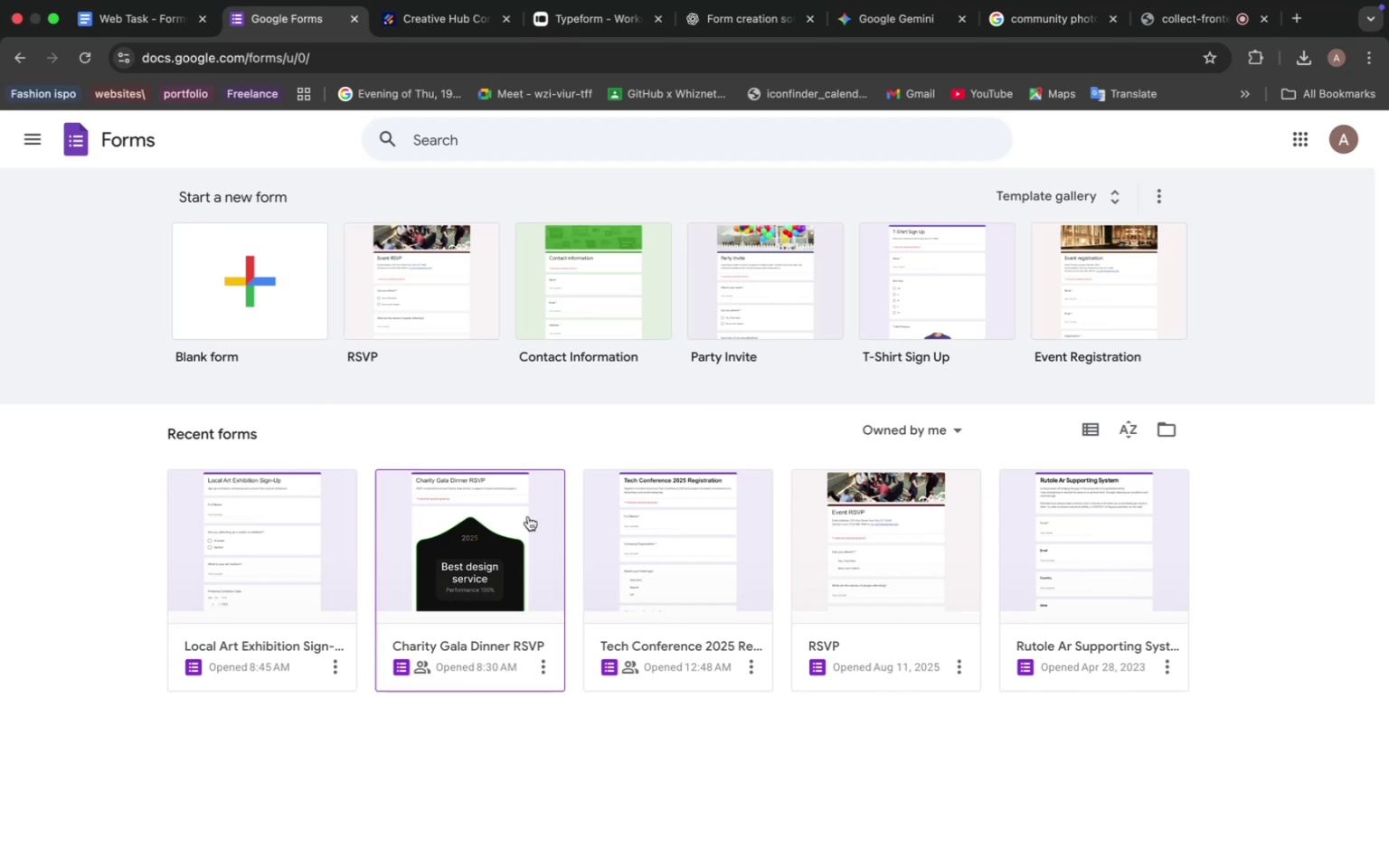 
left_click([963, 668])
 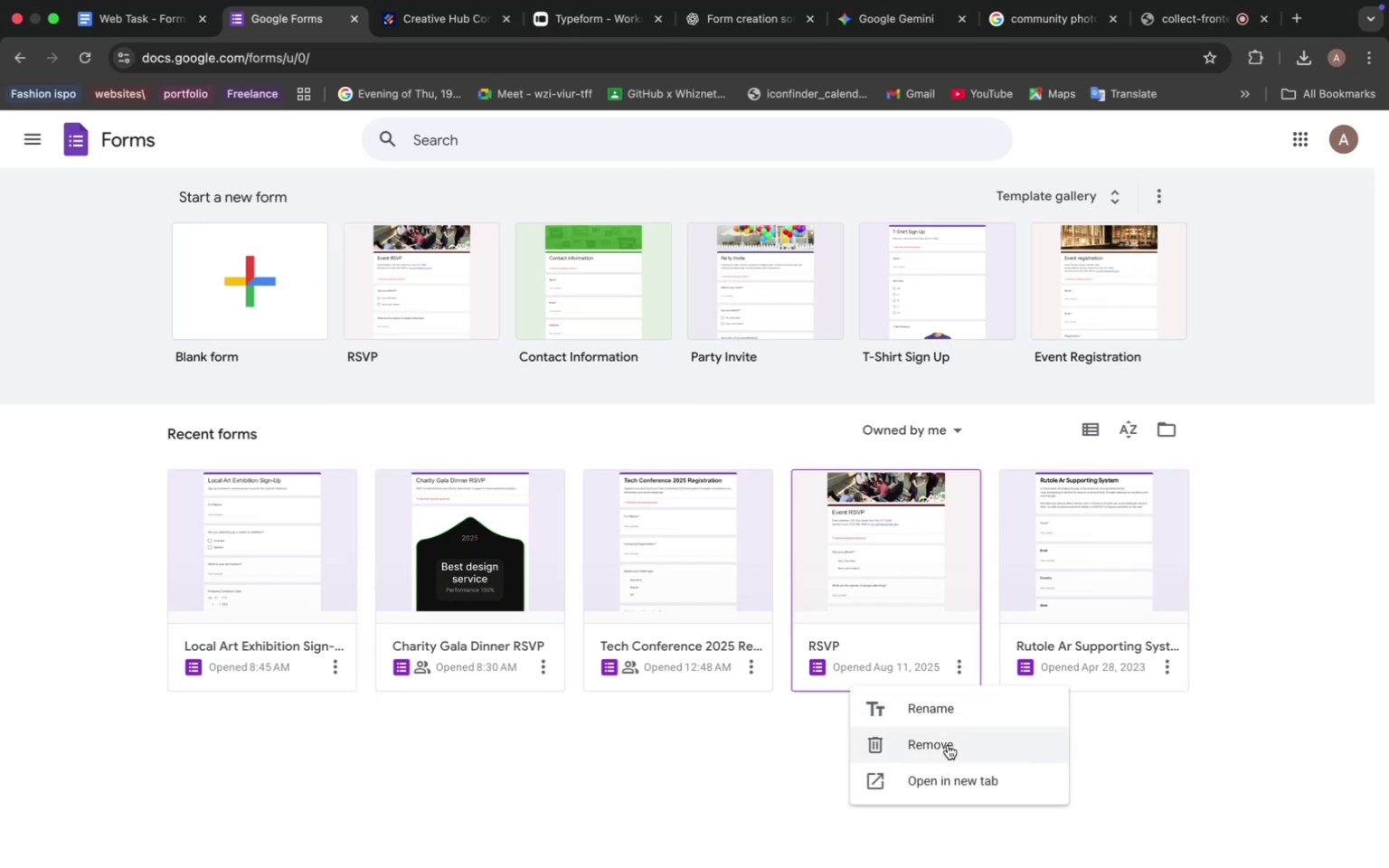 
left_click([948, 745])
 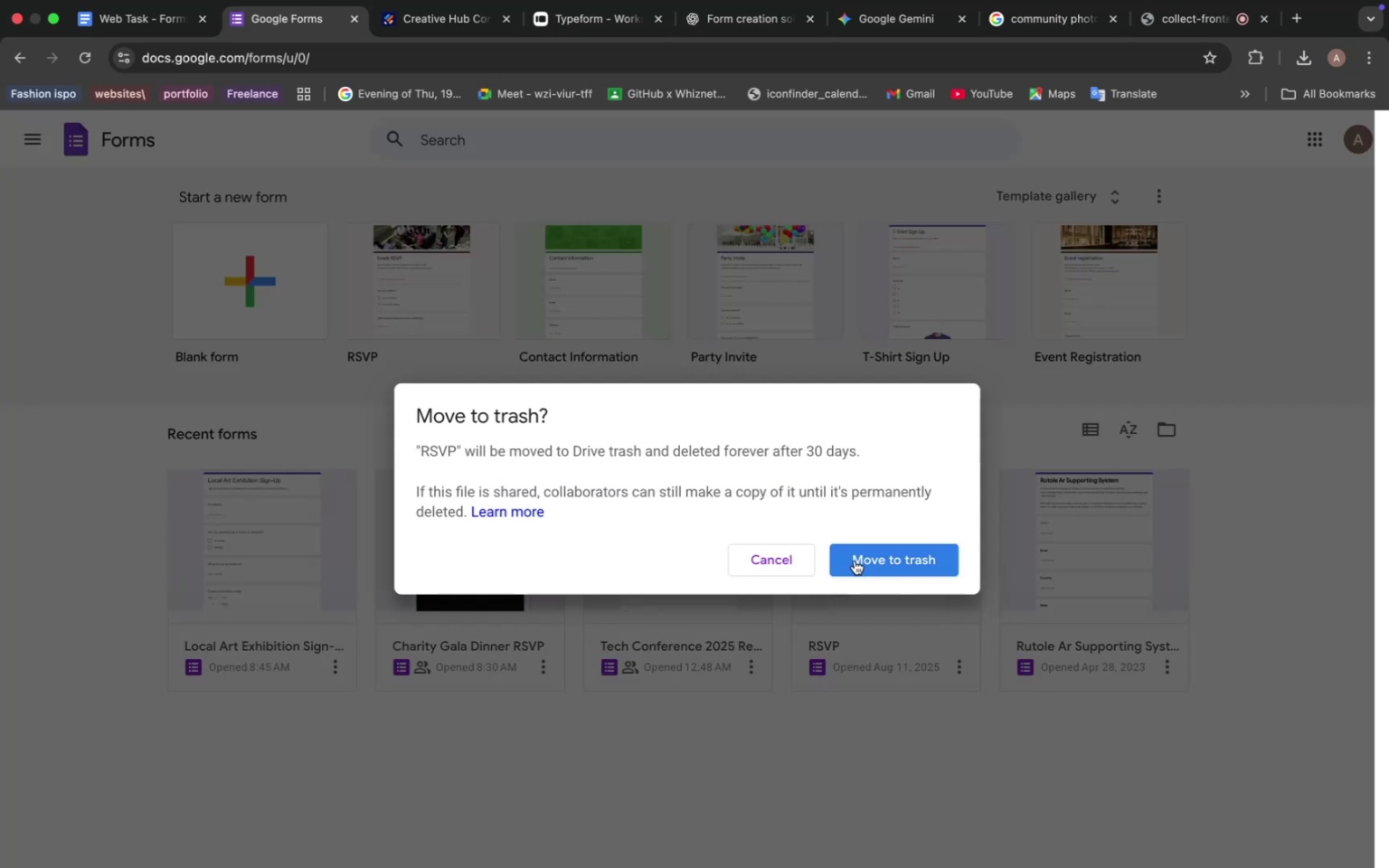 
left_click([792, 560])
 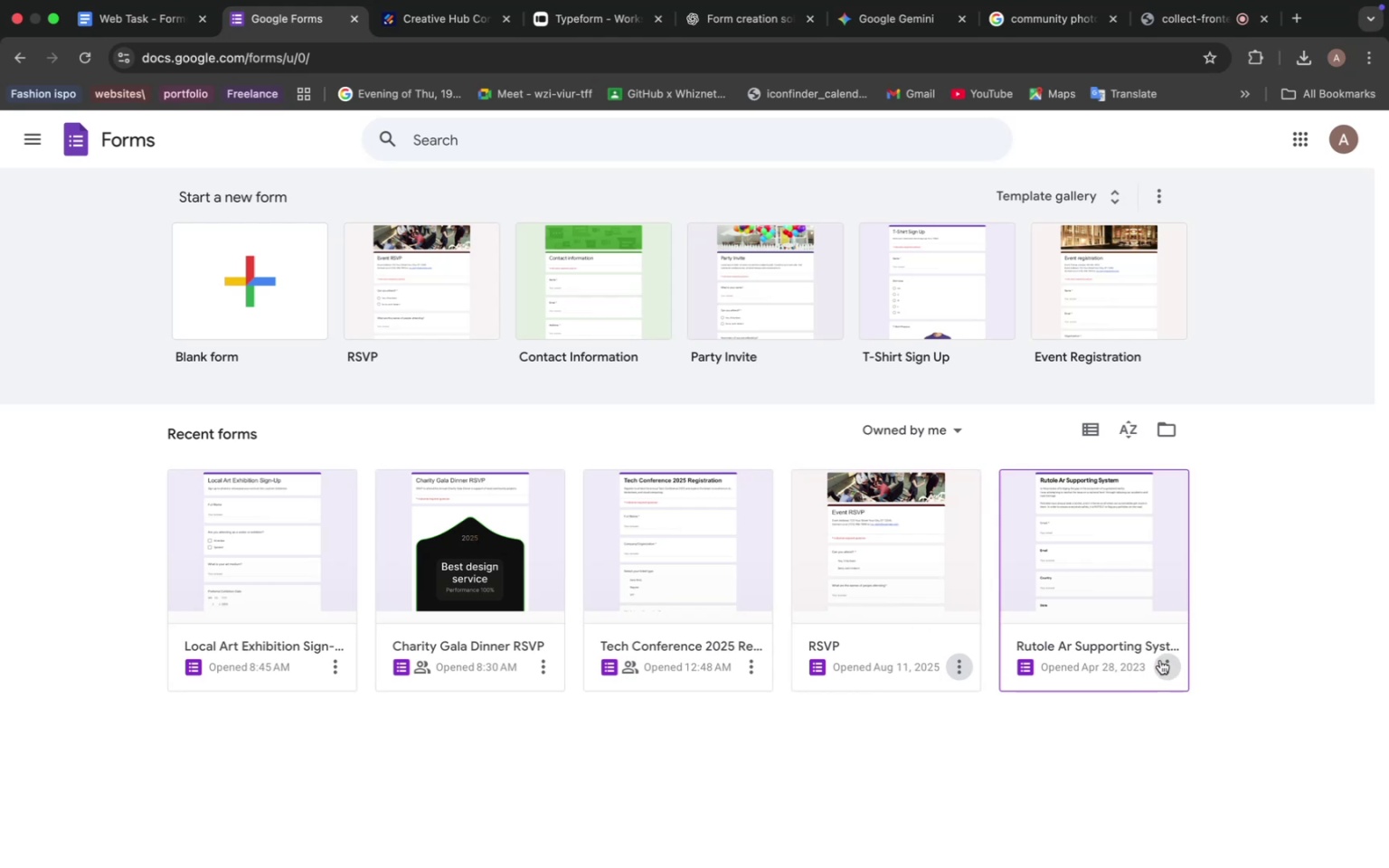 
left_click([1167, 669])
 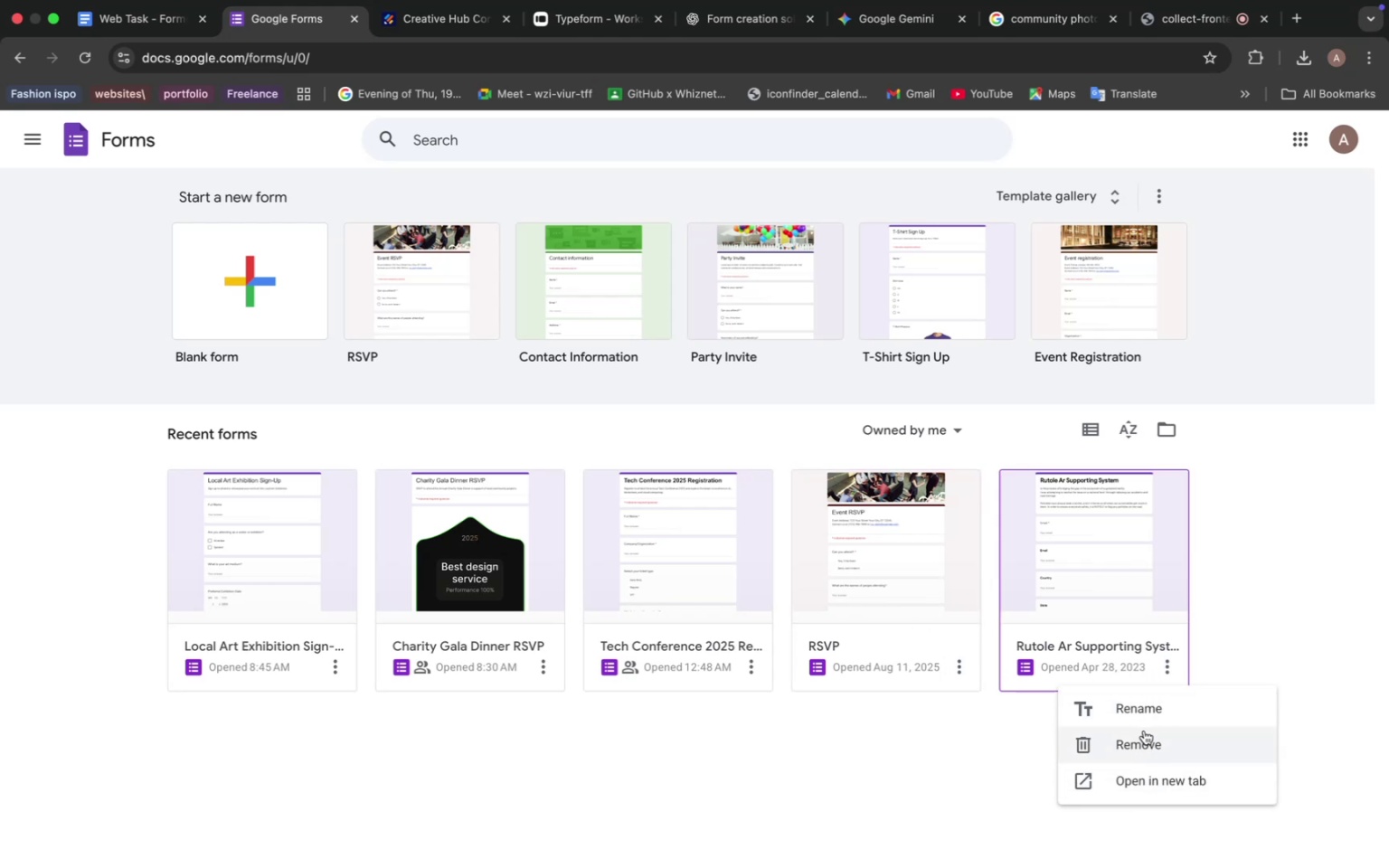 
wait(8.46)
 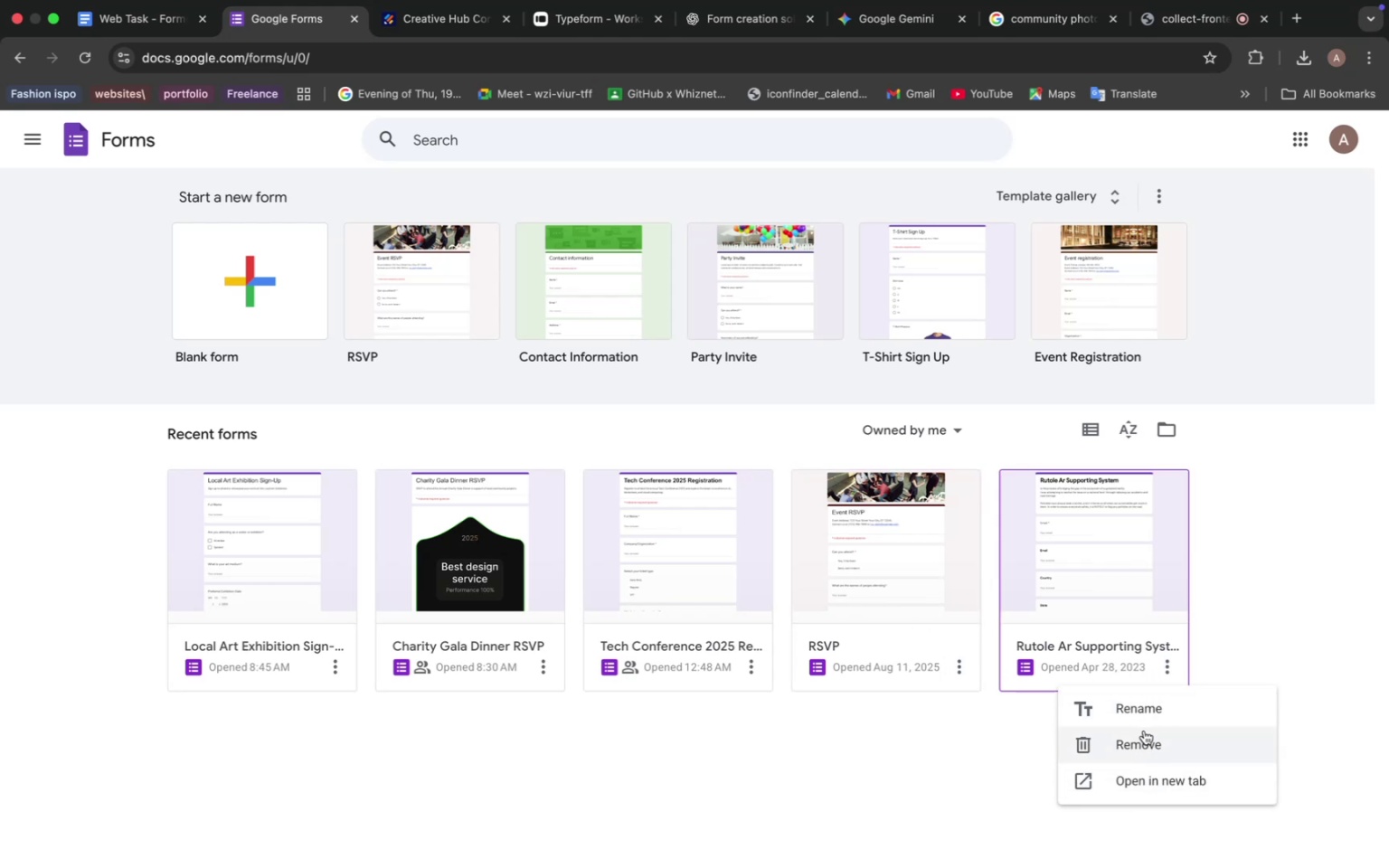 
left_click([764, 736])
 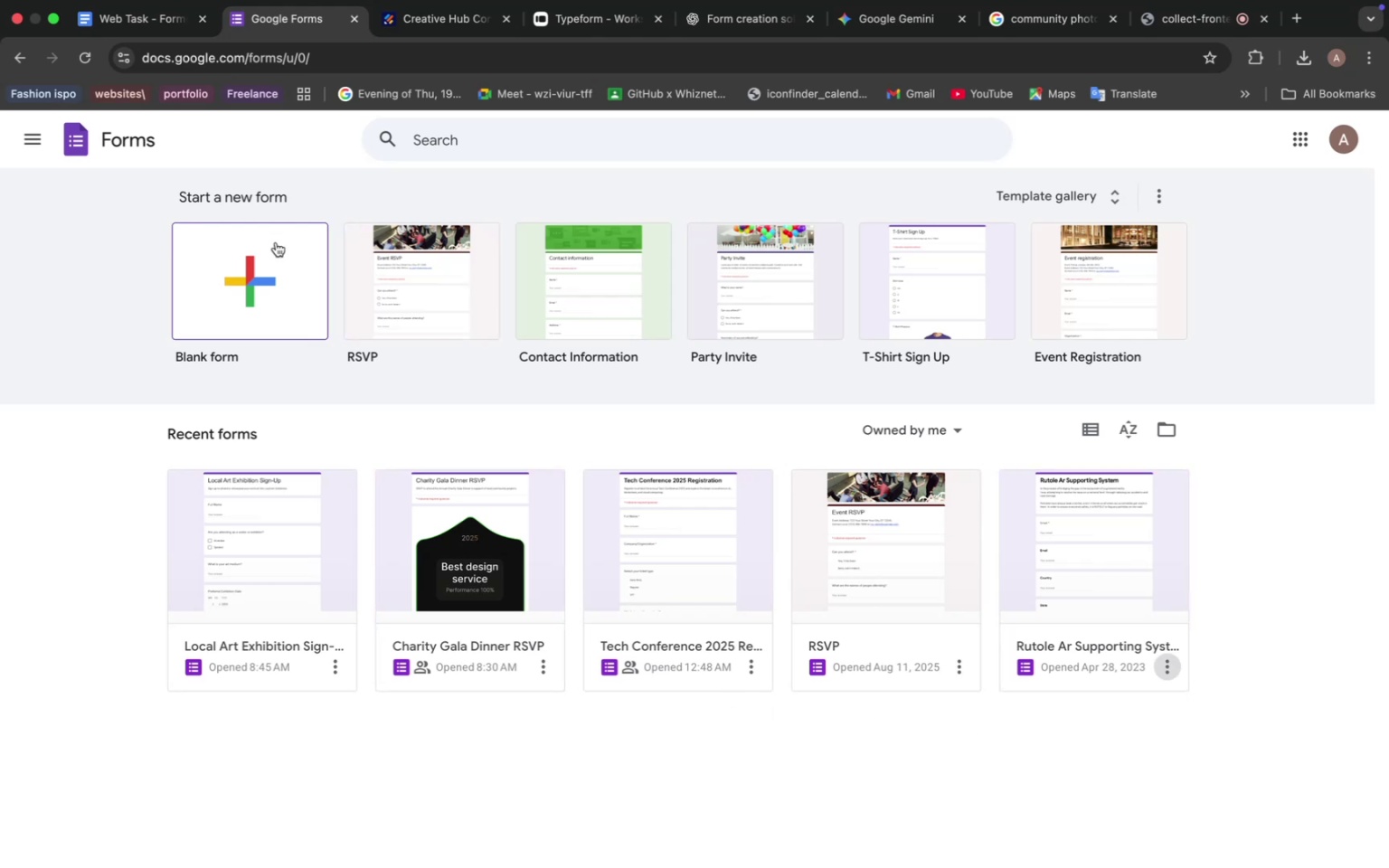 
left_click([258, 278])
 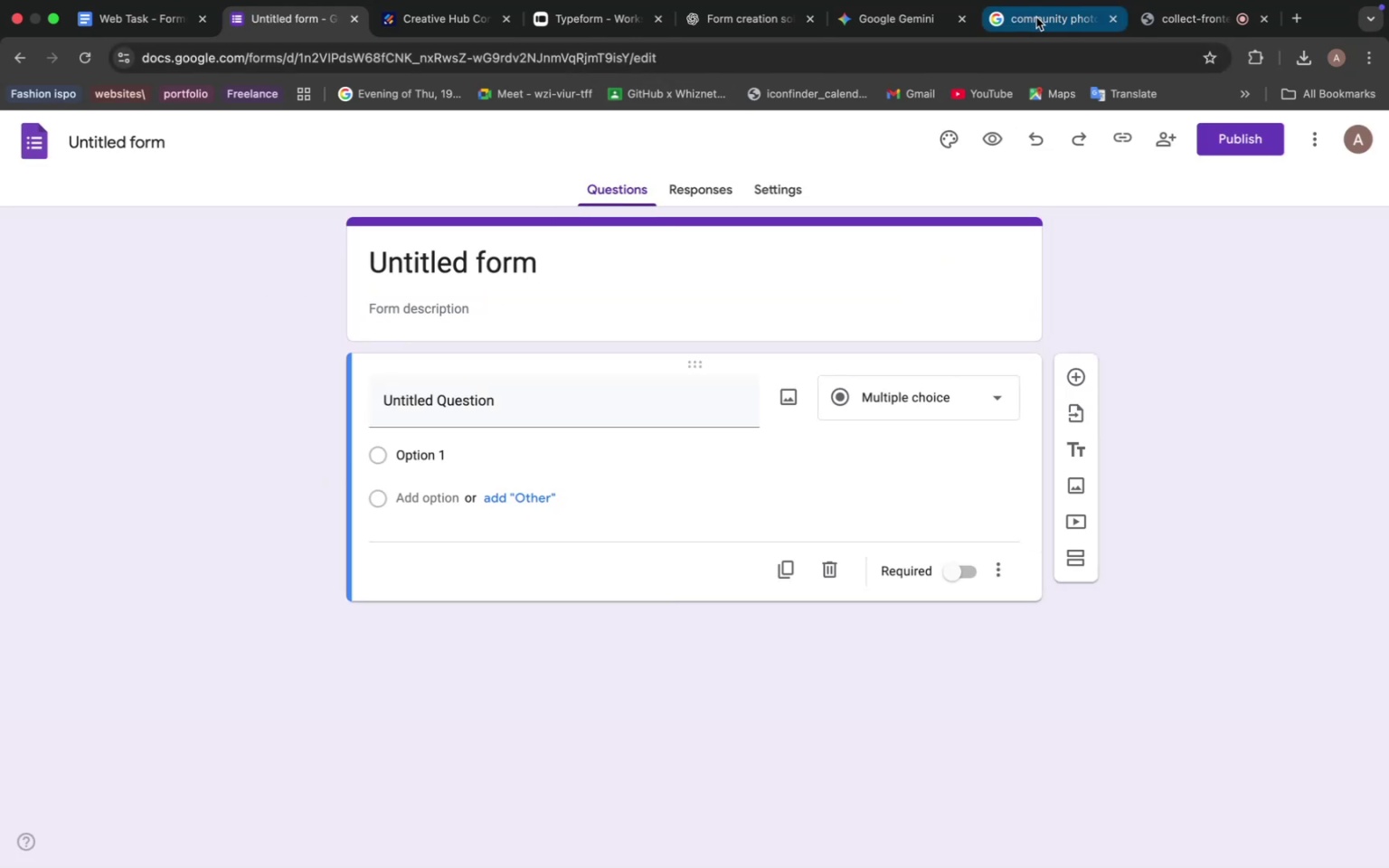 
left_click([874, 13])
 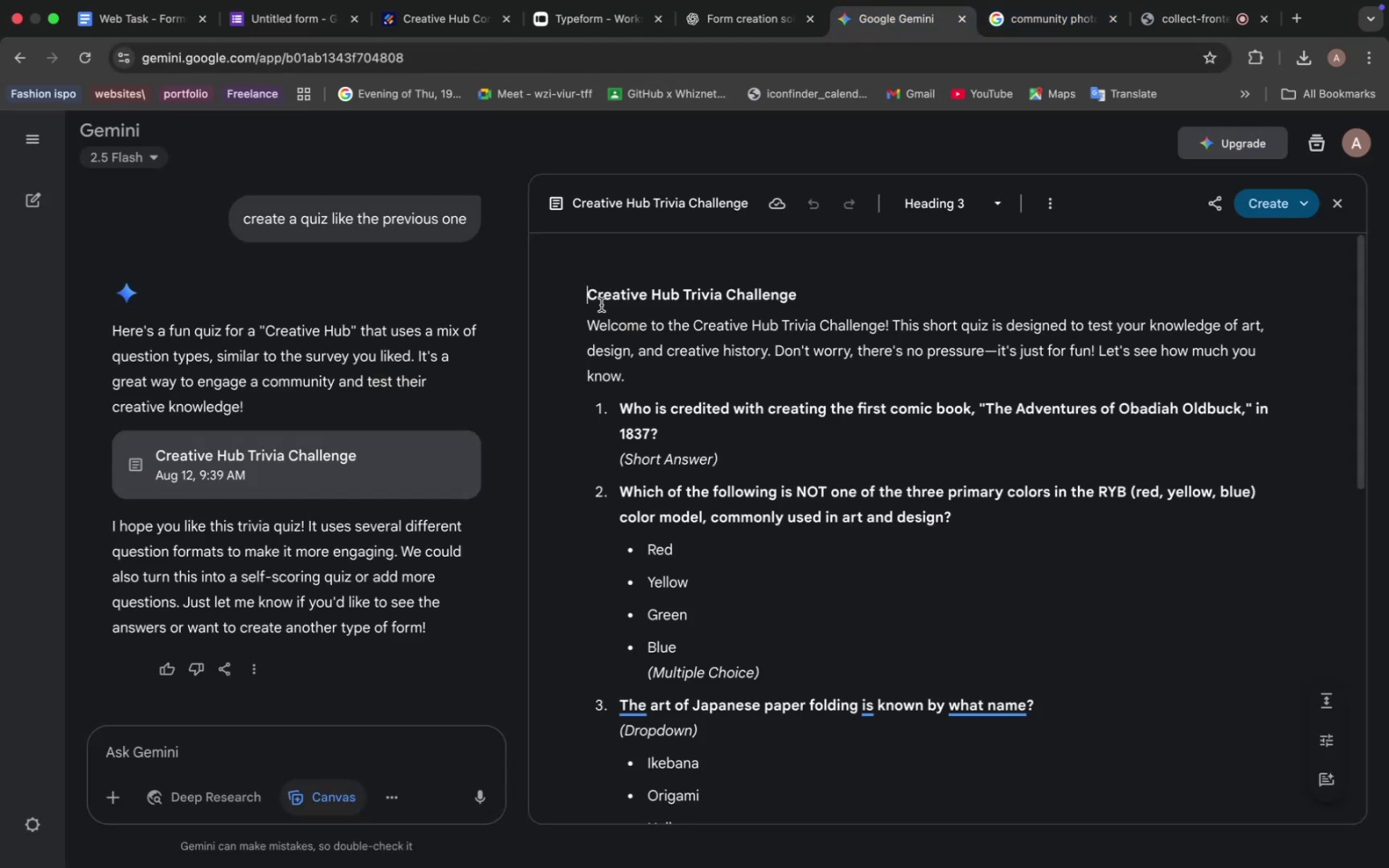 
left_click_drag(start_coordinate=[594, 295], to_coordinate=[817, 293])
 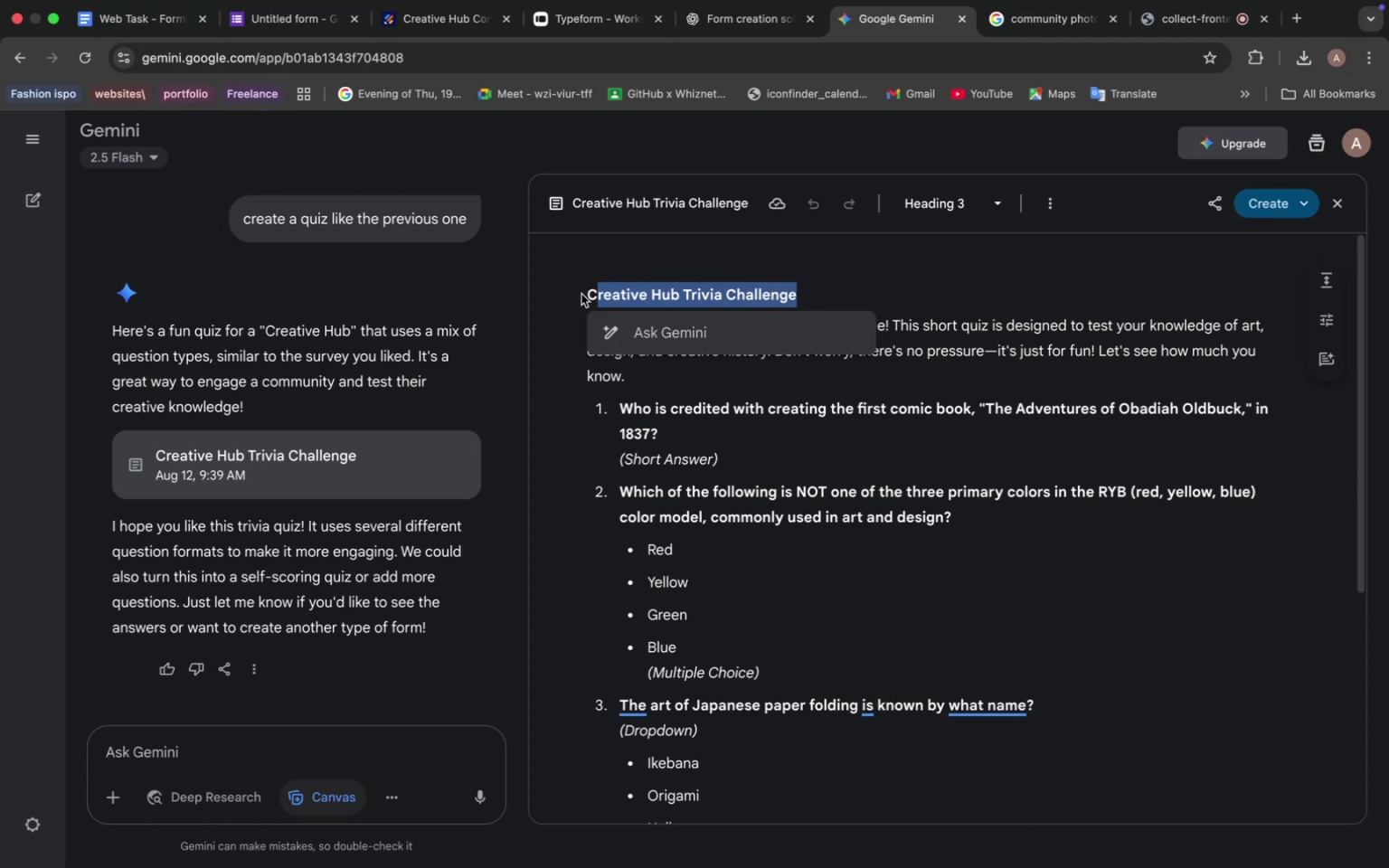 
left_click_drag(start_coordinate=[581, 294], to_coordinate=[697, 298])
 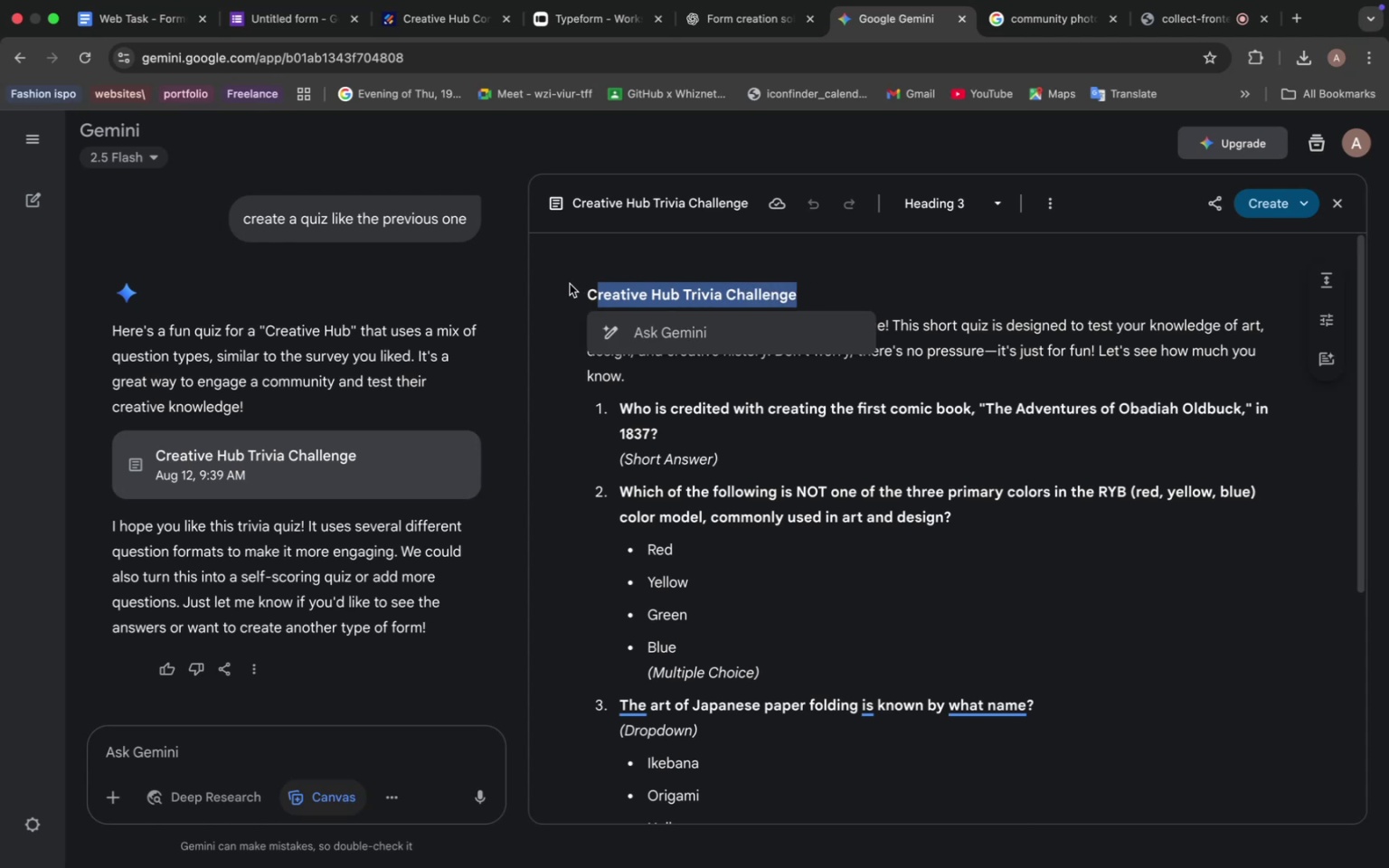 
left_click([570, 284])
 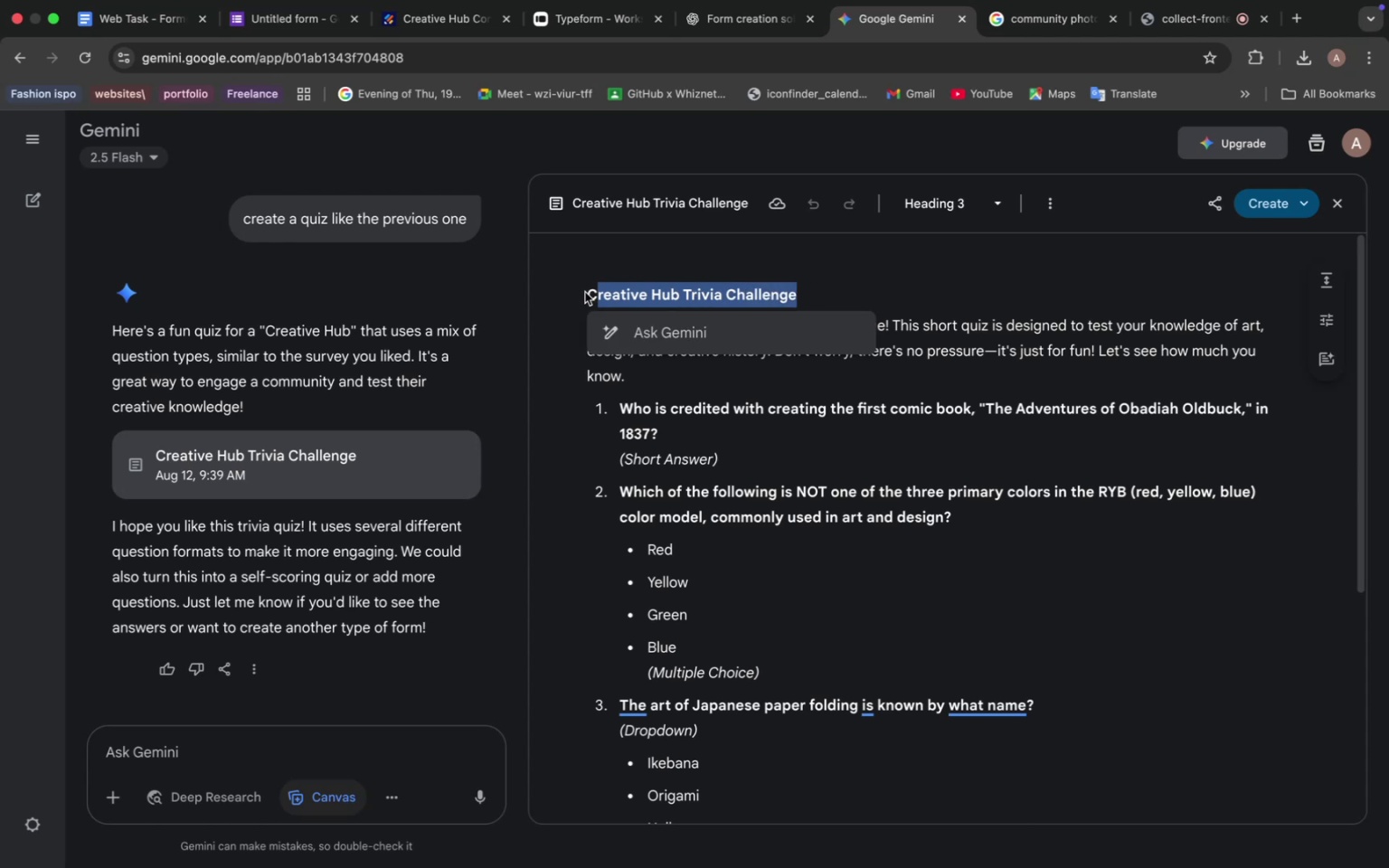 
left_click([591, 295])
 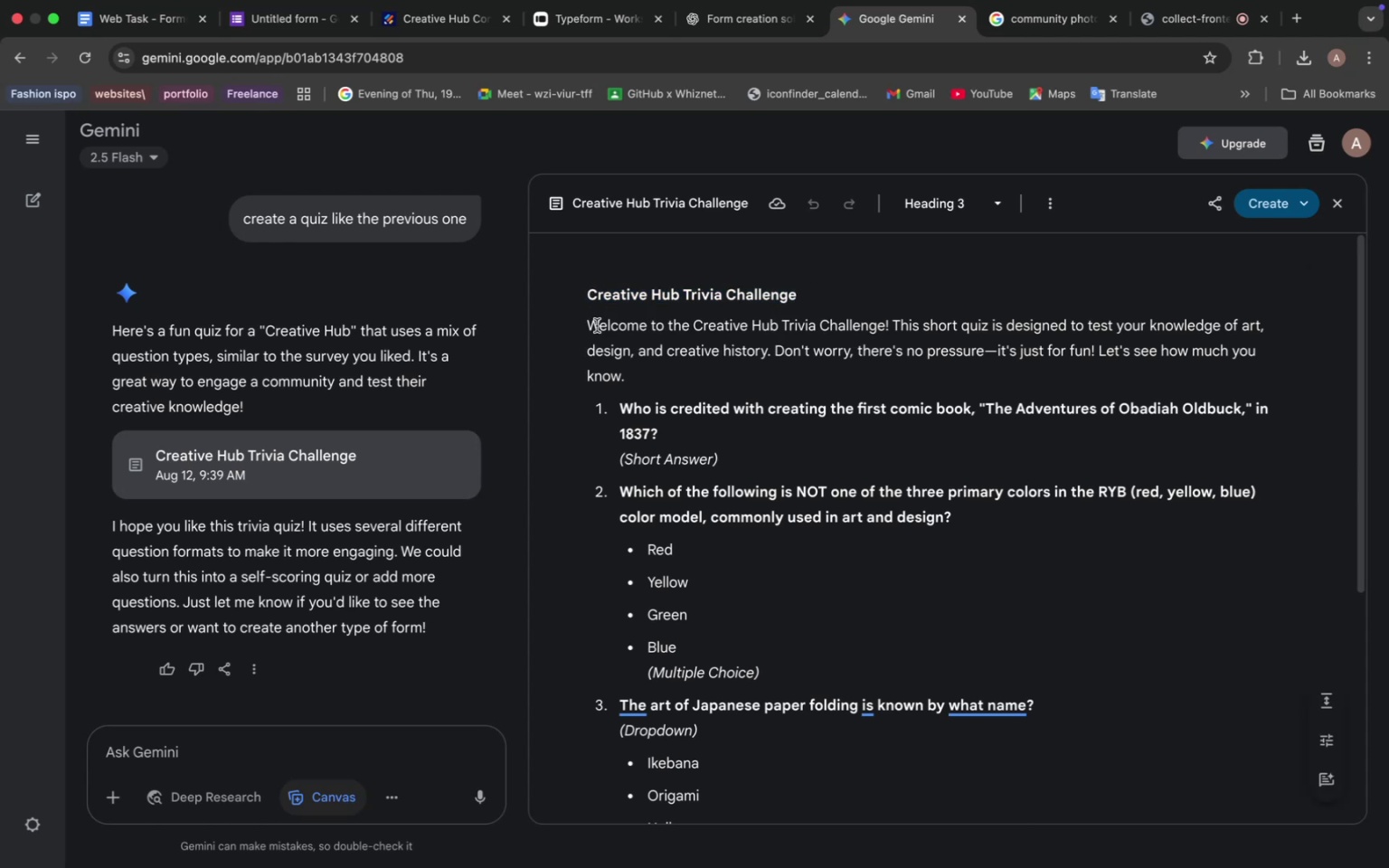 
scroll: coordinate [783, 556], scroll_direction: down, amount: 47.0
 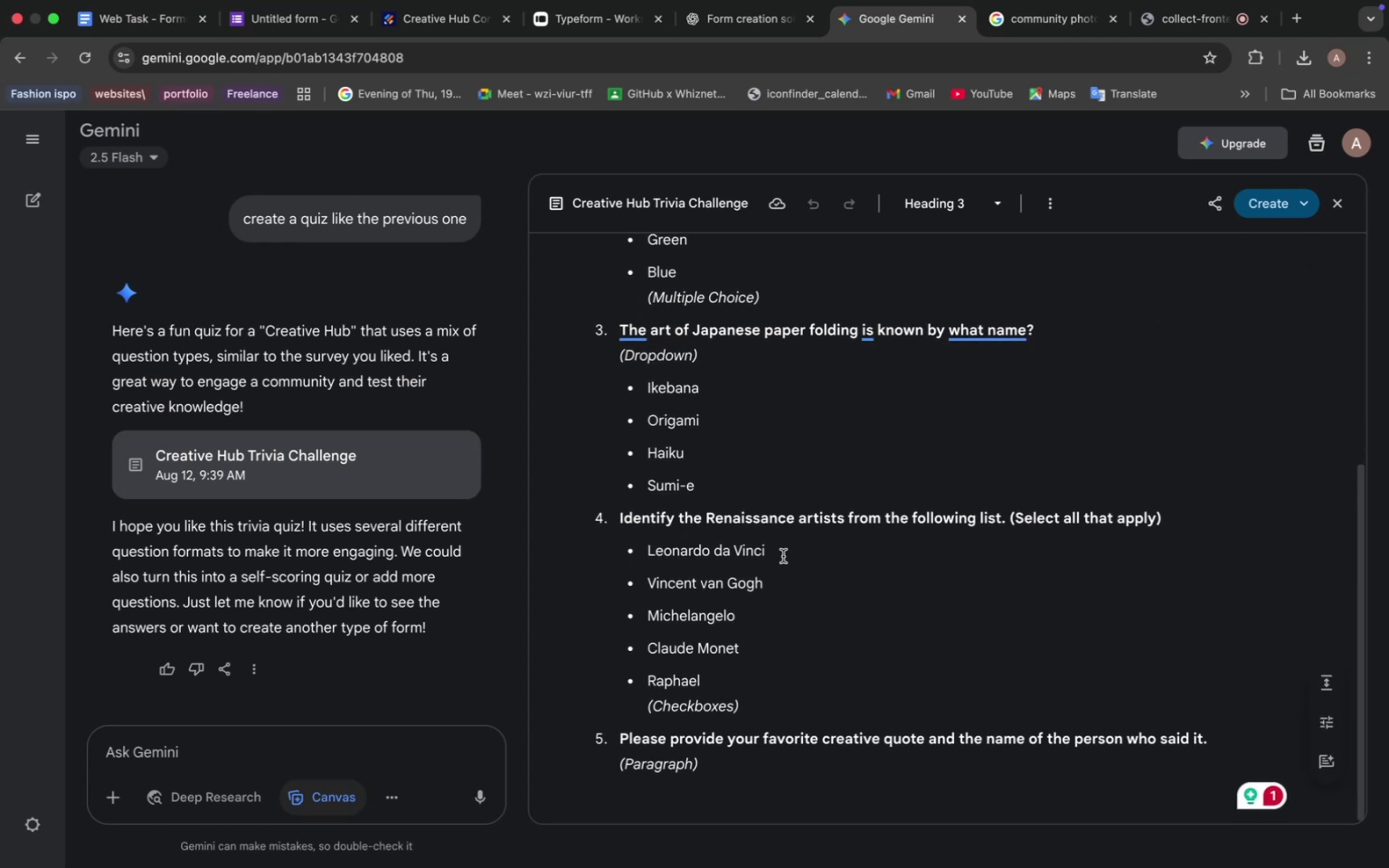 
scroll: coordinate [784, 555], scroll_direction: up, amount: 30.0
 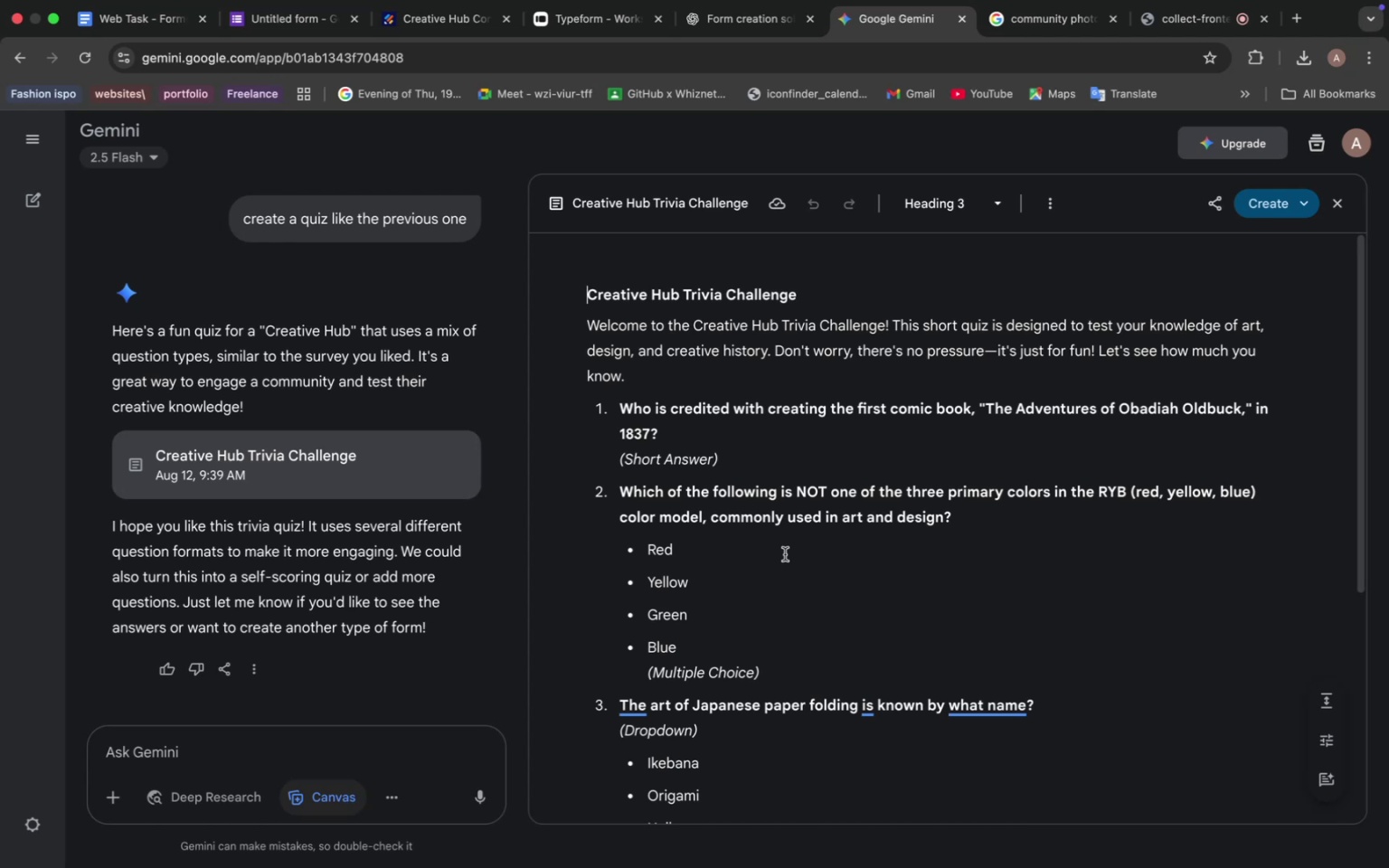 
wait(16.46)
 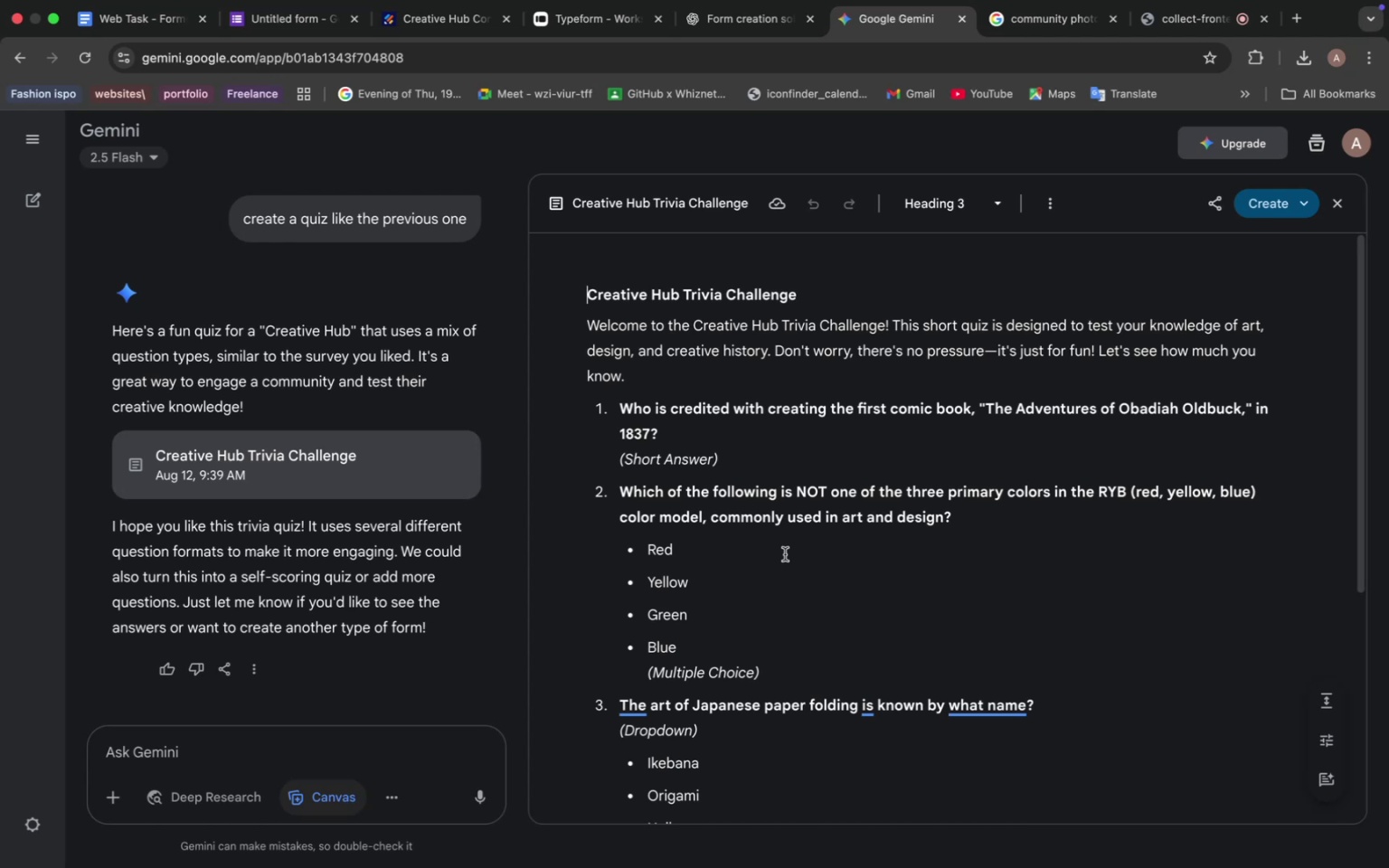 
left_click_drag(start_coordinate=[591, 293], to_coordinate=[805, 295])
 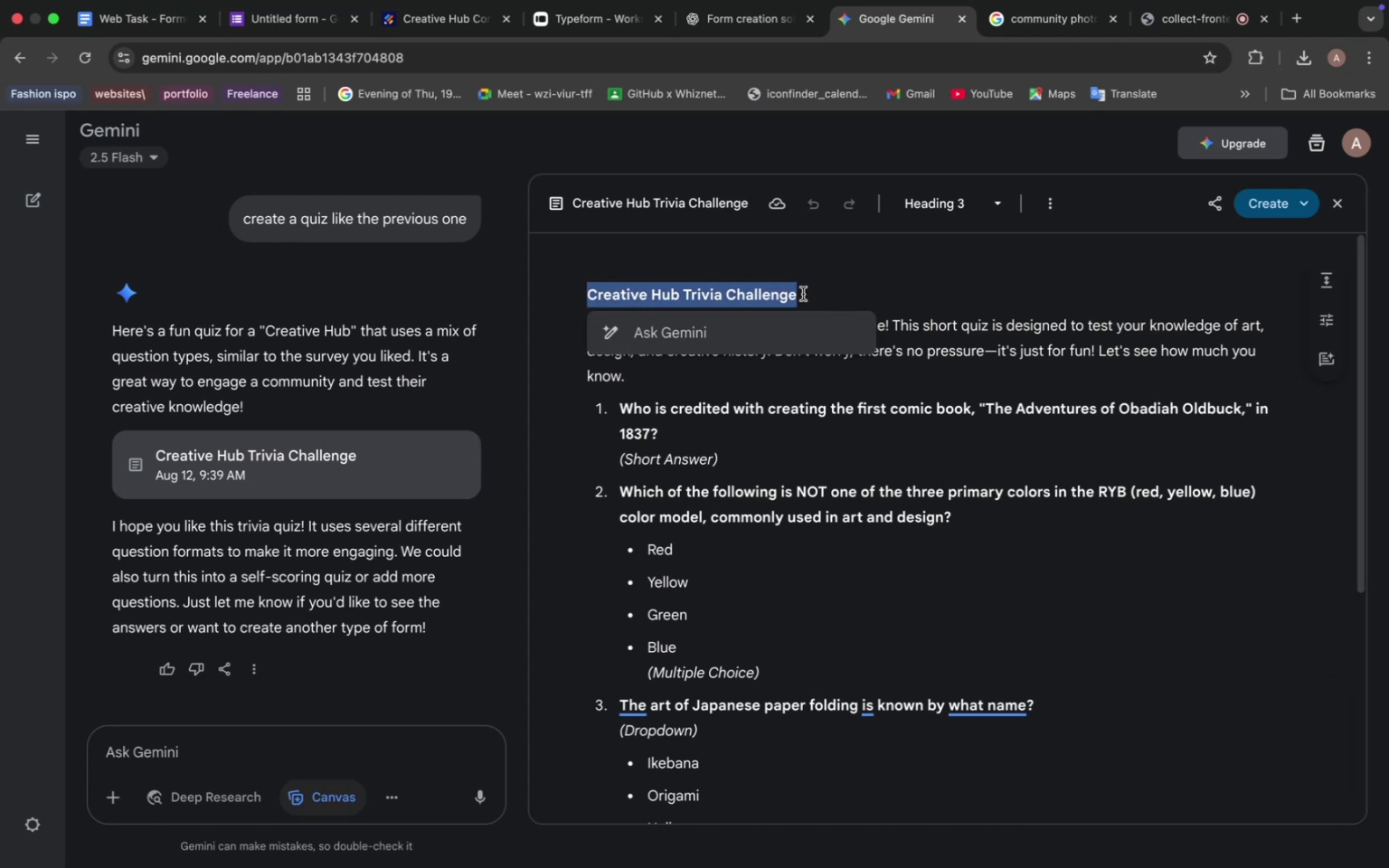 
key(Meta+C)
 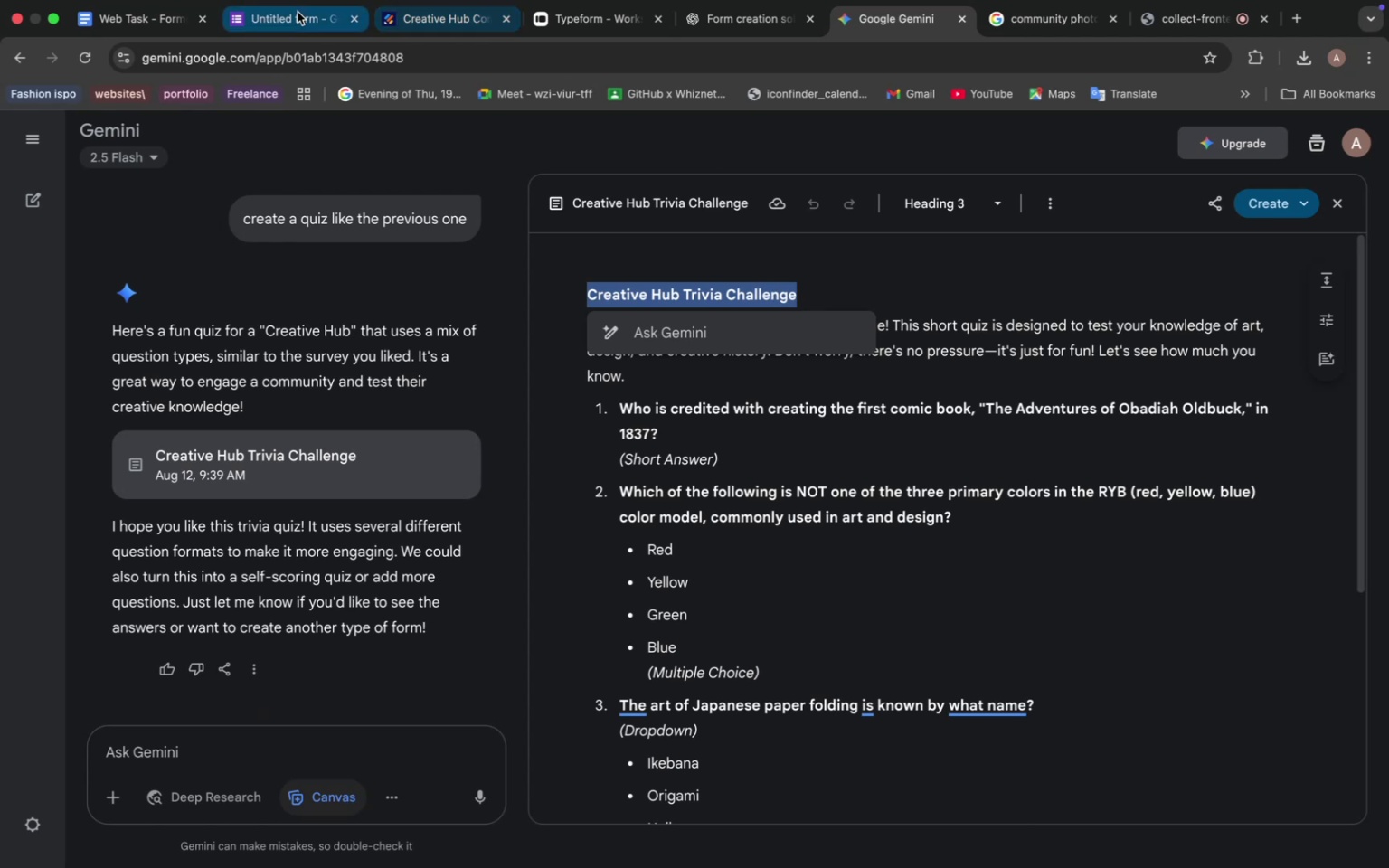 
left_click([298, 12])
 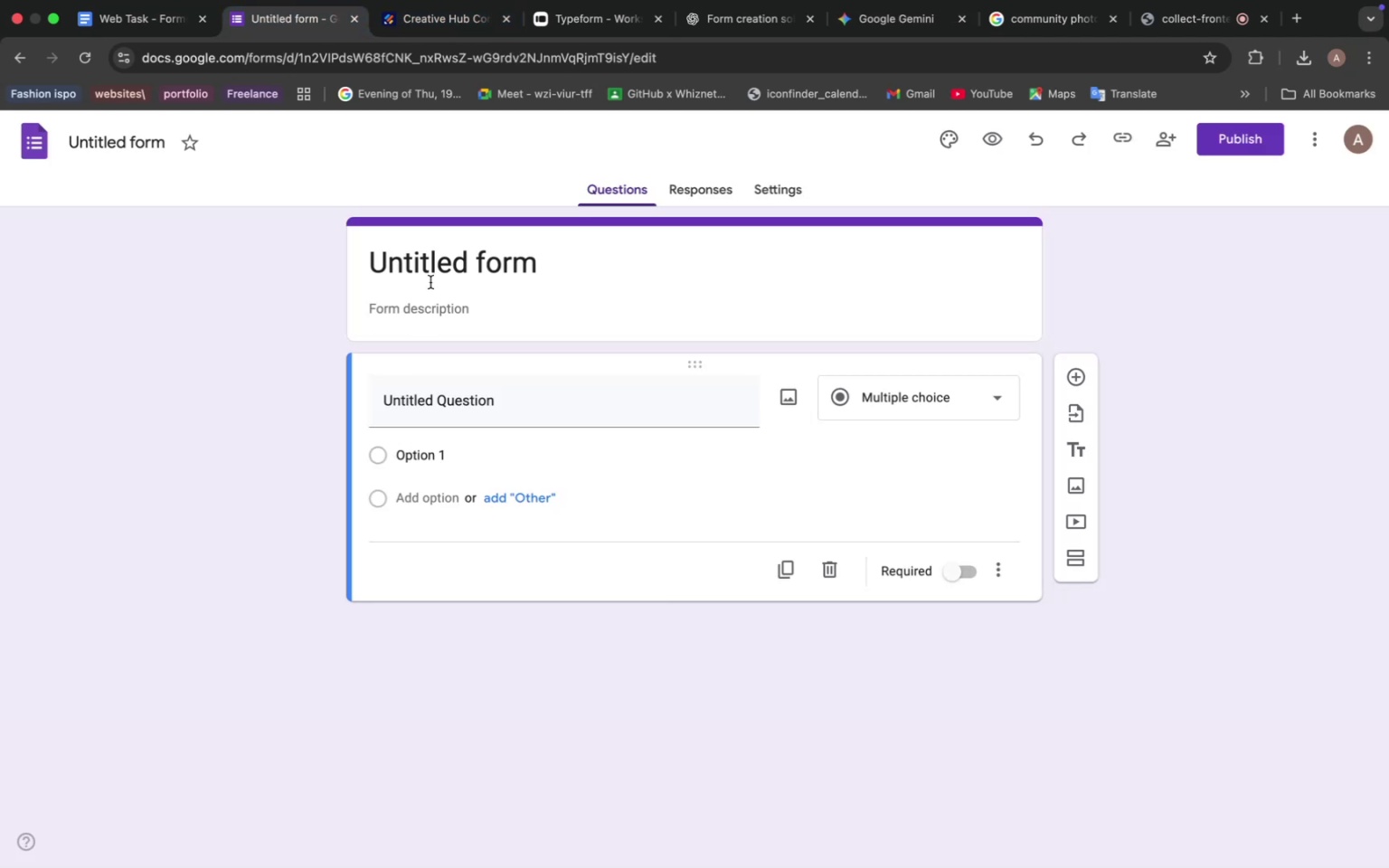 
left_click([430, 275])
 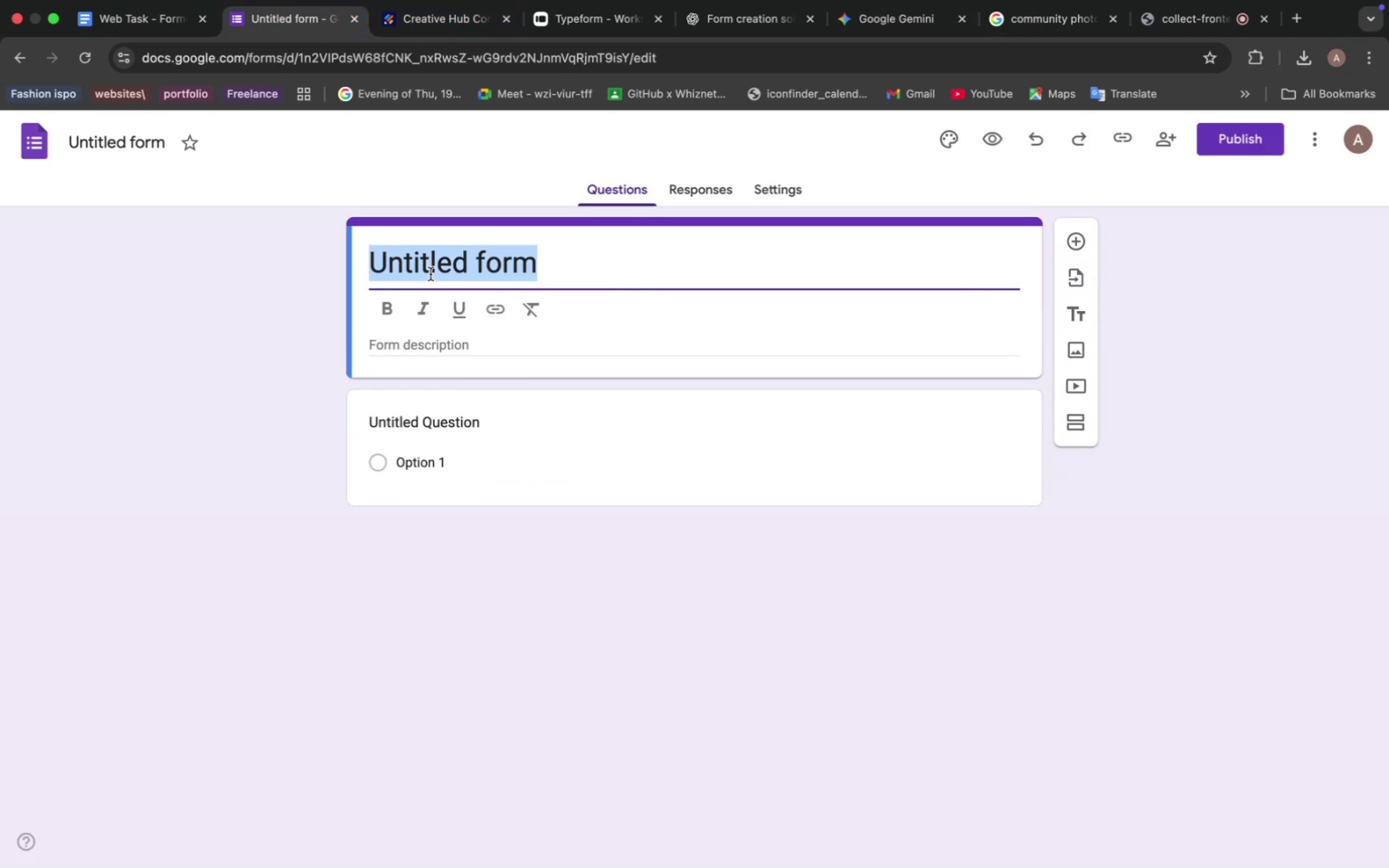 
key(Meta+V)
 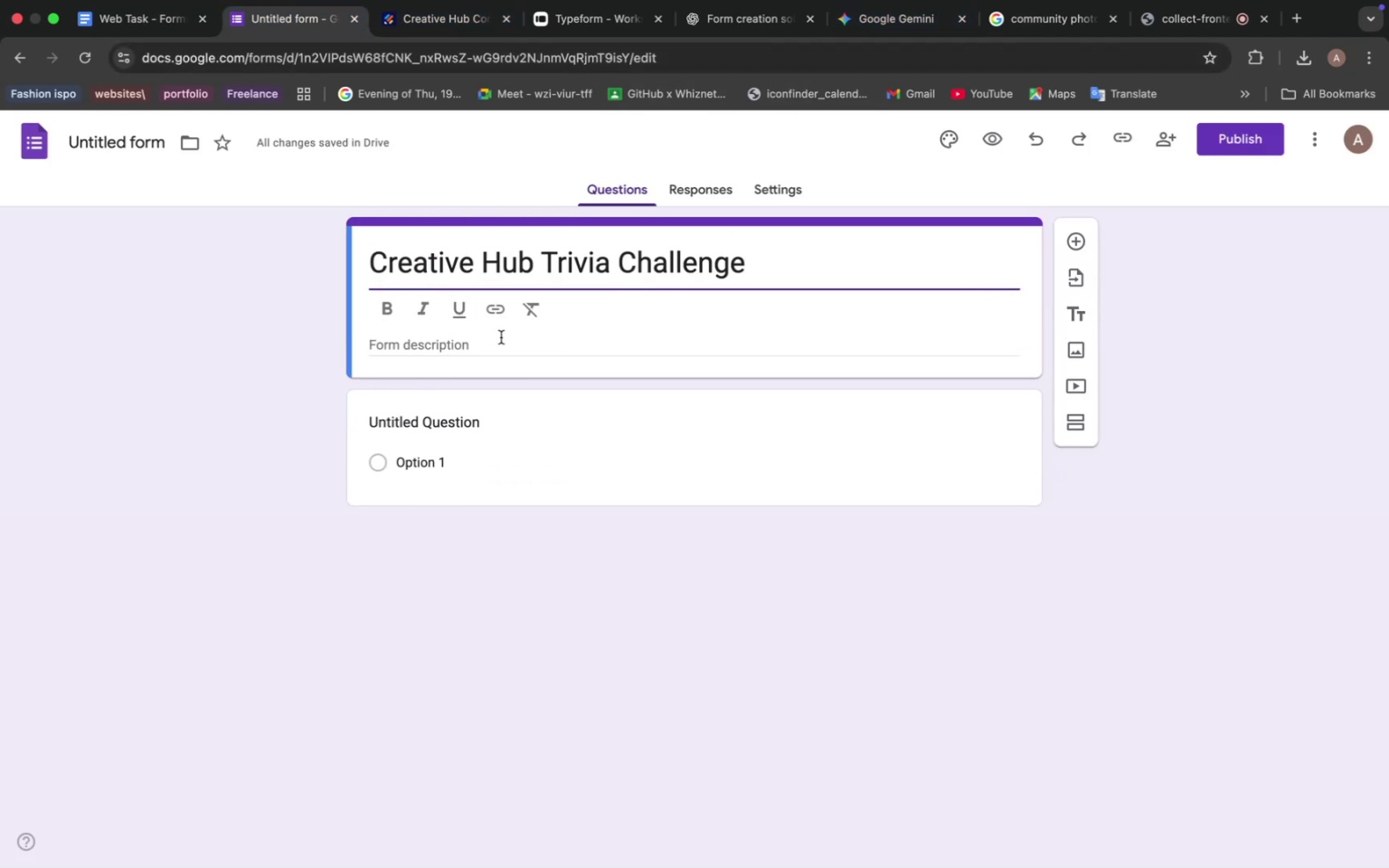 
left_click([874, 24])
 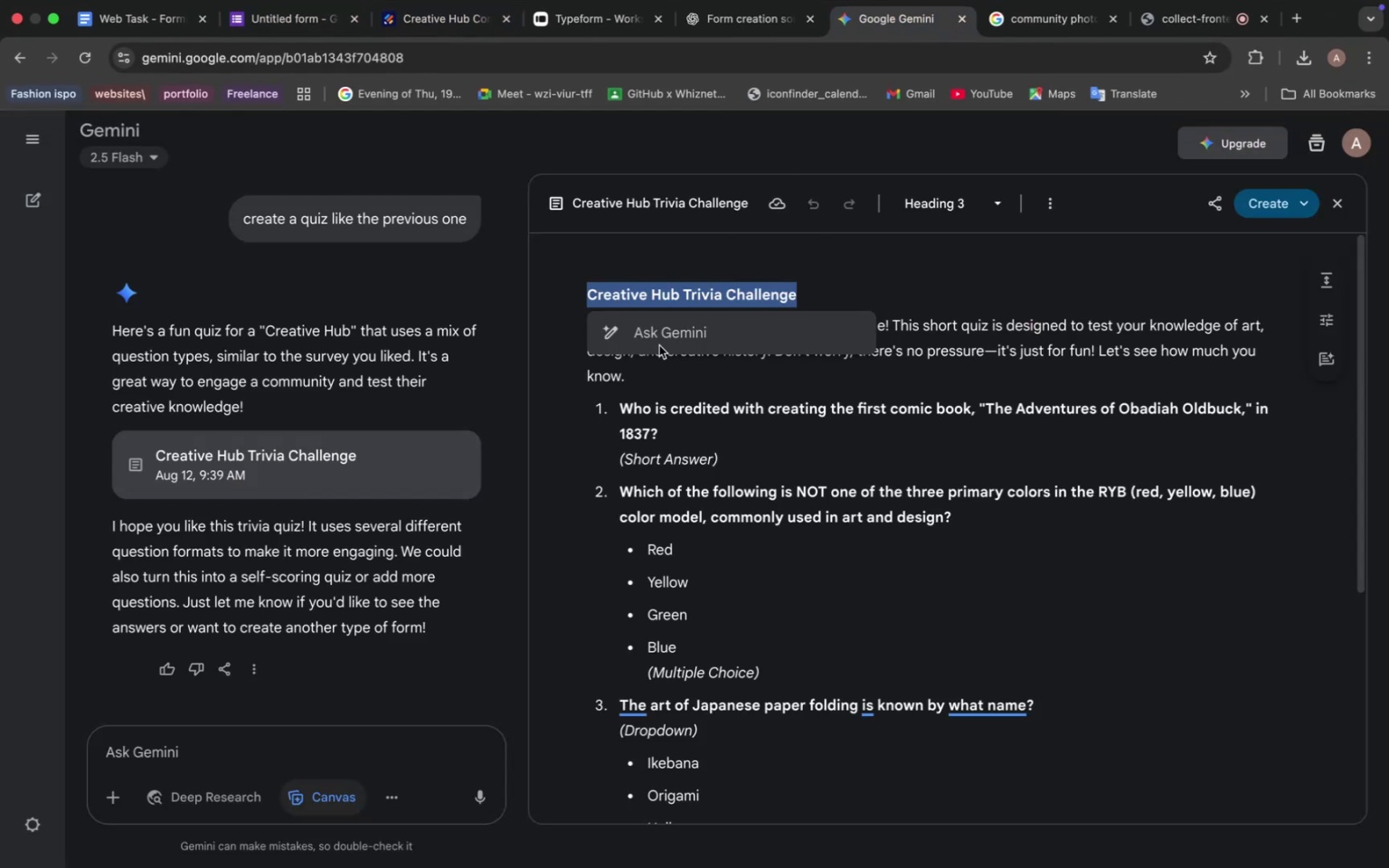 
left_click([642, 383])
 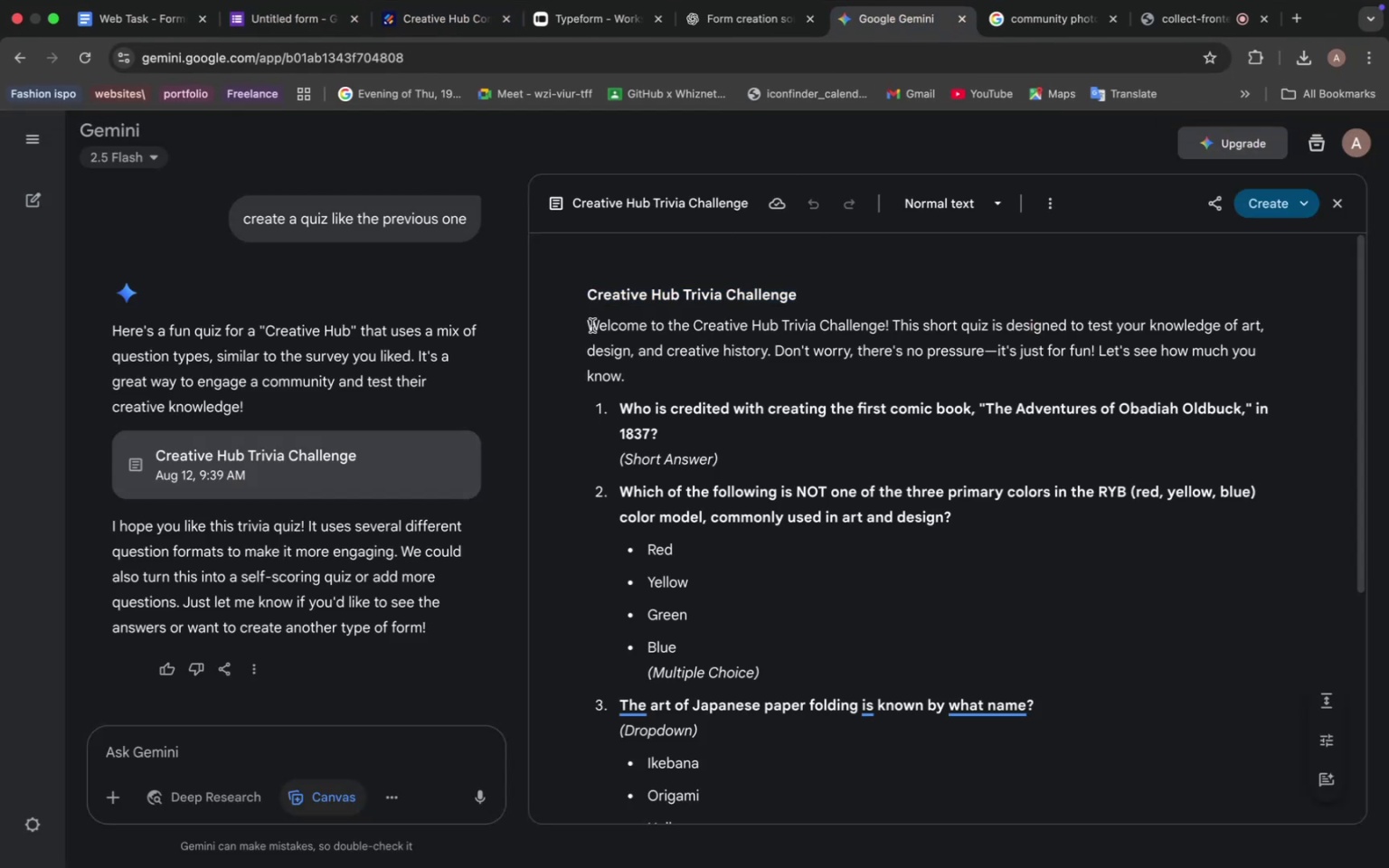 
left_click_drag(start_coordinate=[591, 325], to_coordinate=[723, 378])
 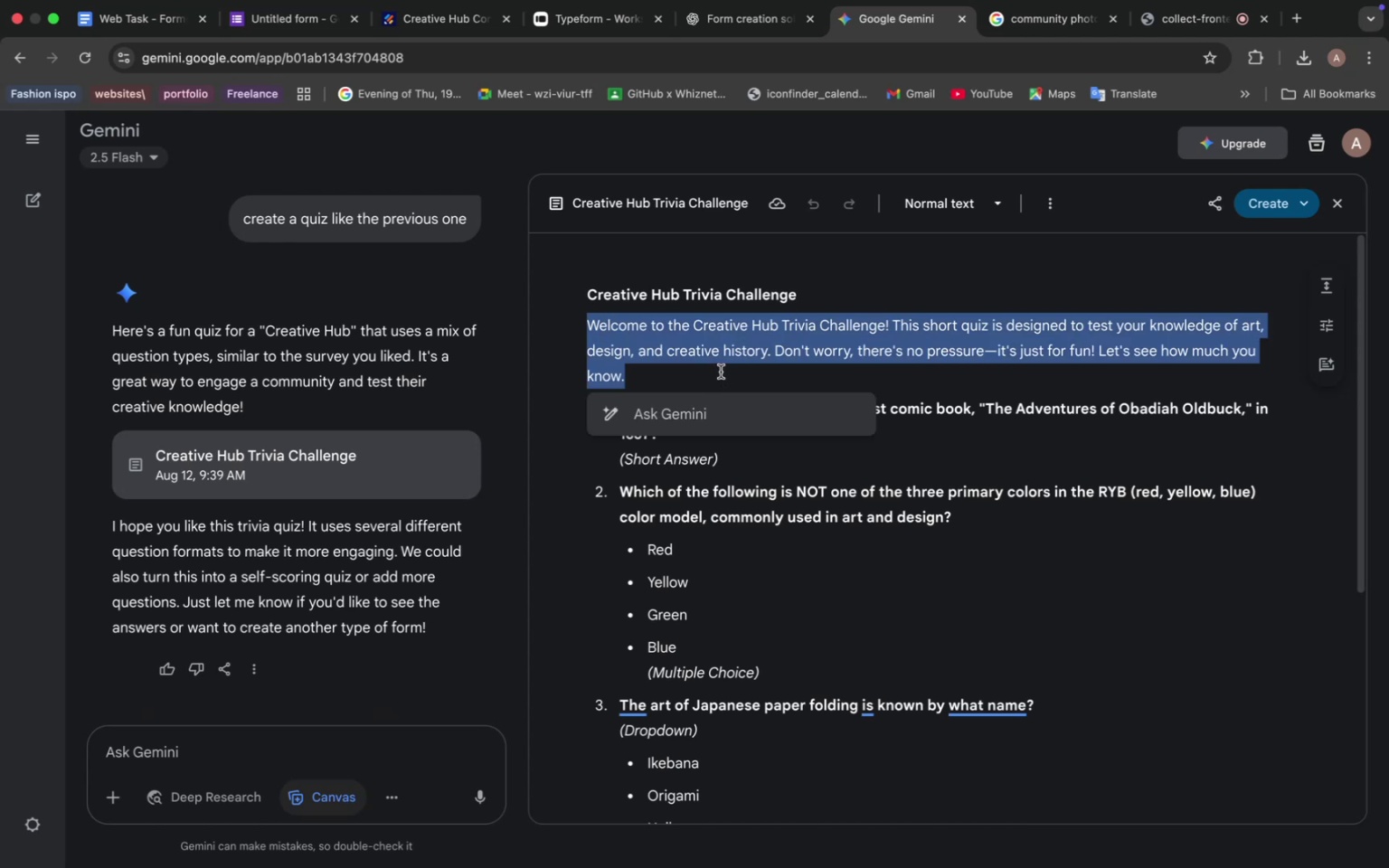 
key(Meta+C)
 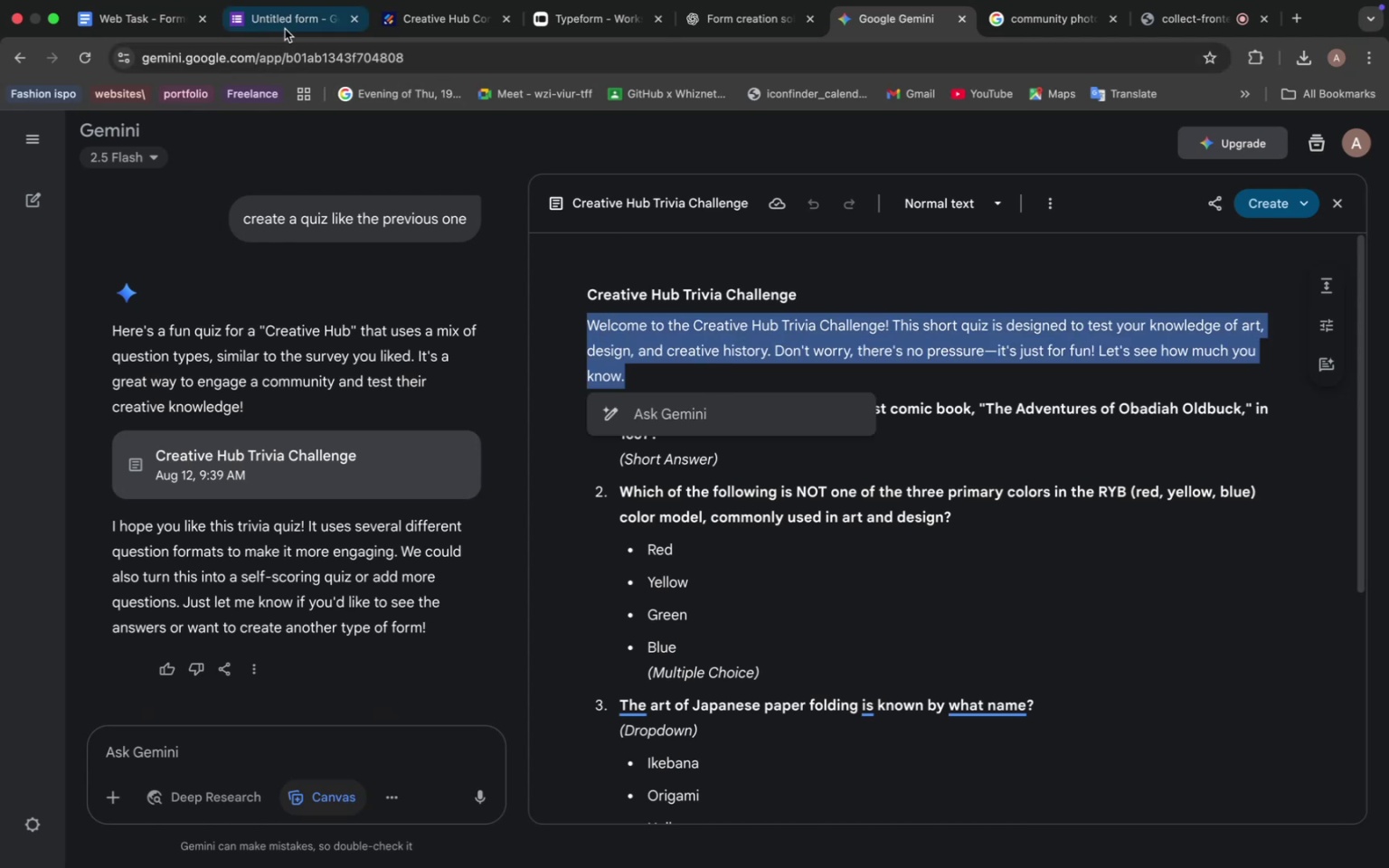 
left_click([279, 24])
 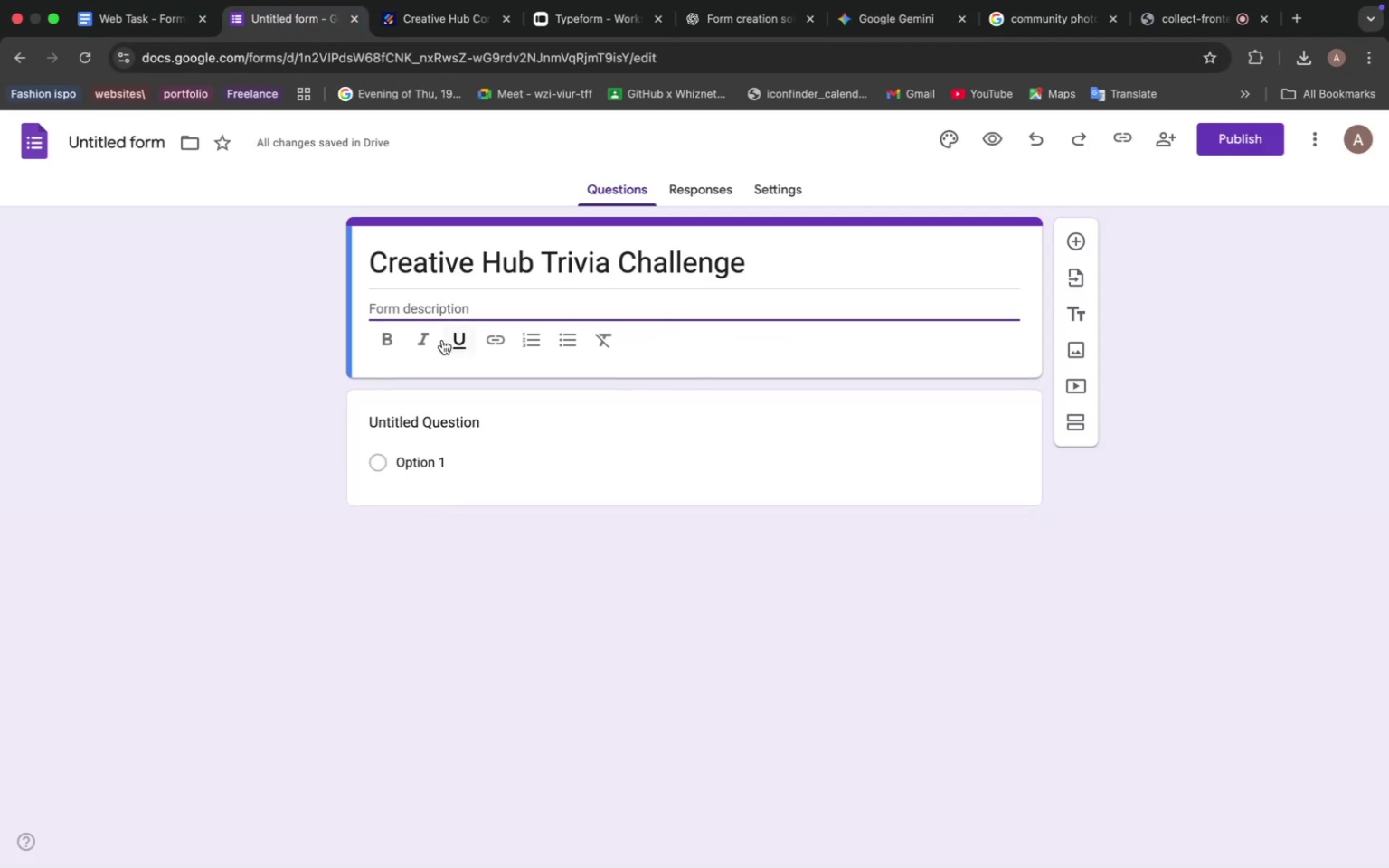 
key(Meta+V)
 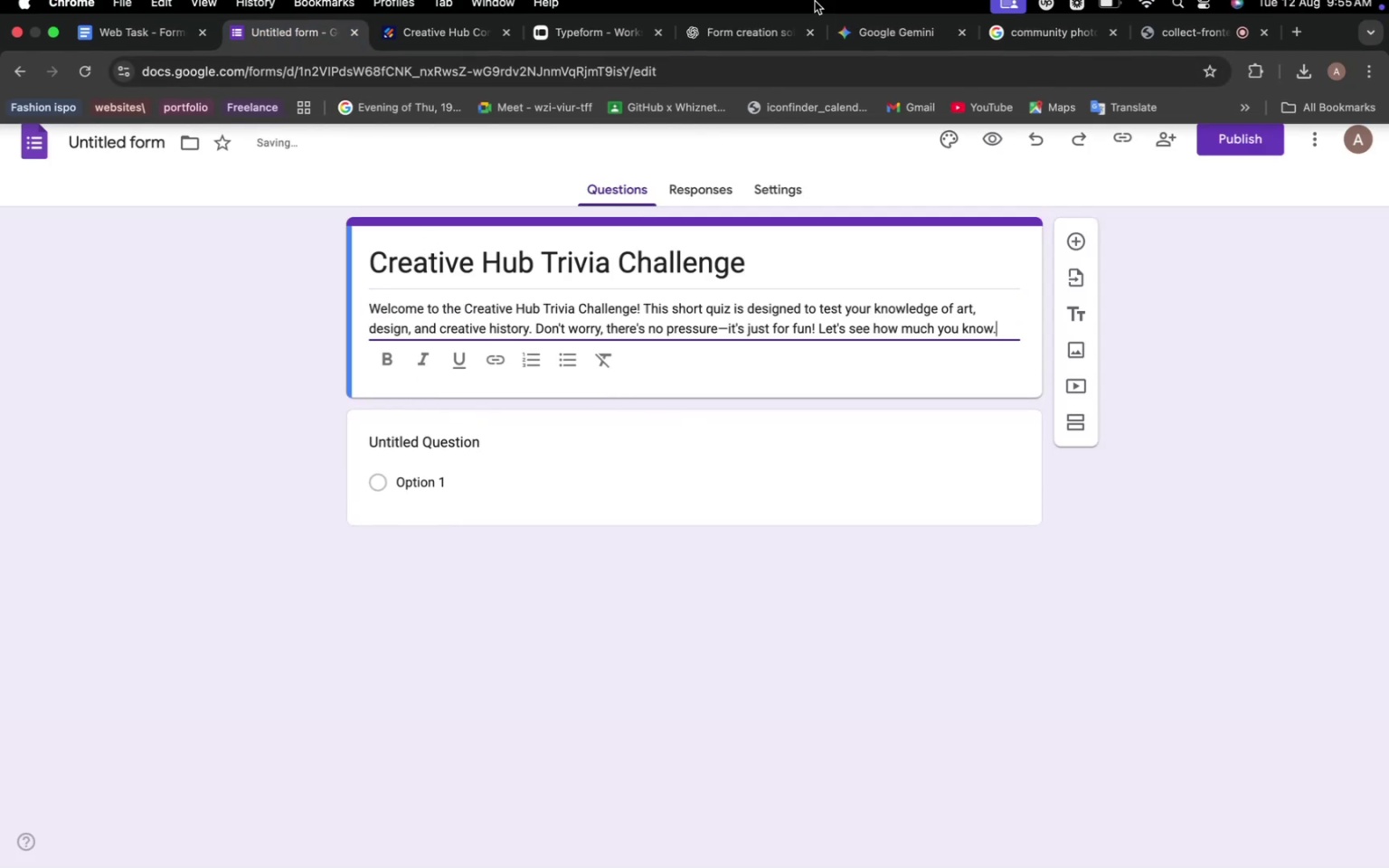 
left_click([861, 42])
 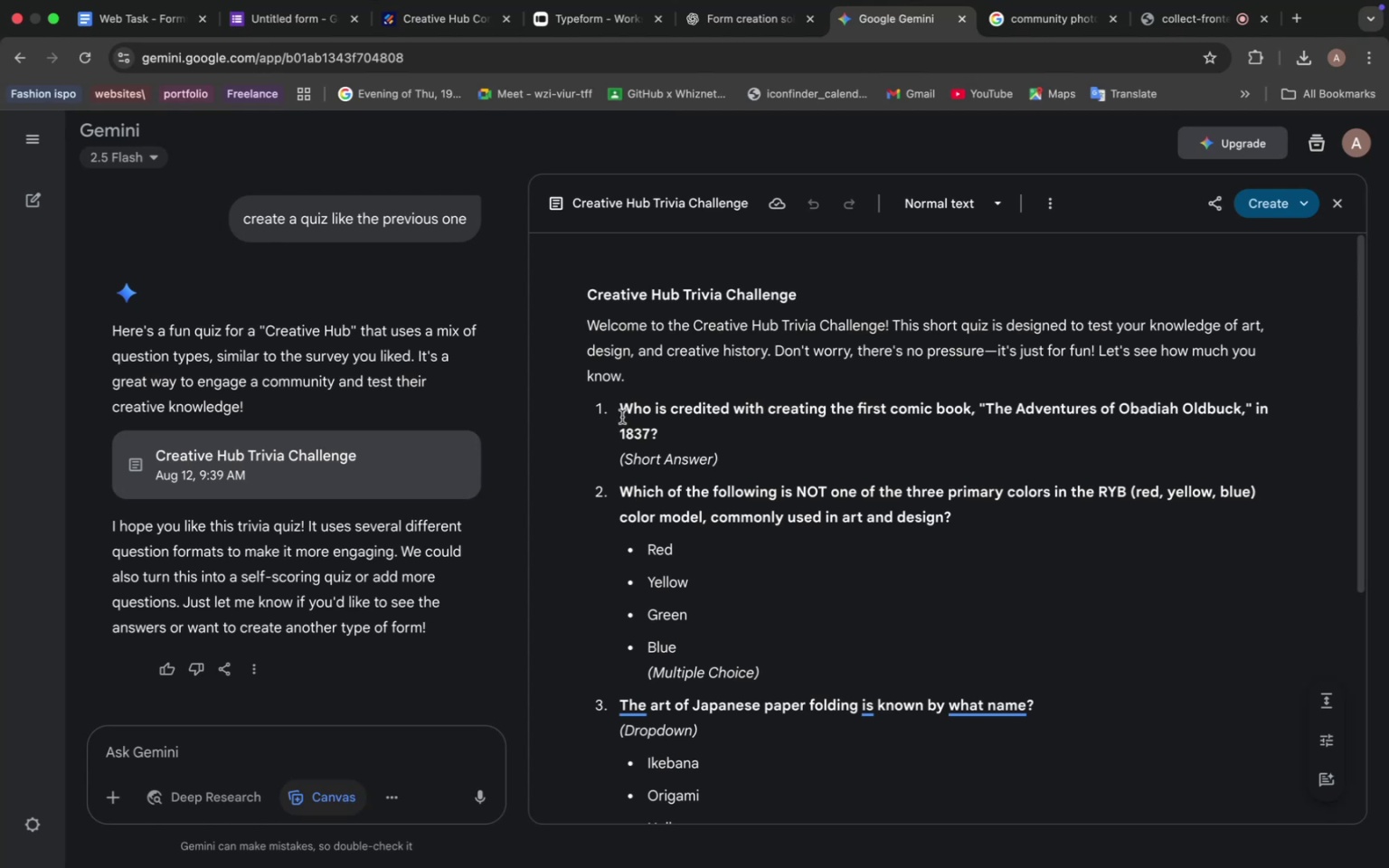 
left_click_drag(start_coordinate=[619, 404], to_coordinate=[685, 435])
 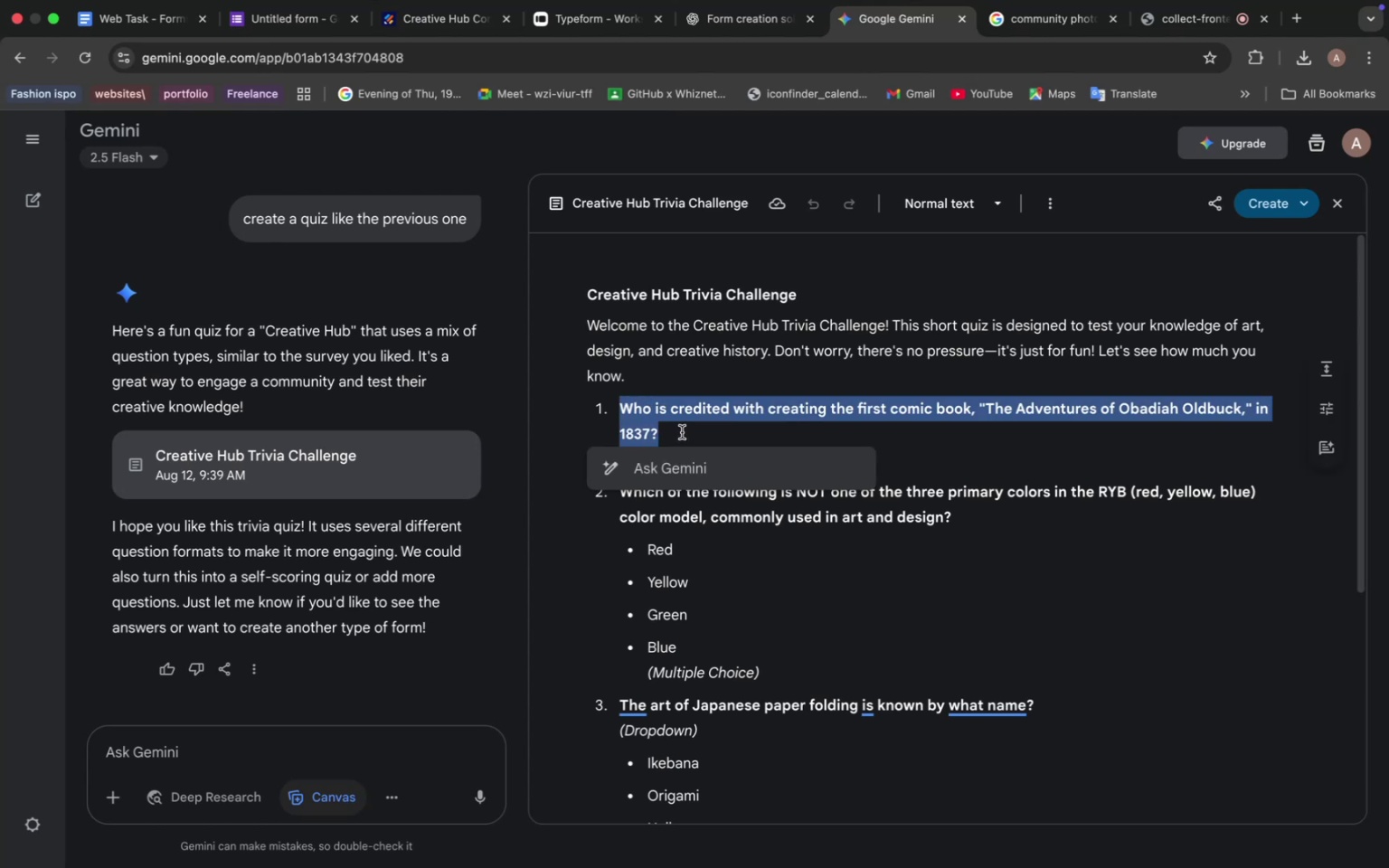 
key(Meta+C)
 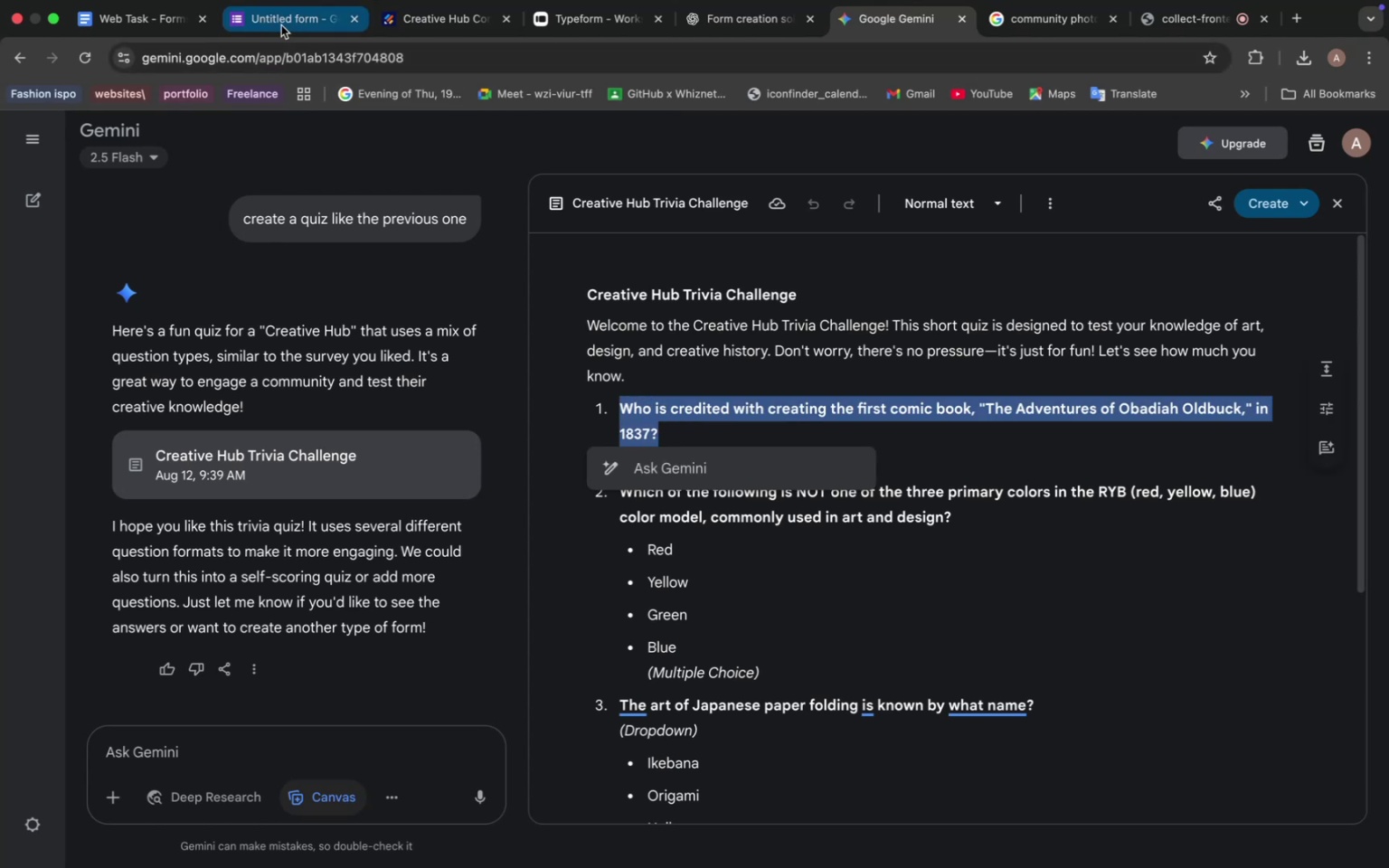 
left_click([281, 25])
 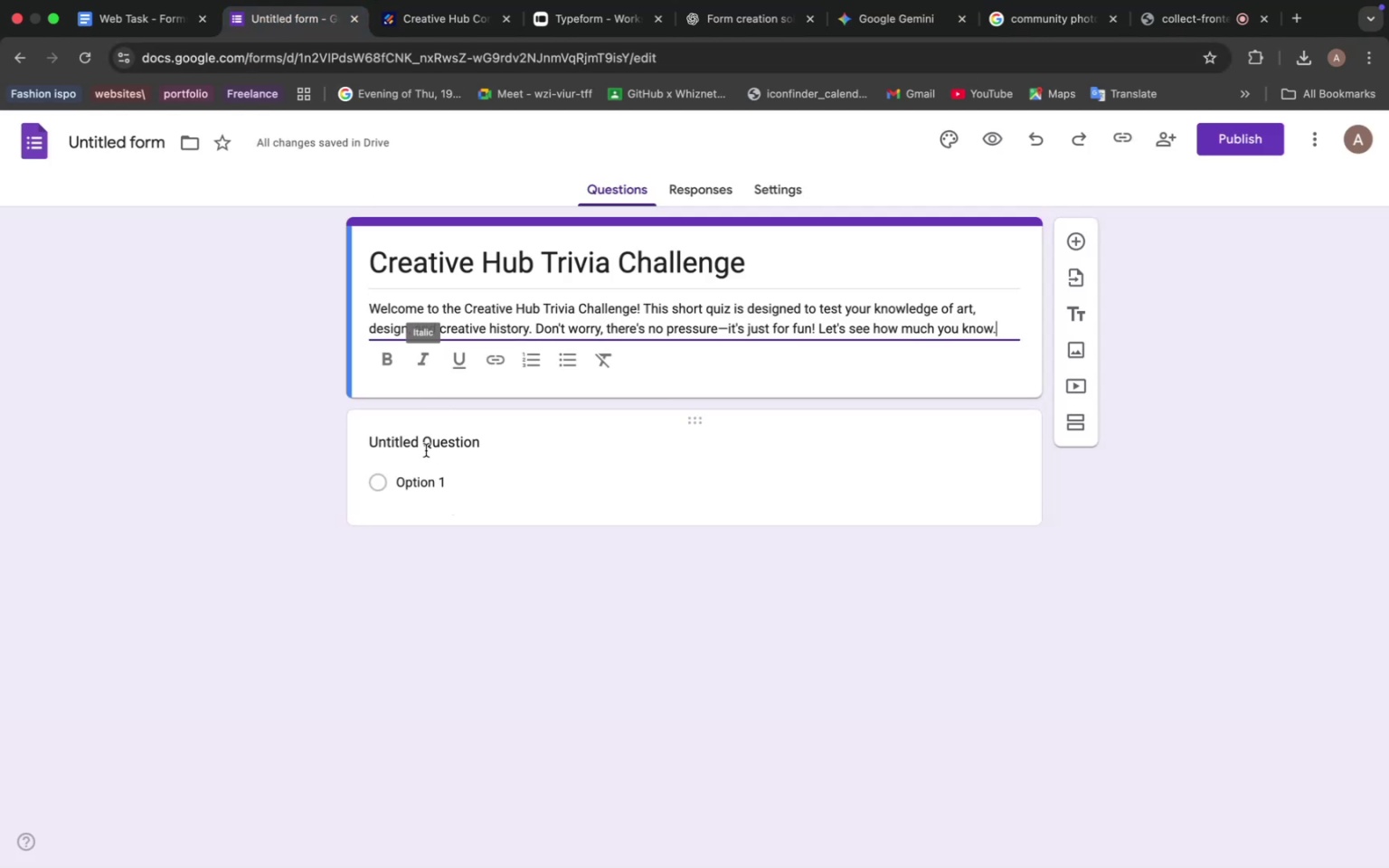 
left_click([425, 443])
 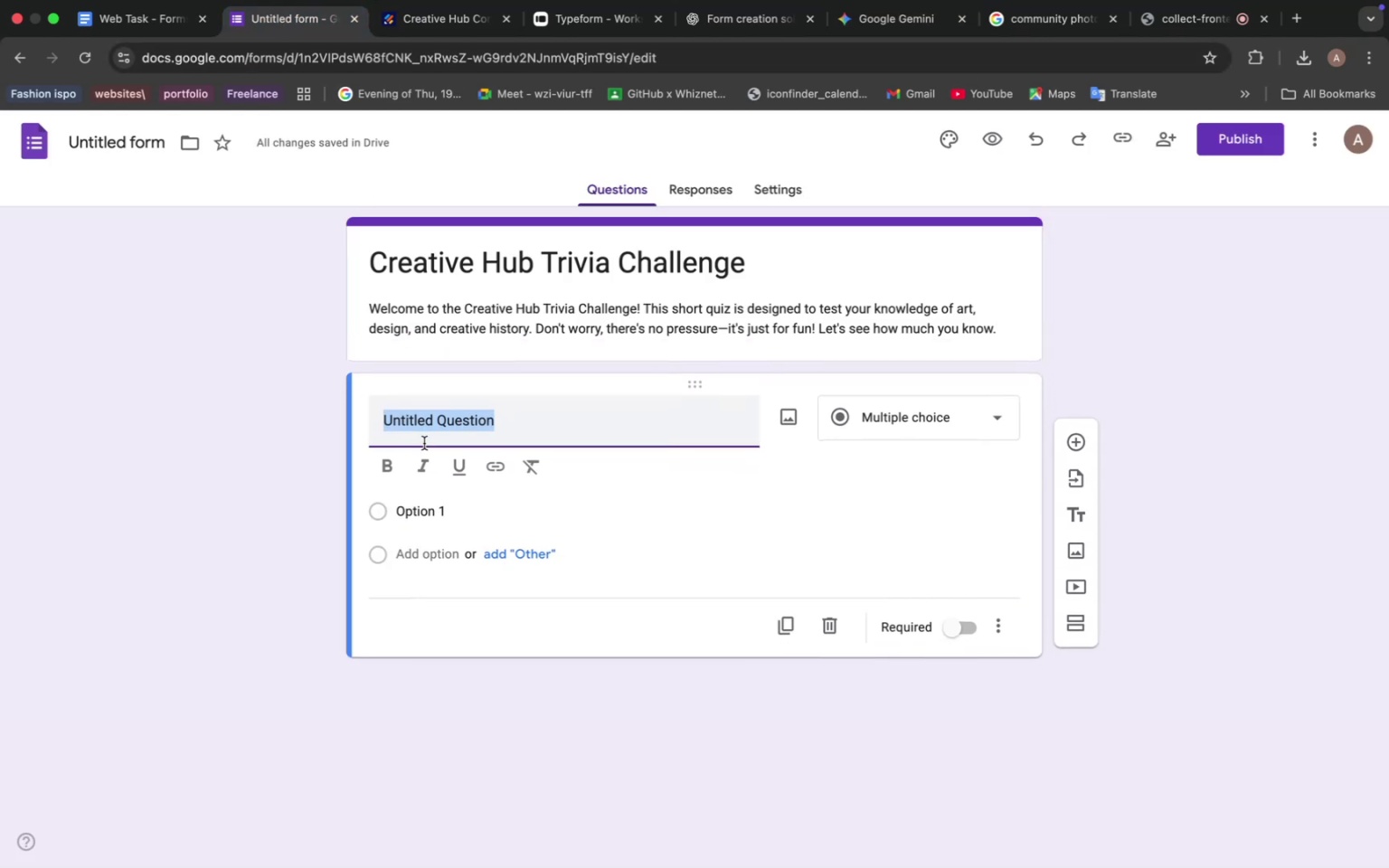 
key(Meta+V)
 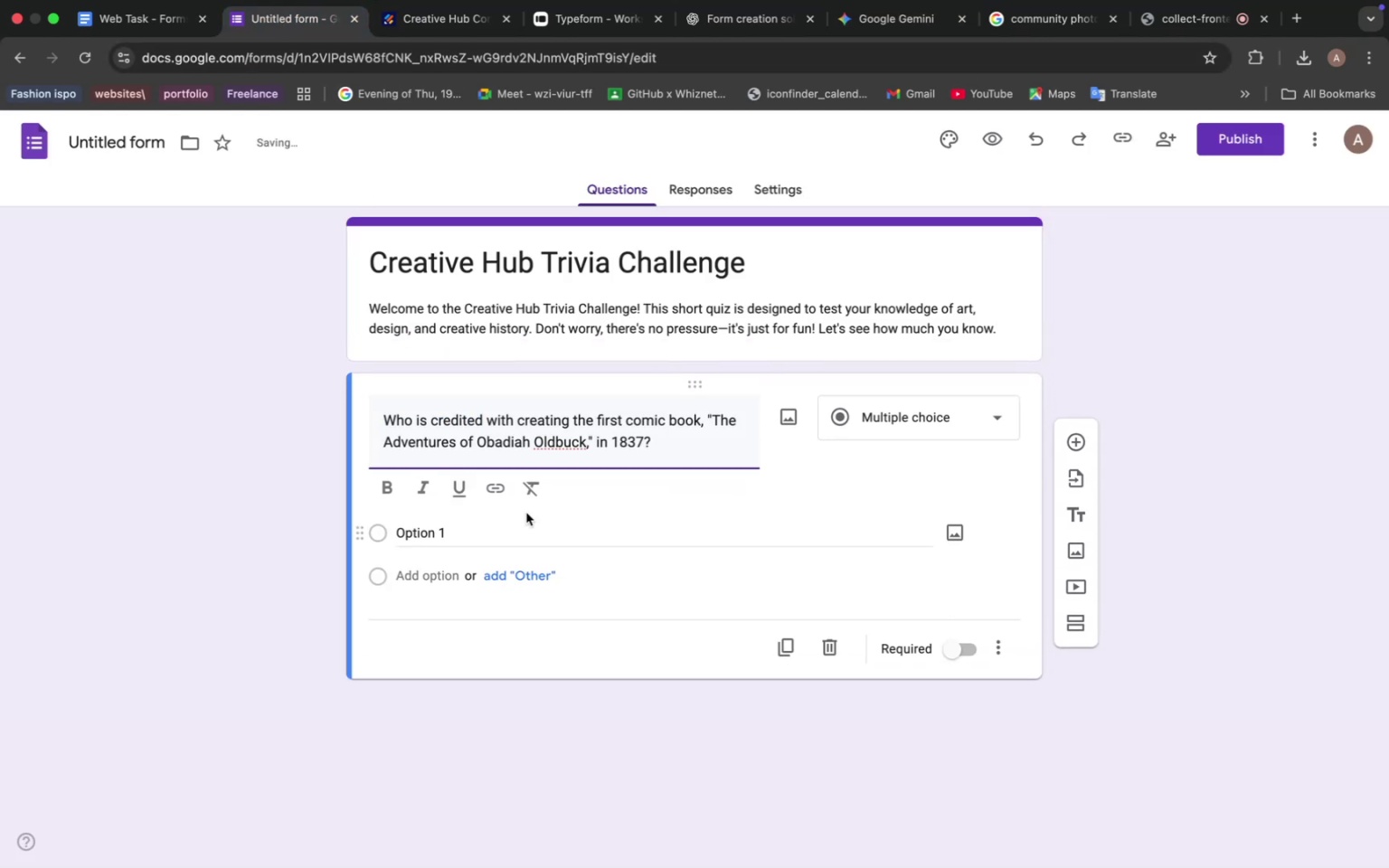 
left_click([949, 415])
 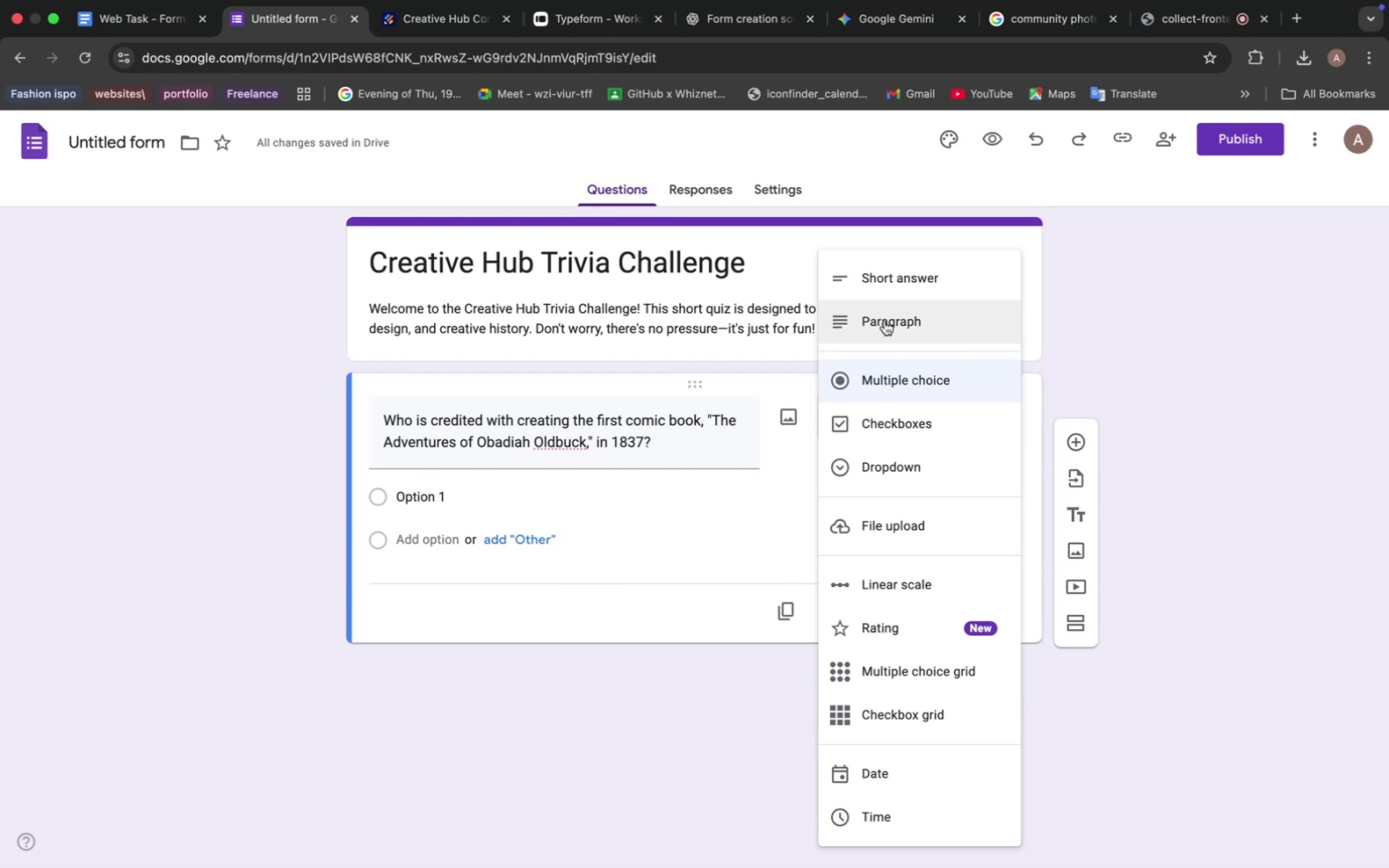 
left_click([884, 321])
 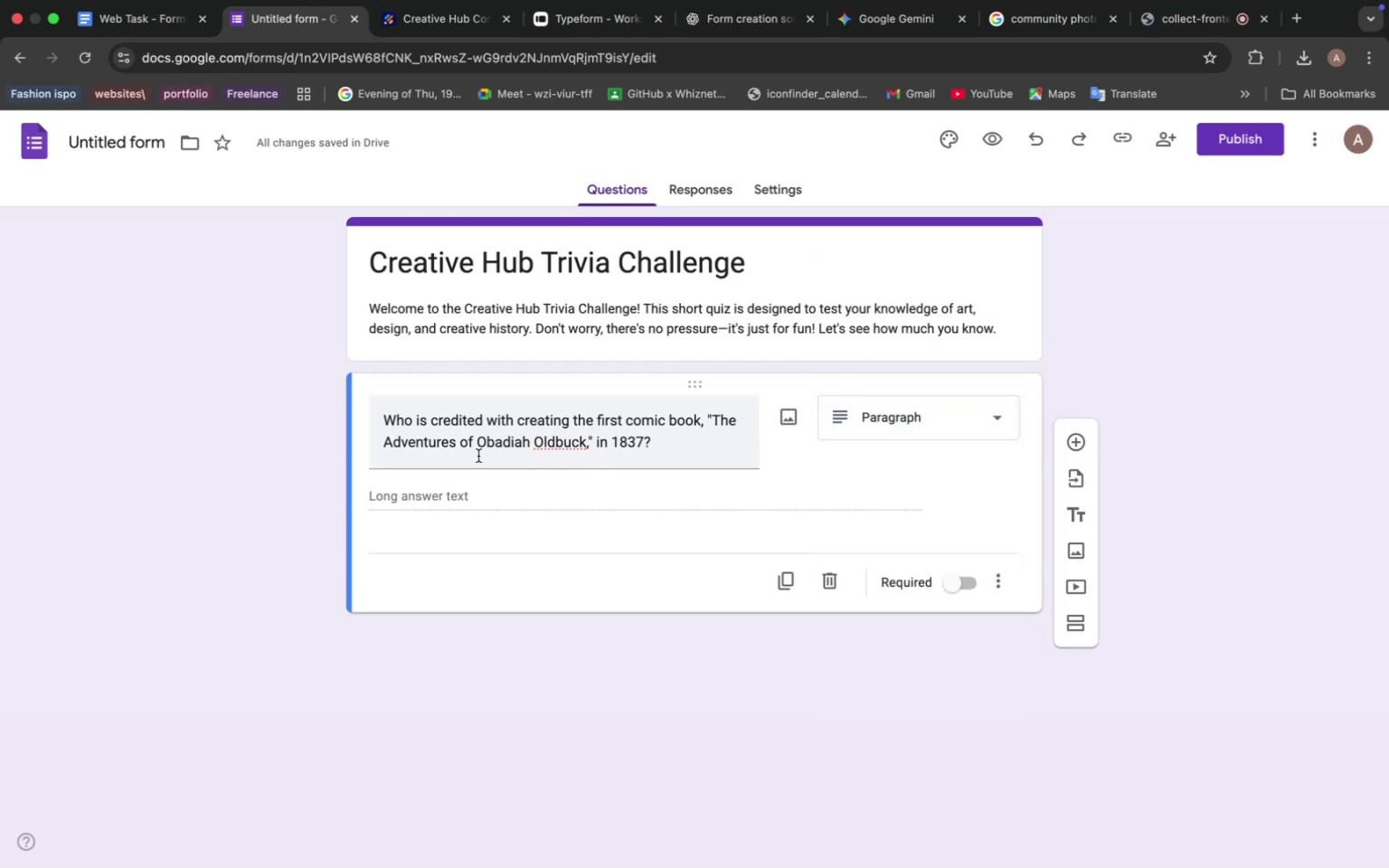 
wait(12.69)
 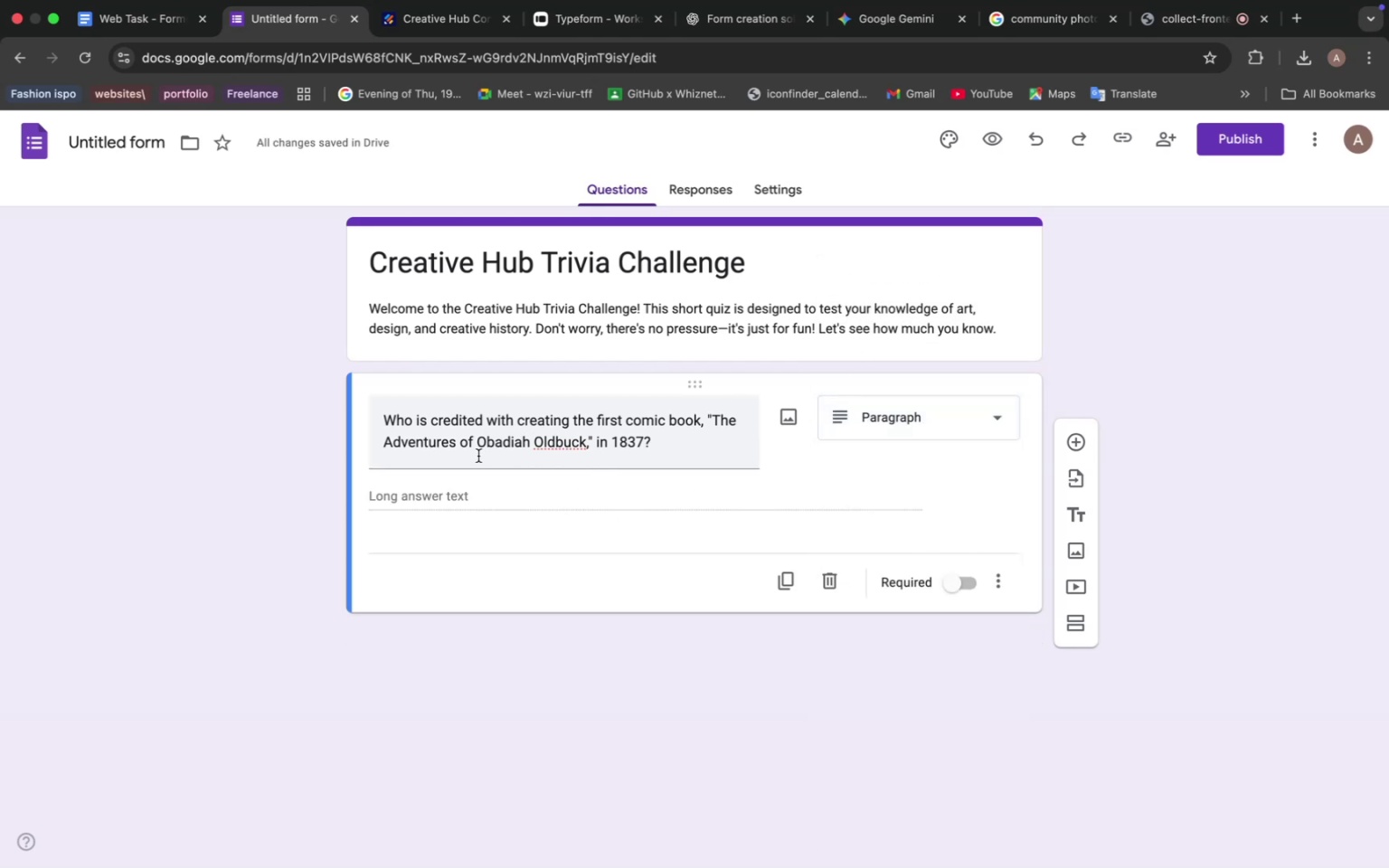 
left_click([1072, 431])
 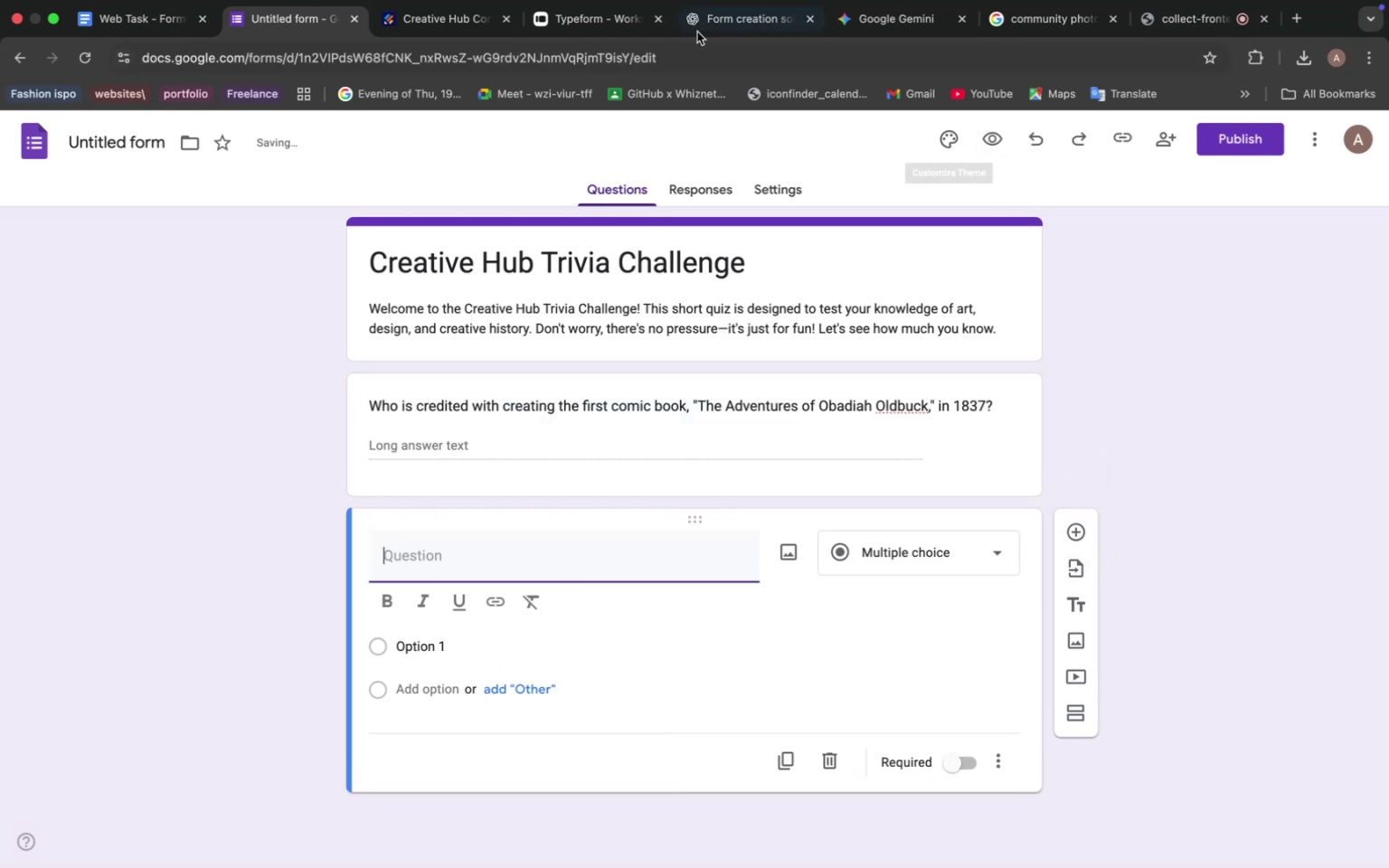 
left_click([882, 28])
 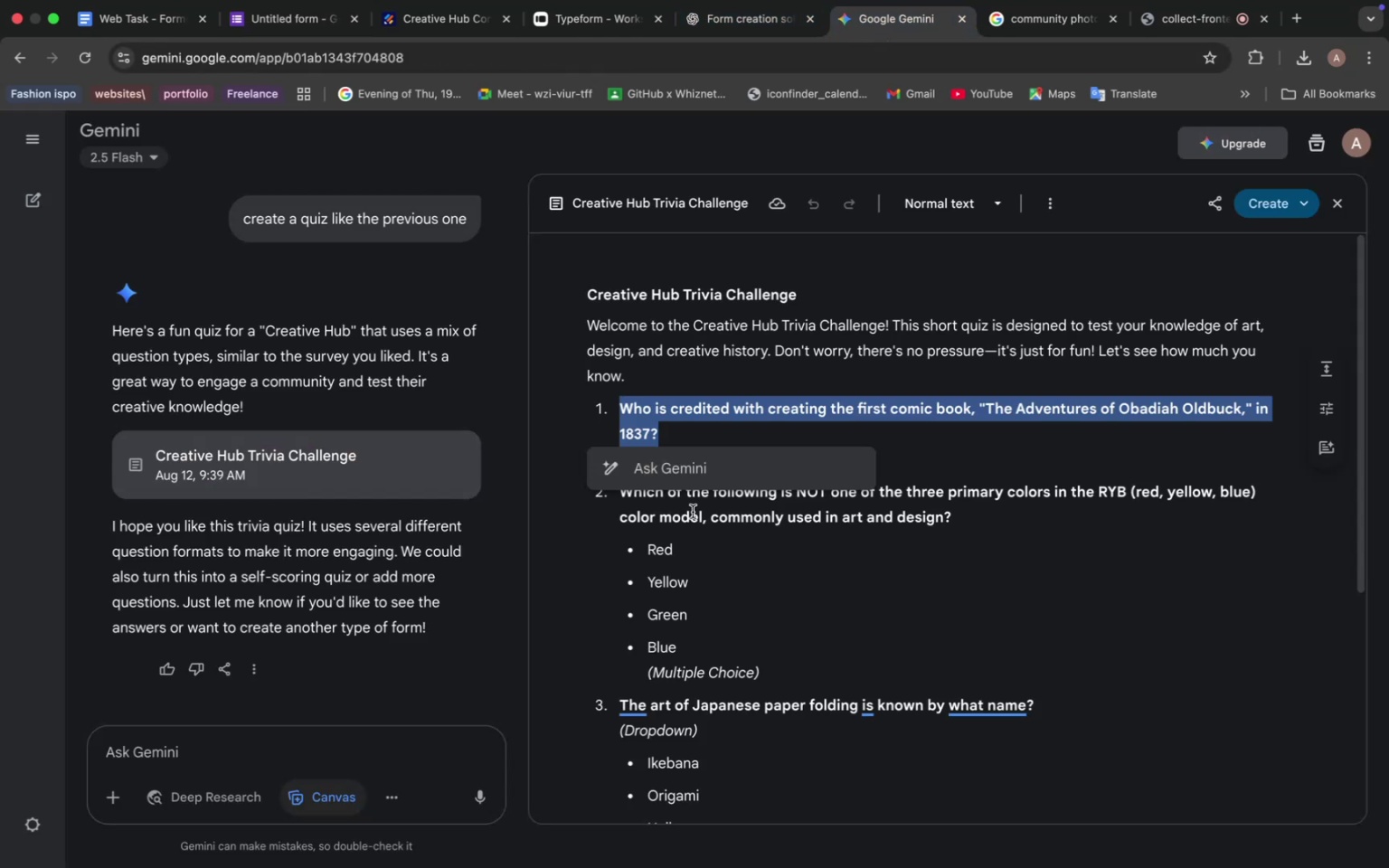 
left_click([693, 517])
 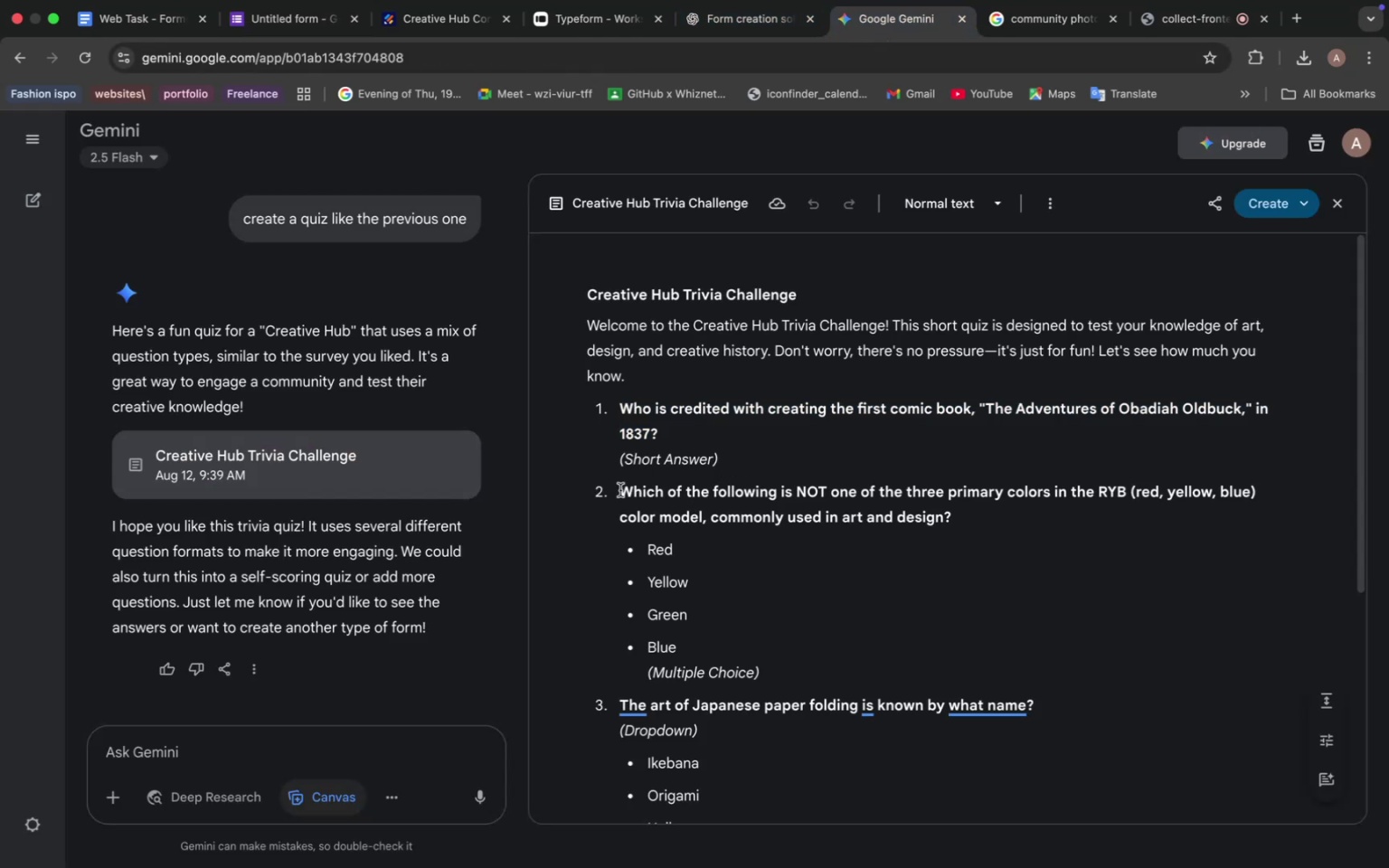 
left_click_drag(start_coordinate=[619, 489], to_coordinate=[962, 507])
 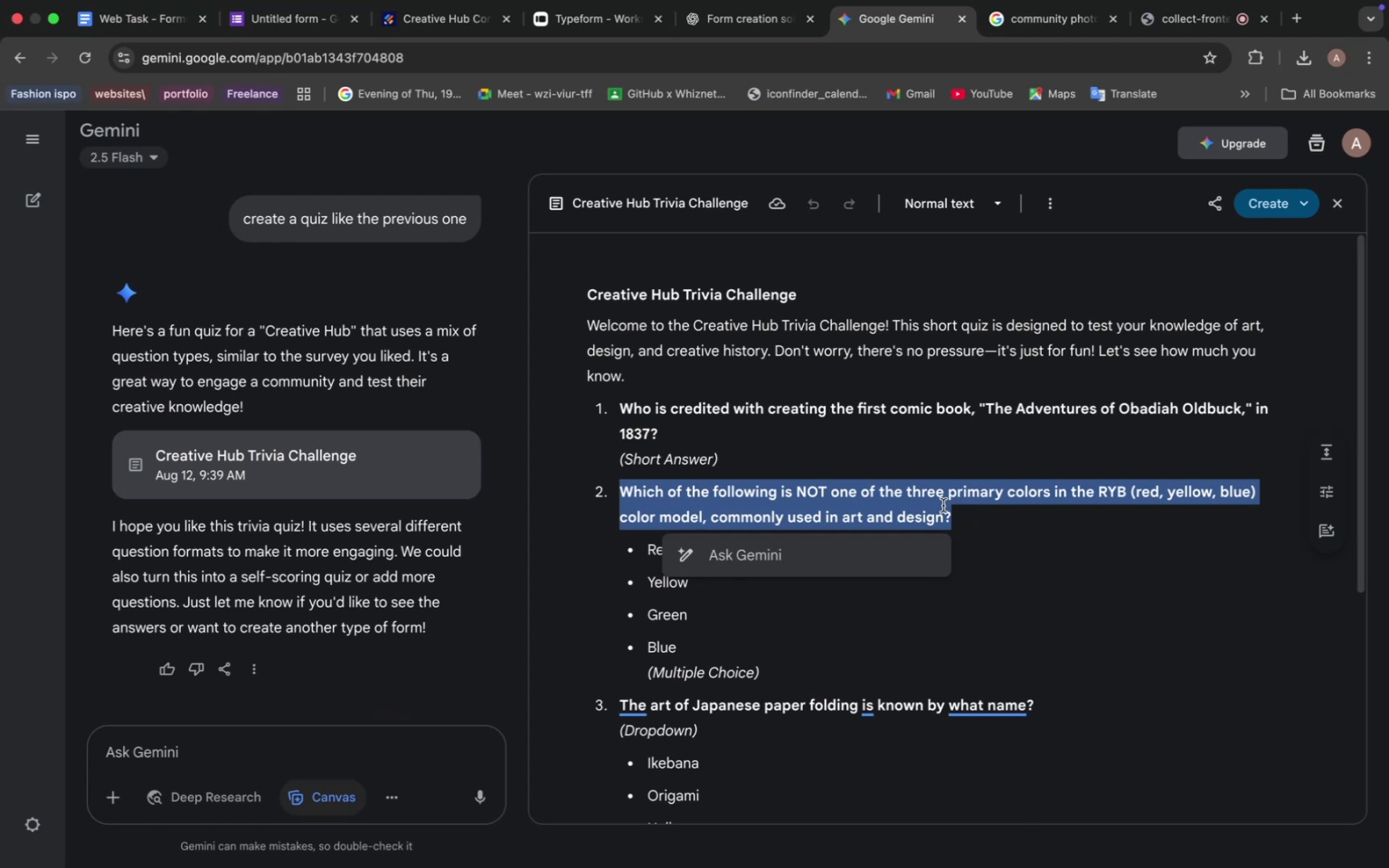 
key(Meta+C)
 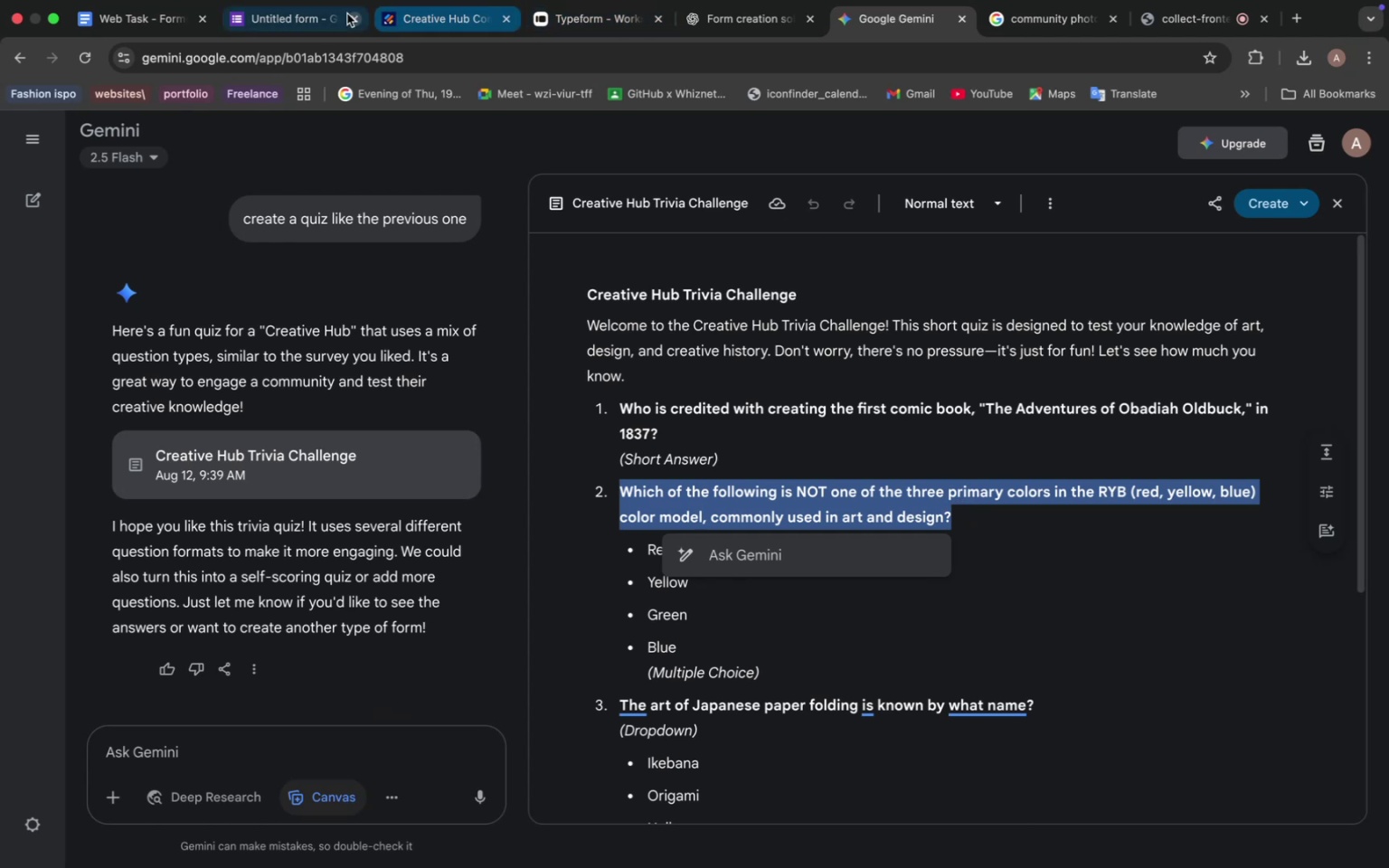 
left_click([309, 18])
 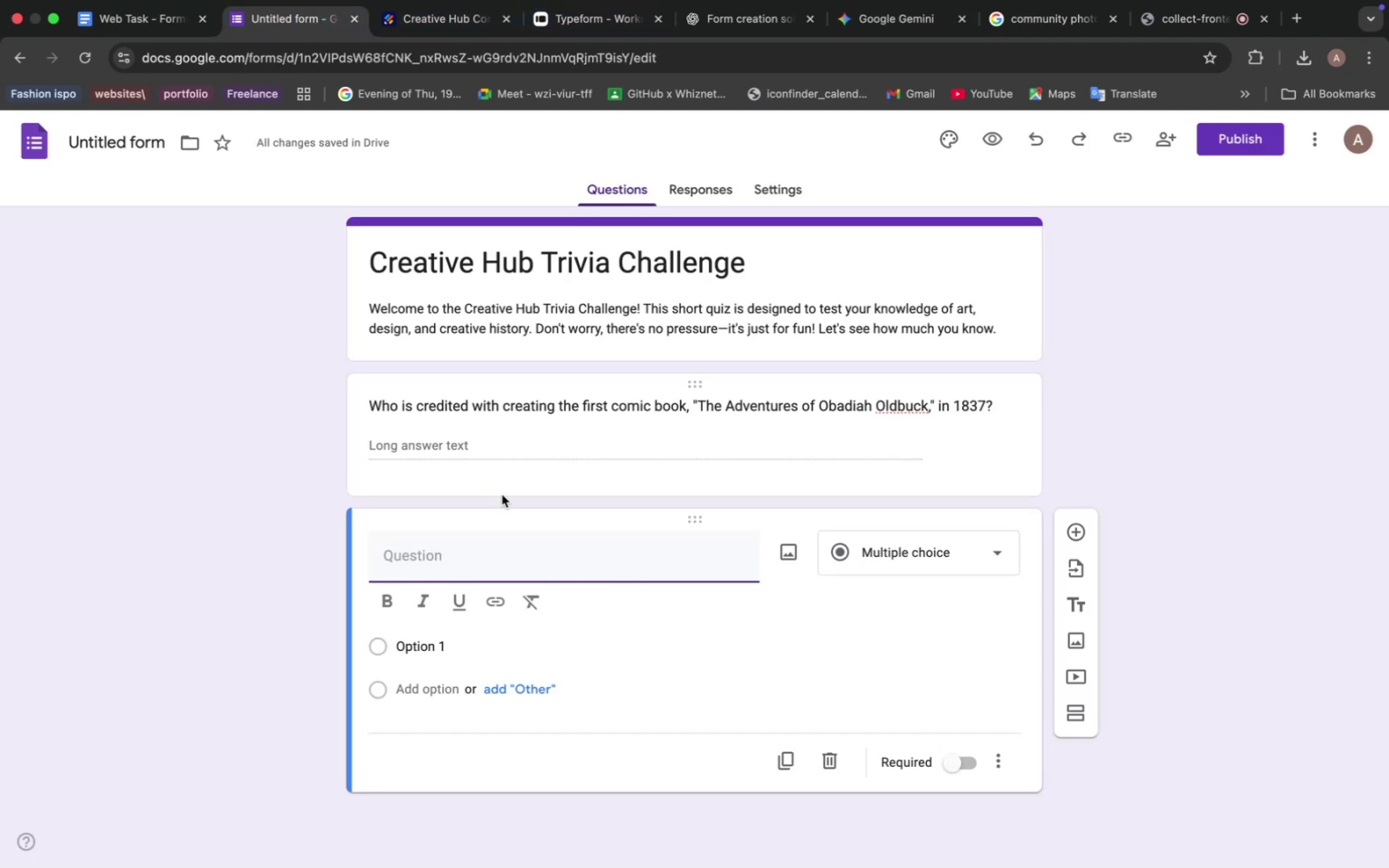 
scroll: coordinate [514, 471], scroll_direction: down, amount: 3.0
 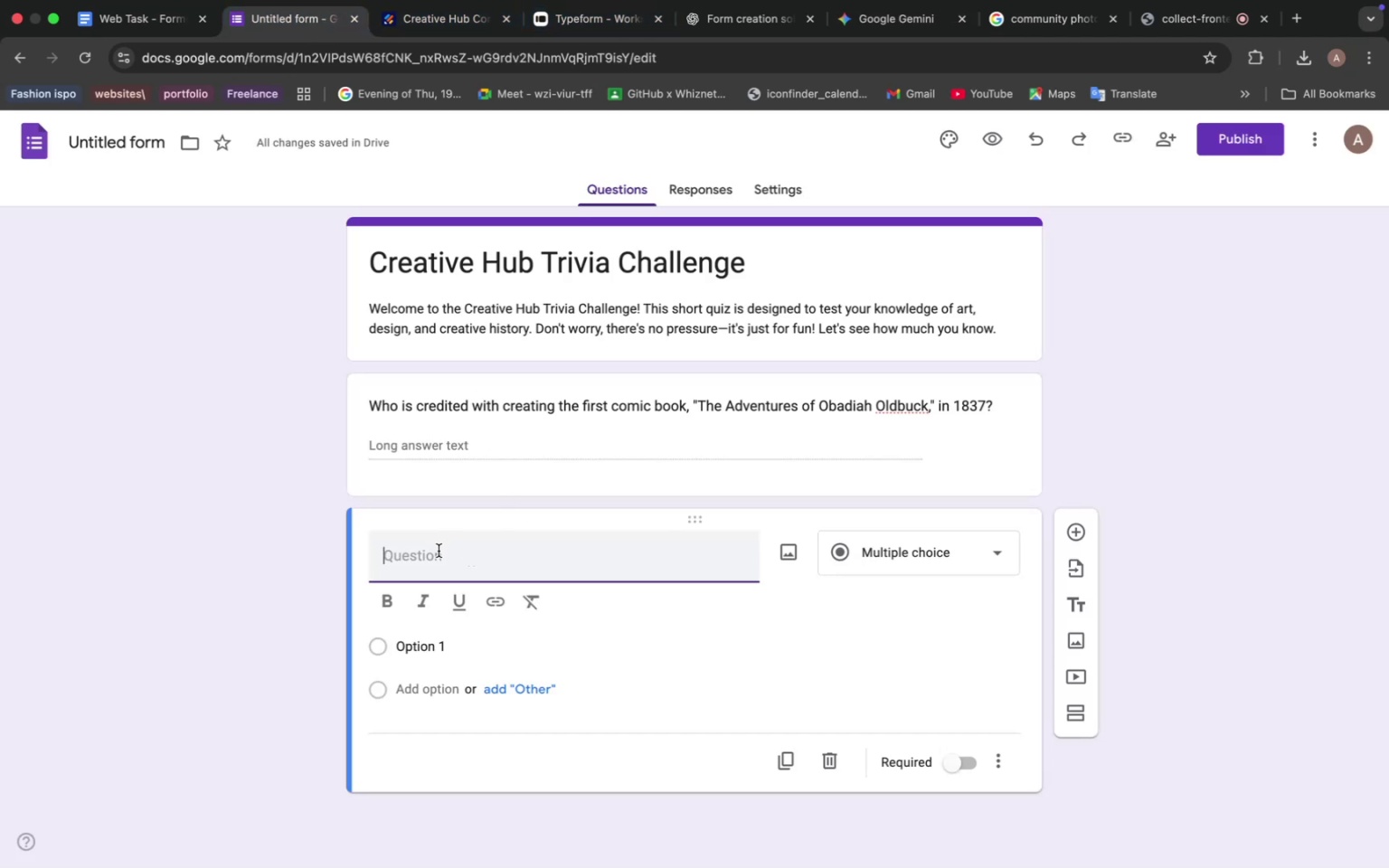 
key(Meta+V)
 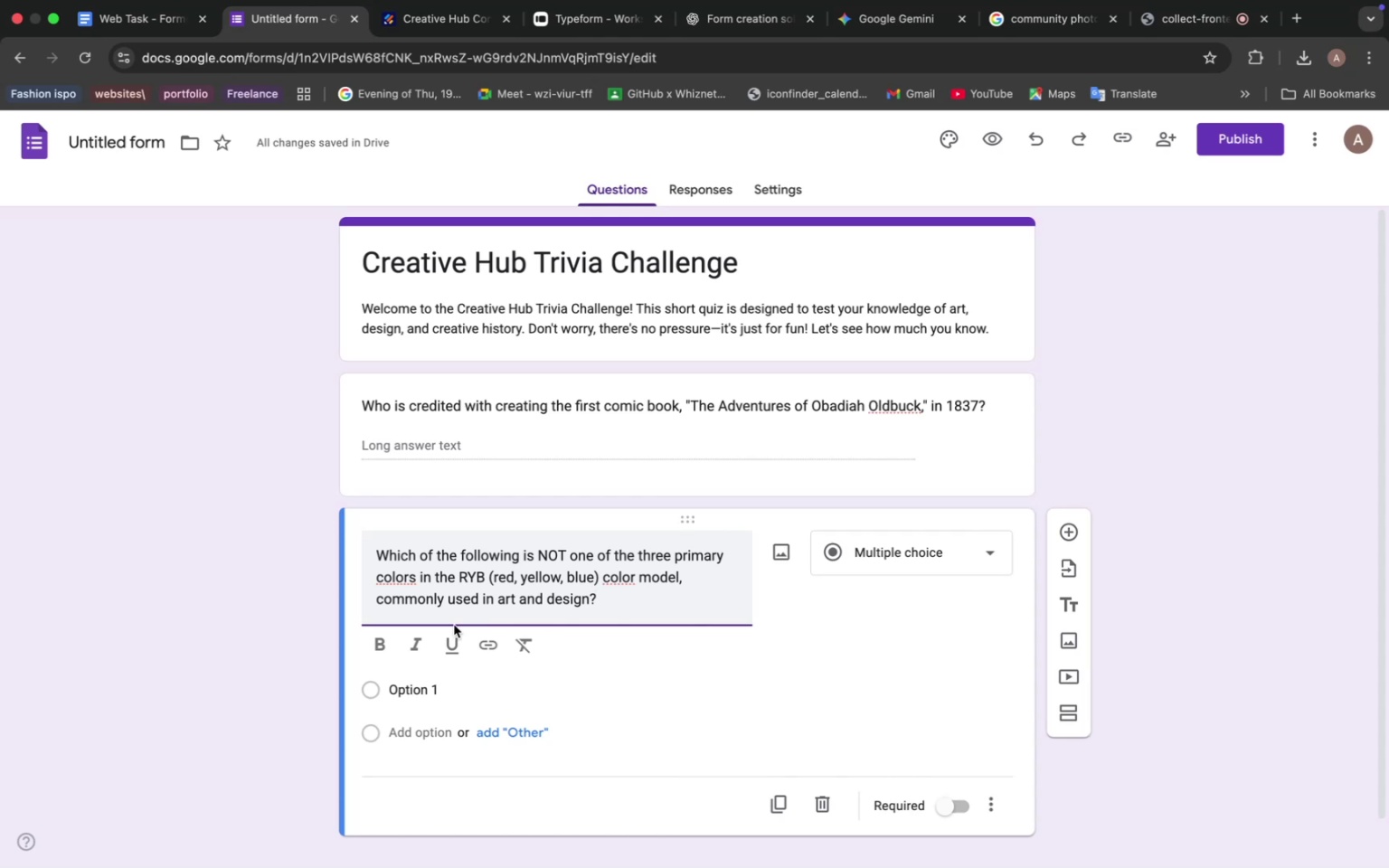 
wait(9.93)
 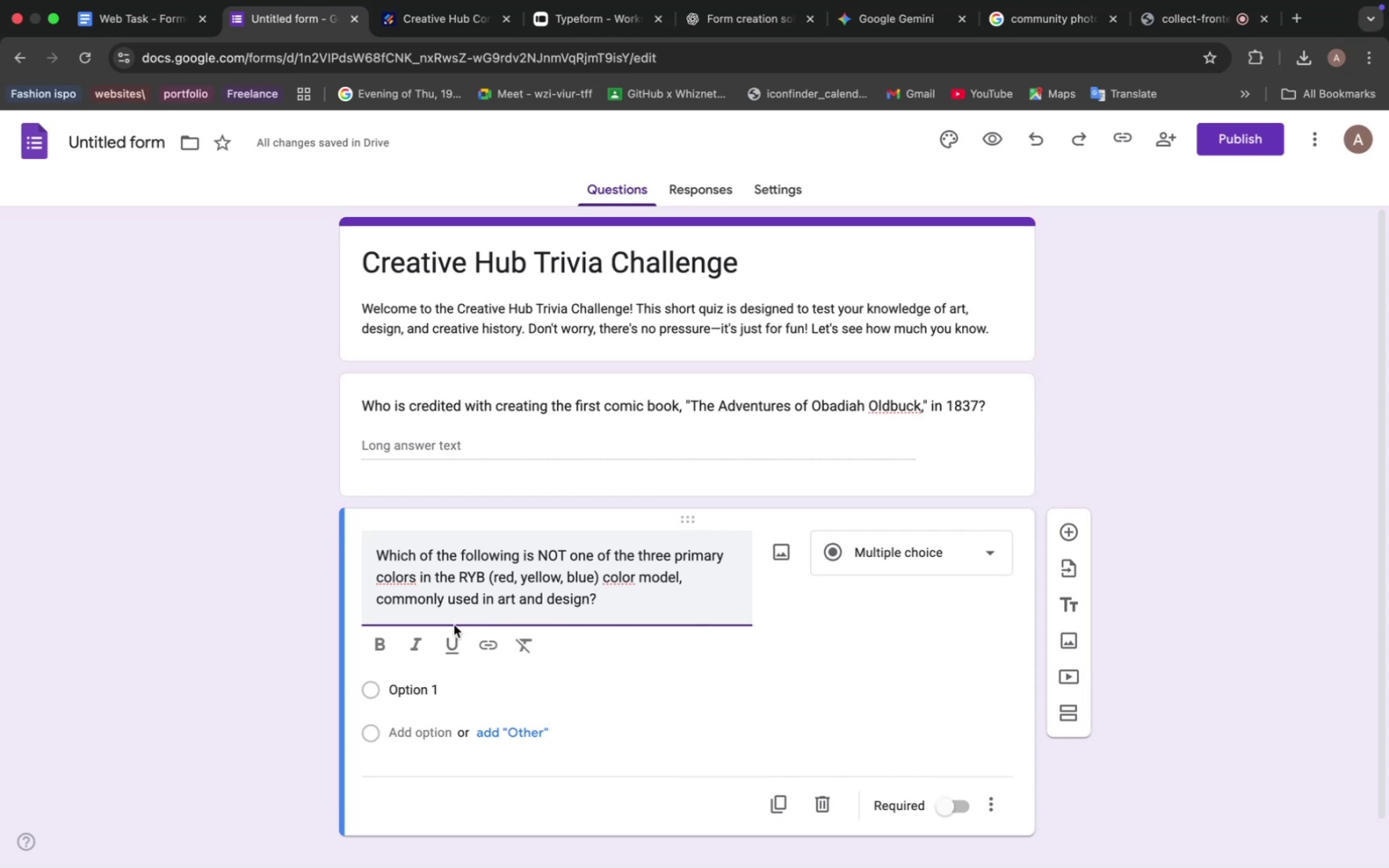 
left_click([883, 23])
 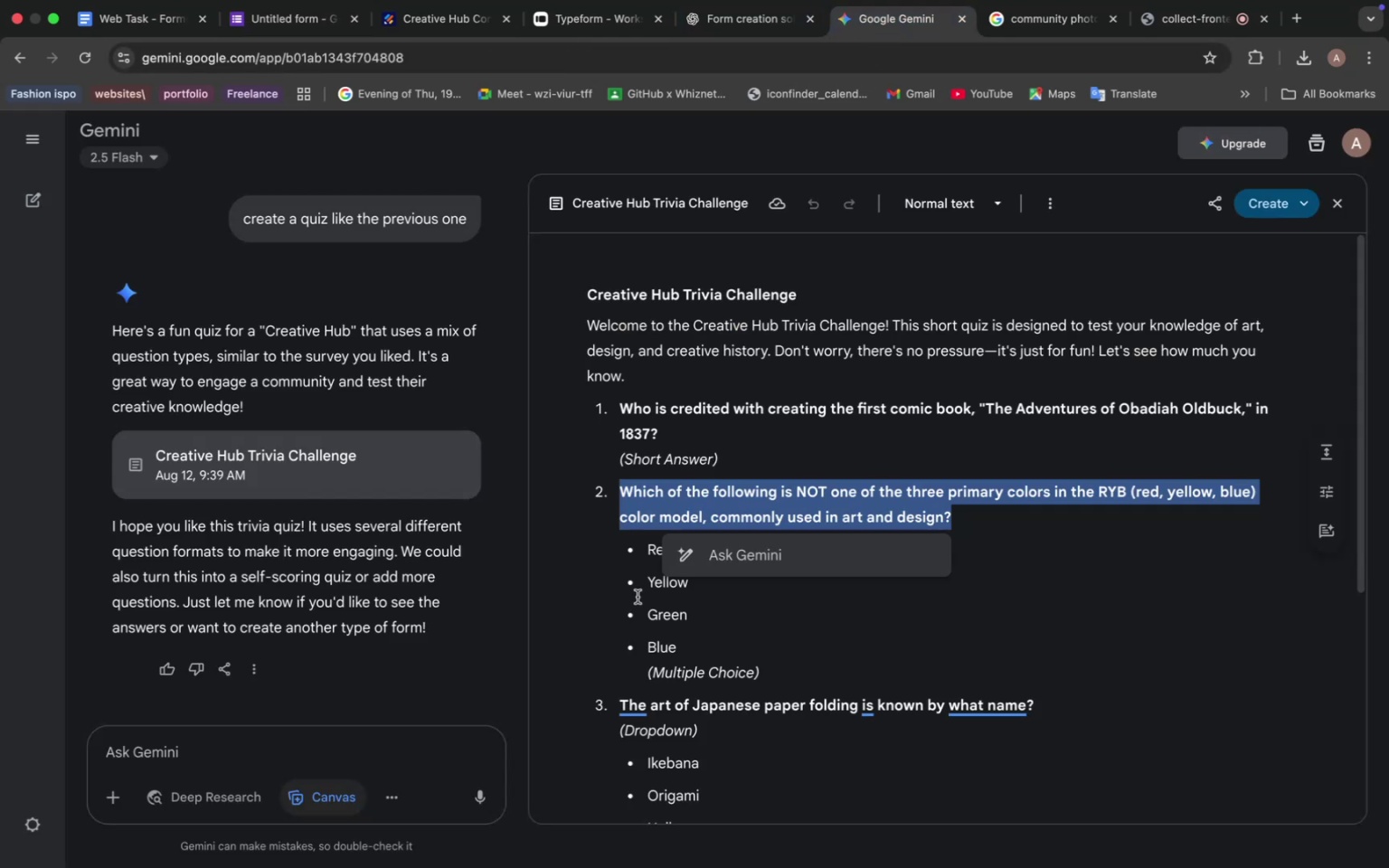 
left_click([632, 587])
 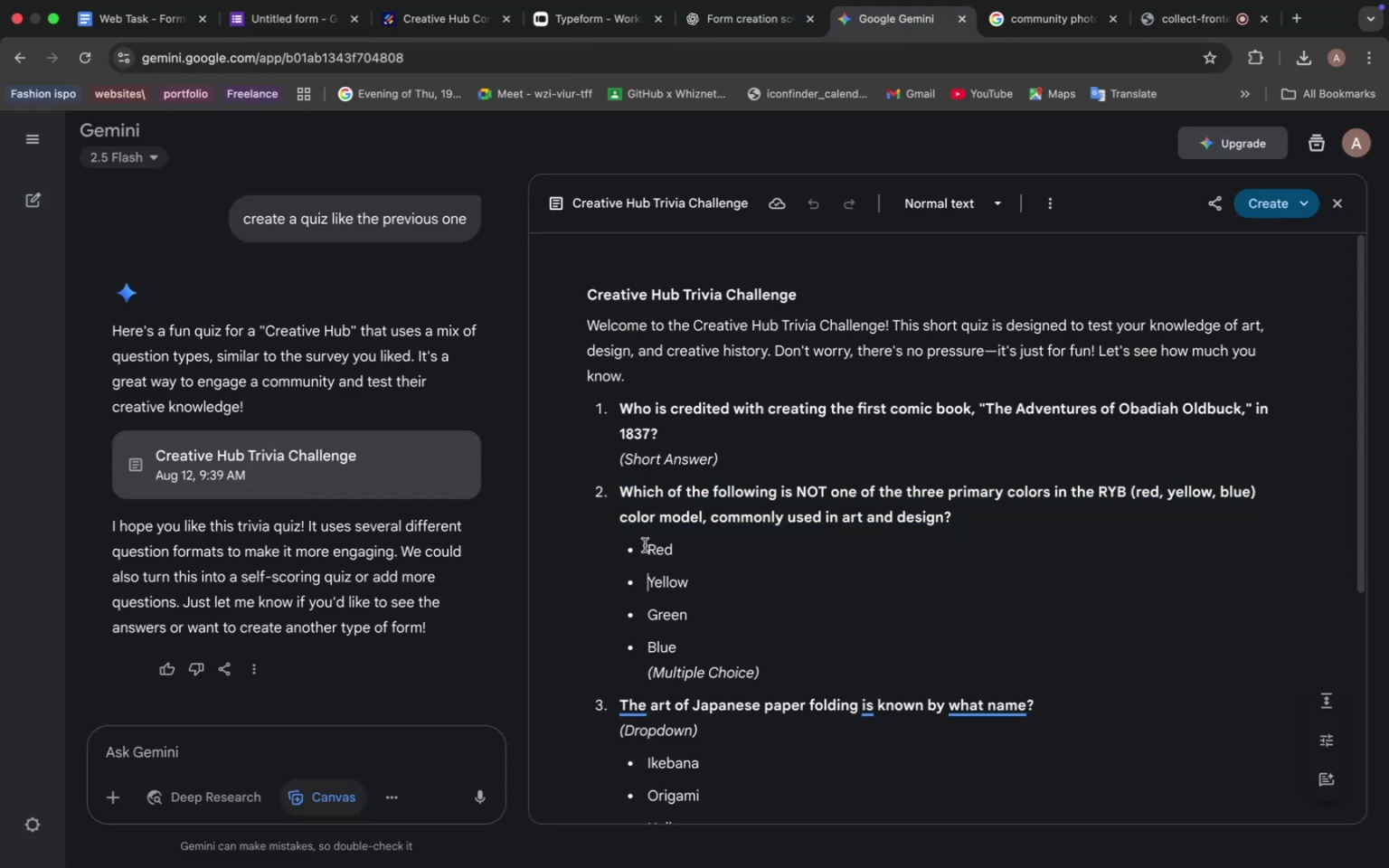 
left_click_drag(start_coordinate=[645, 545], to_coordinate=[675, 557])
 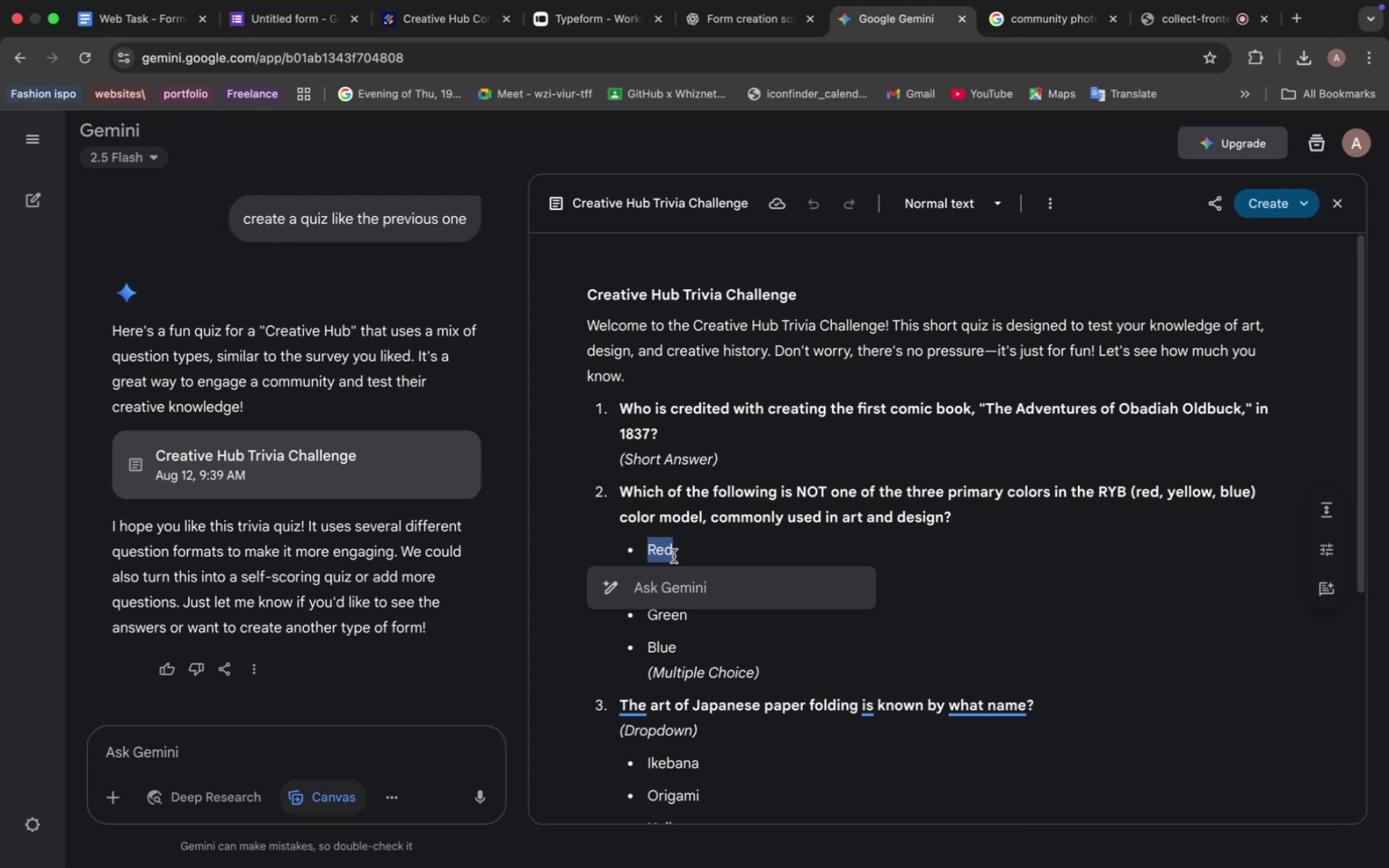 
key(Meta+C)
 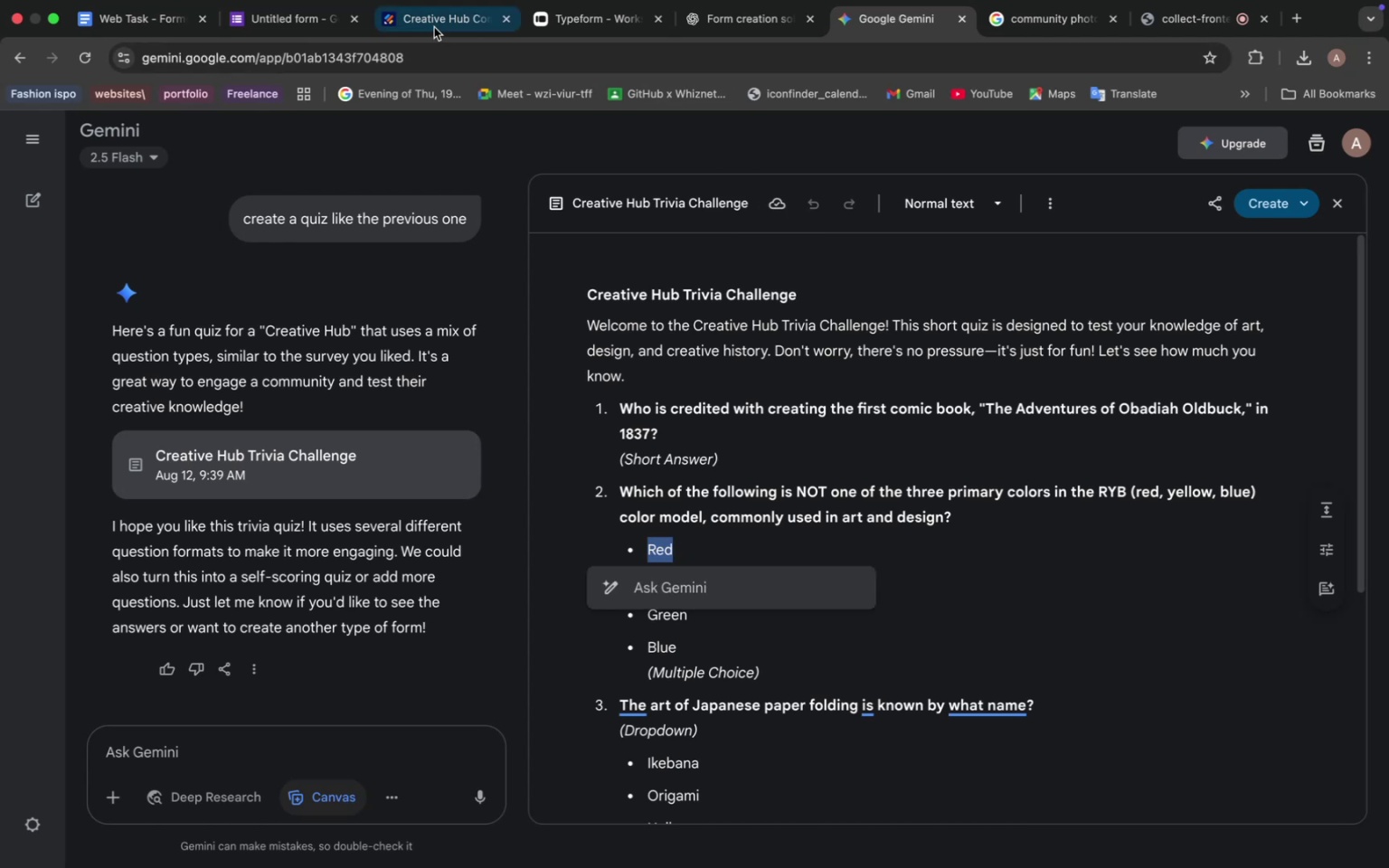 
left_click([288, 20])
 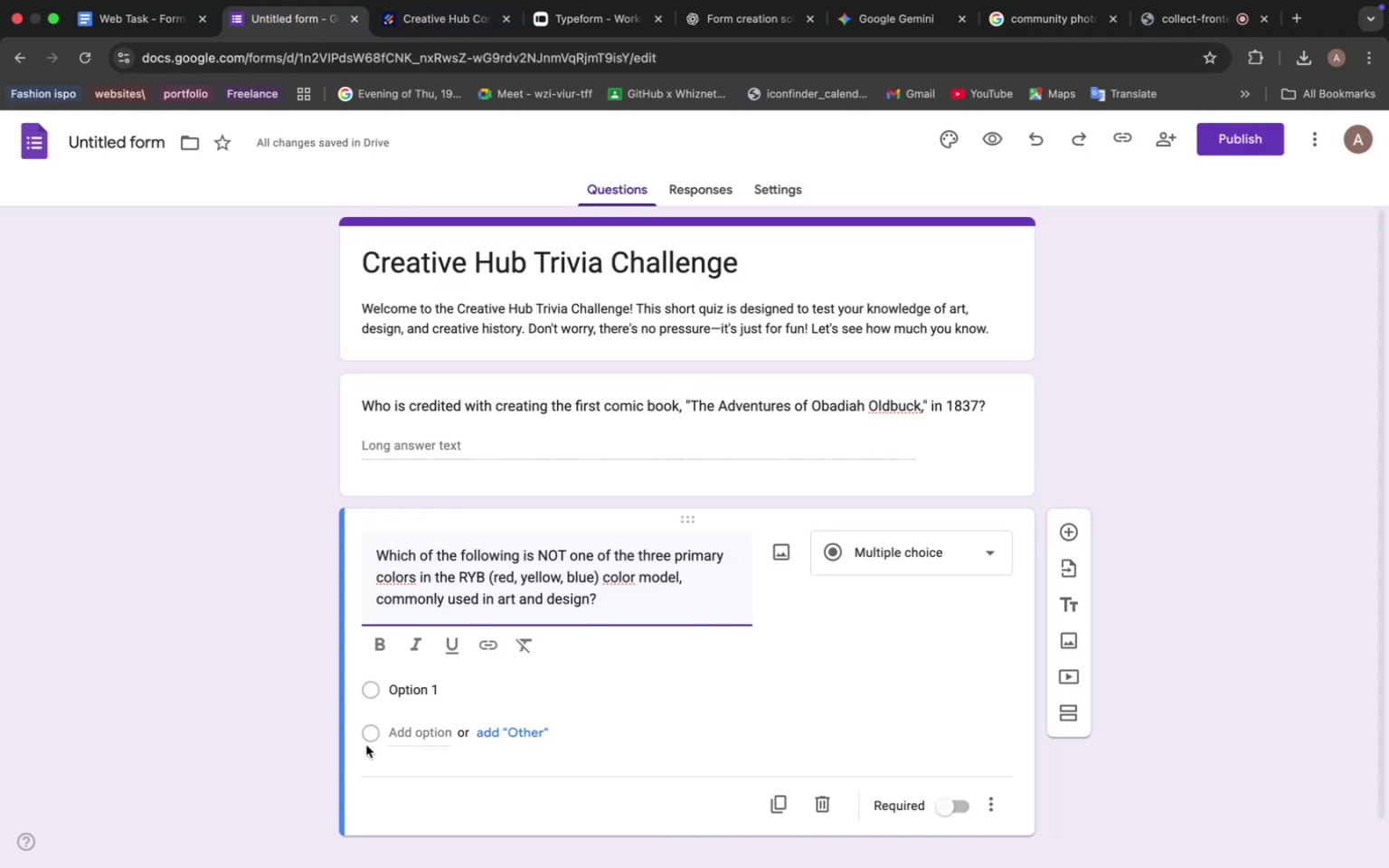 
left_click([411, 684])
 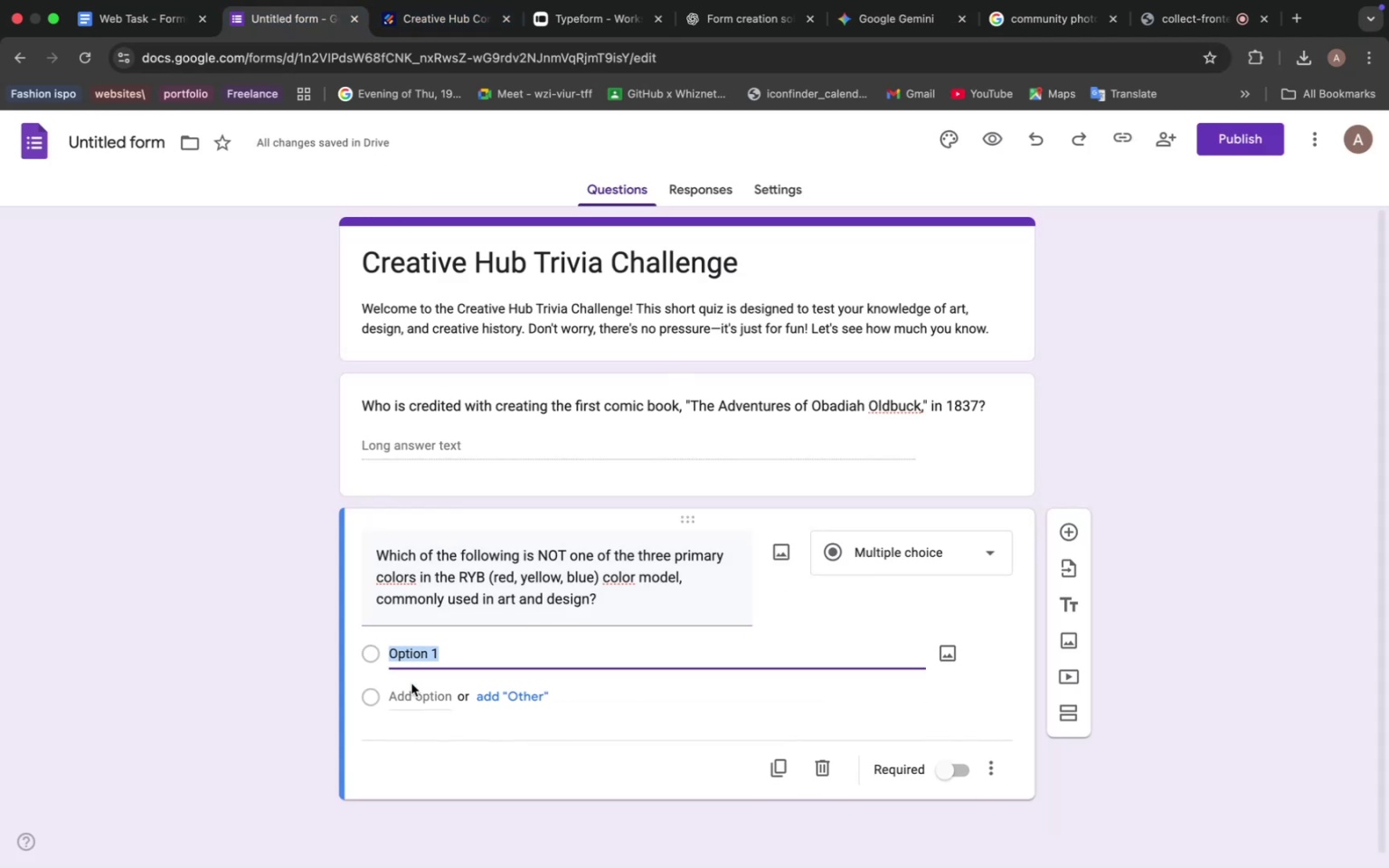 
key(Meta+V)
 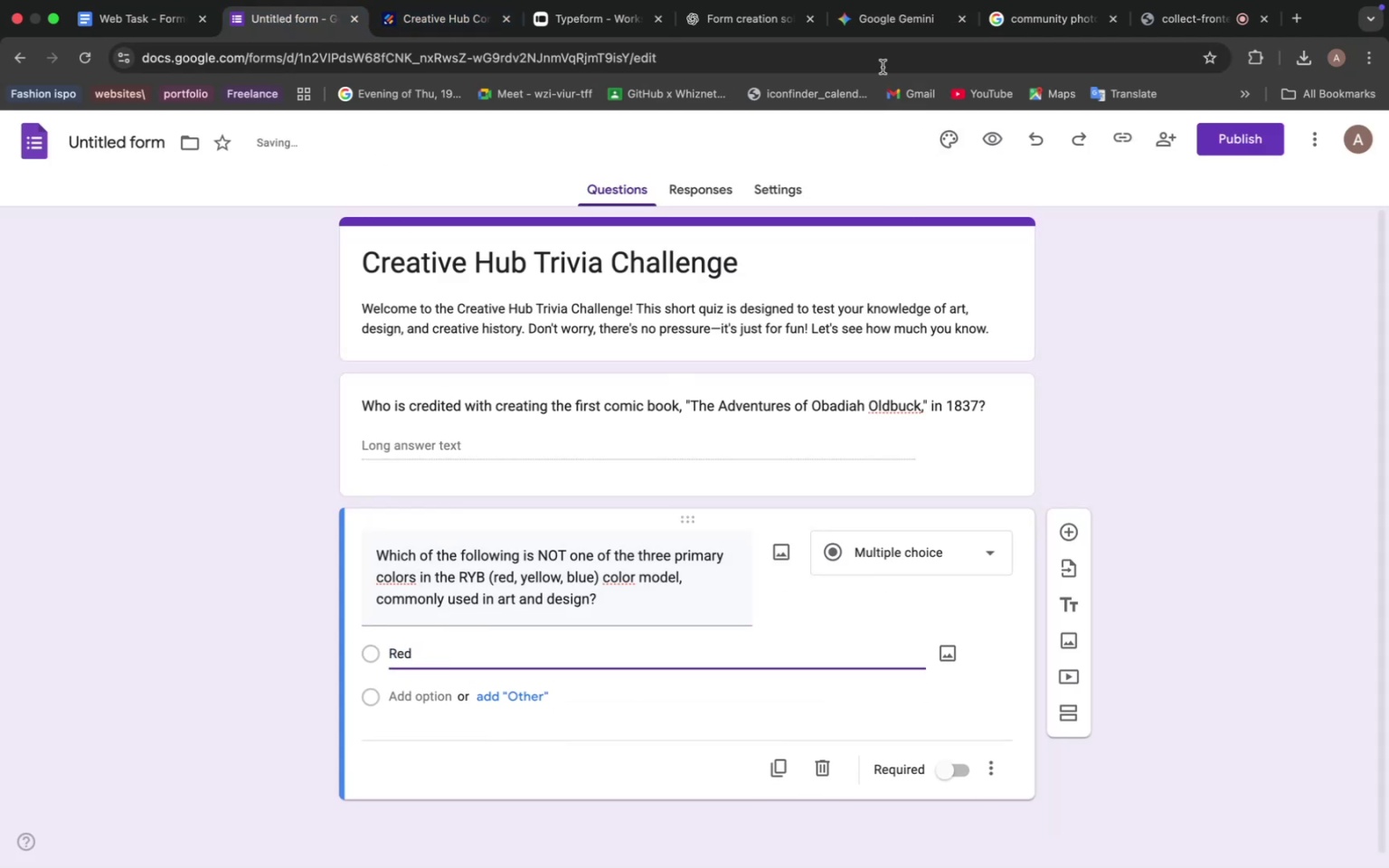 
left_click([885, 26])
 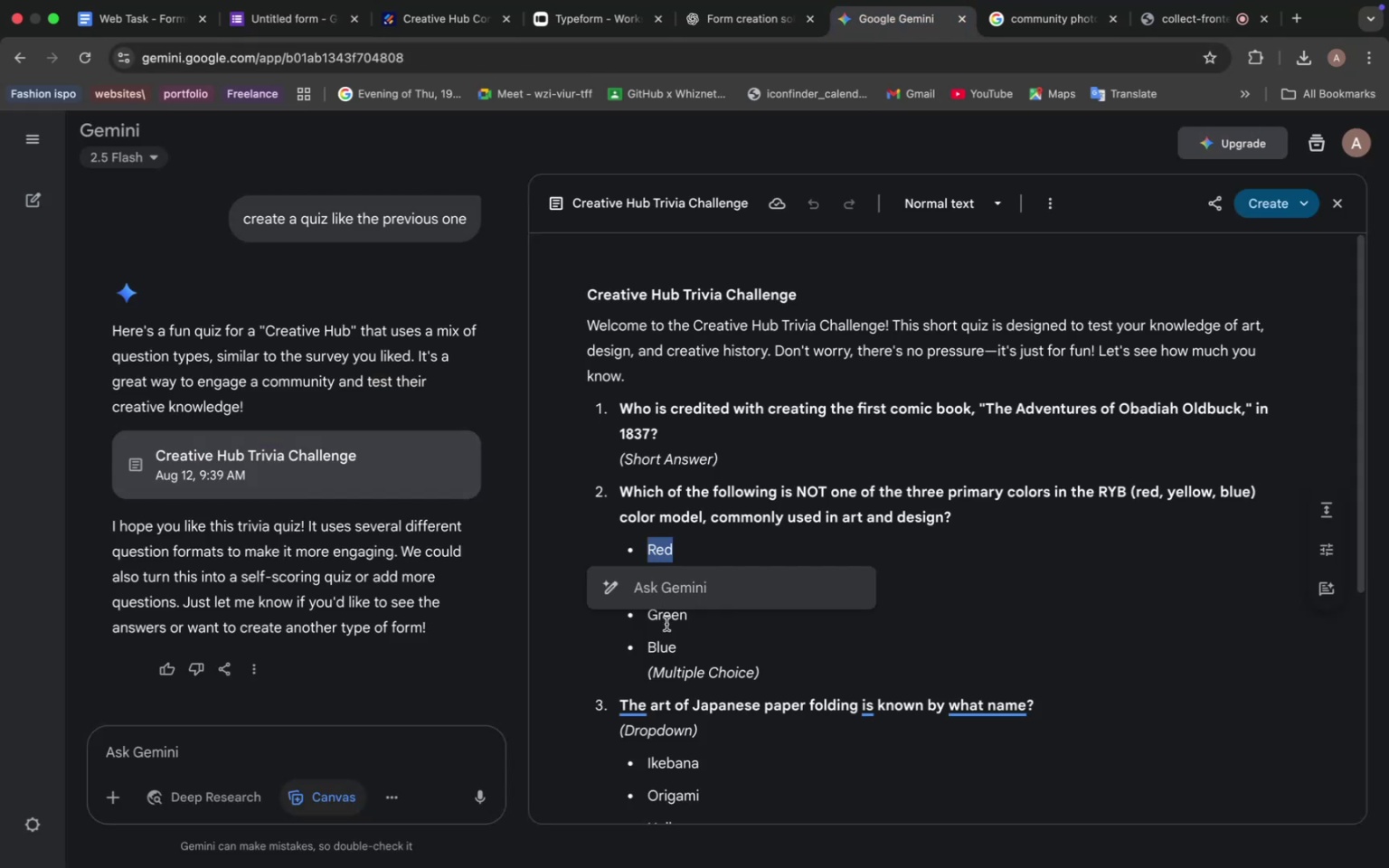 
left_click([667, 627])
 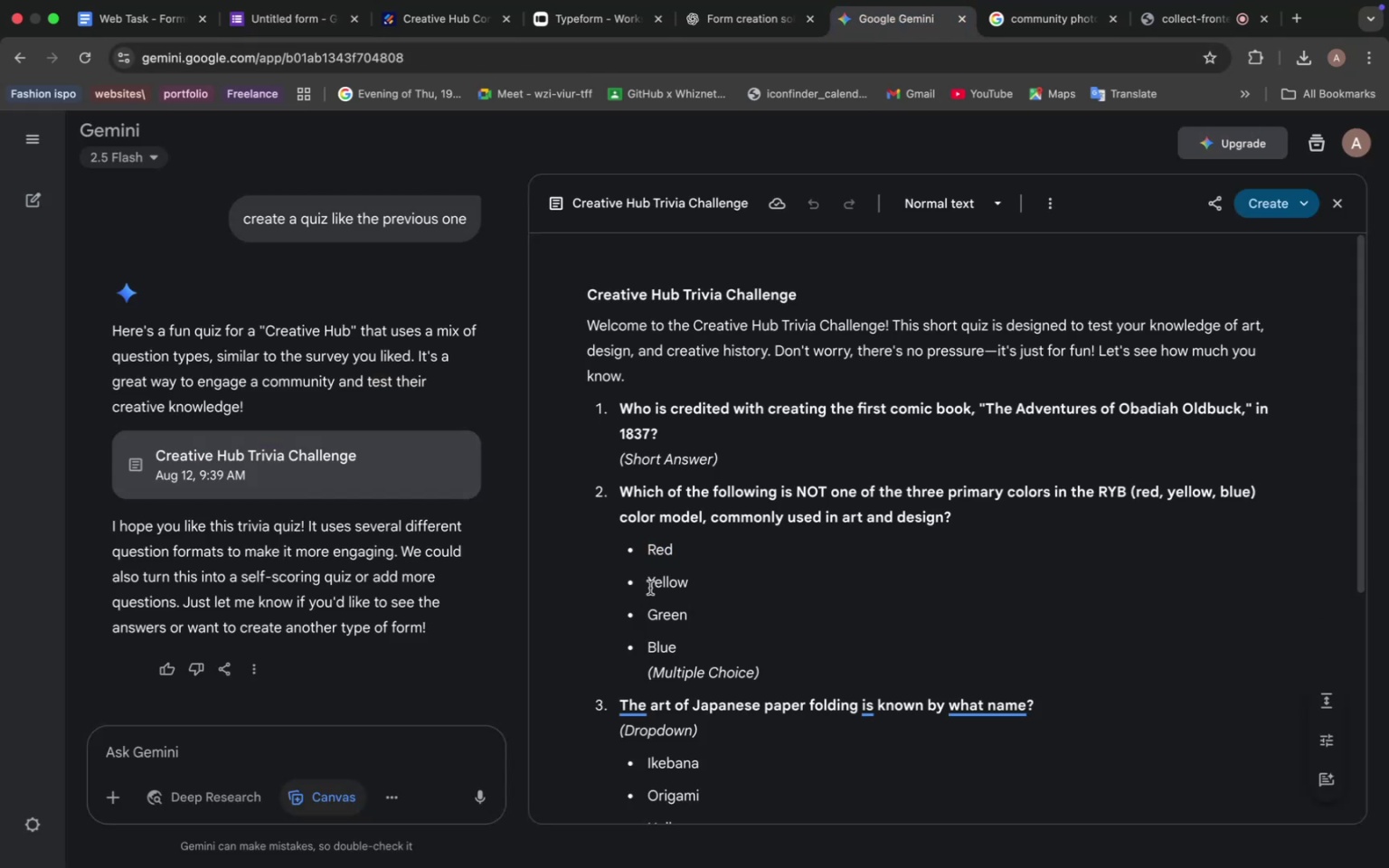 
left_click_drag(start_coordinate=[649, 582], to_coordinate=[685, 647])
 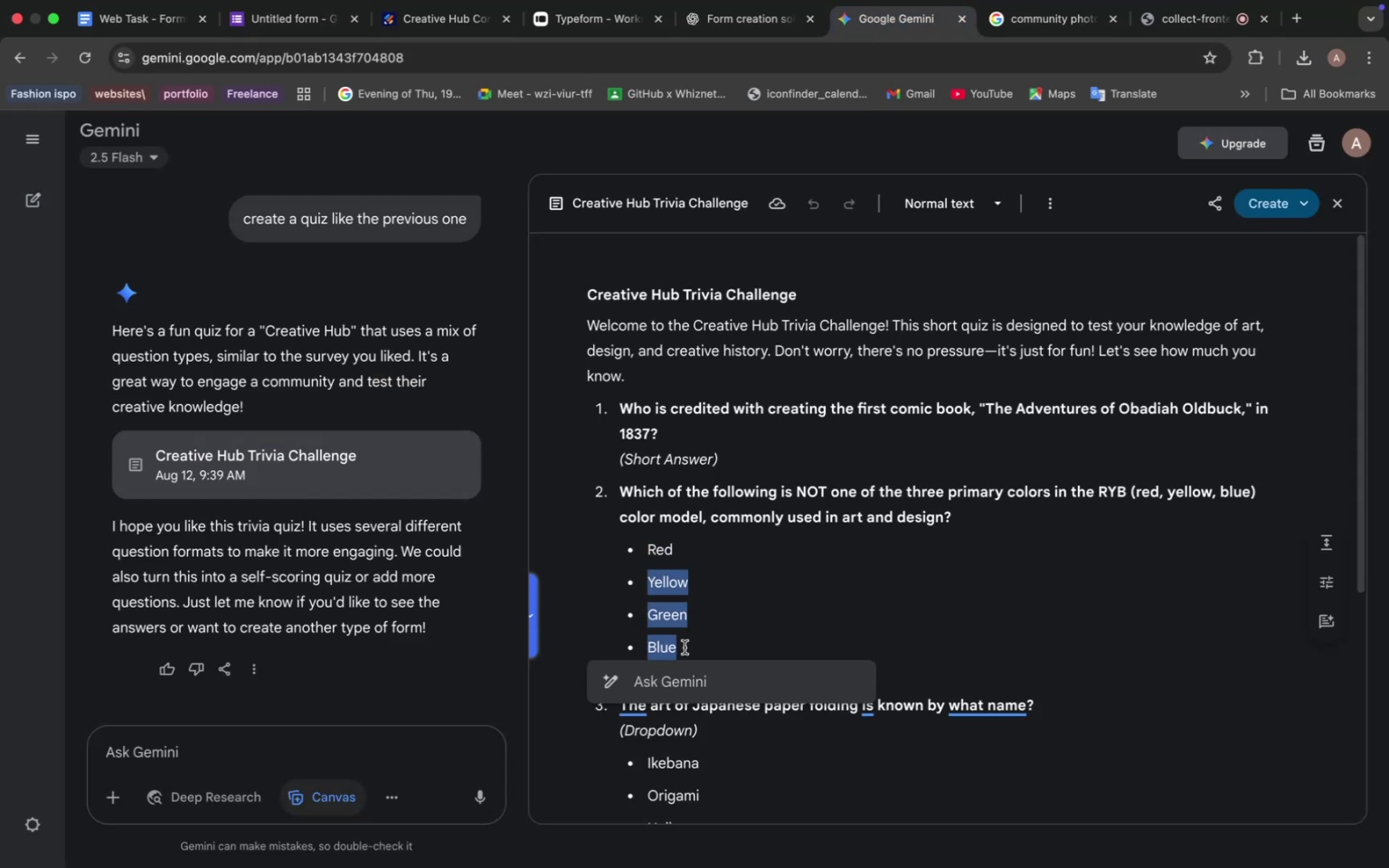 
key(Meta+C)
 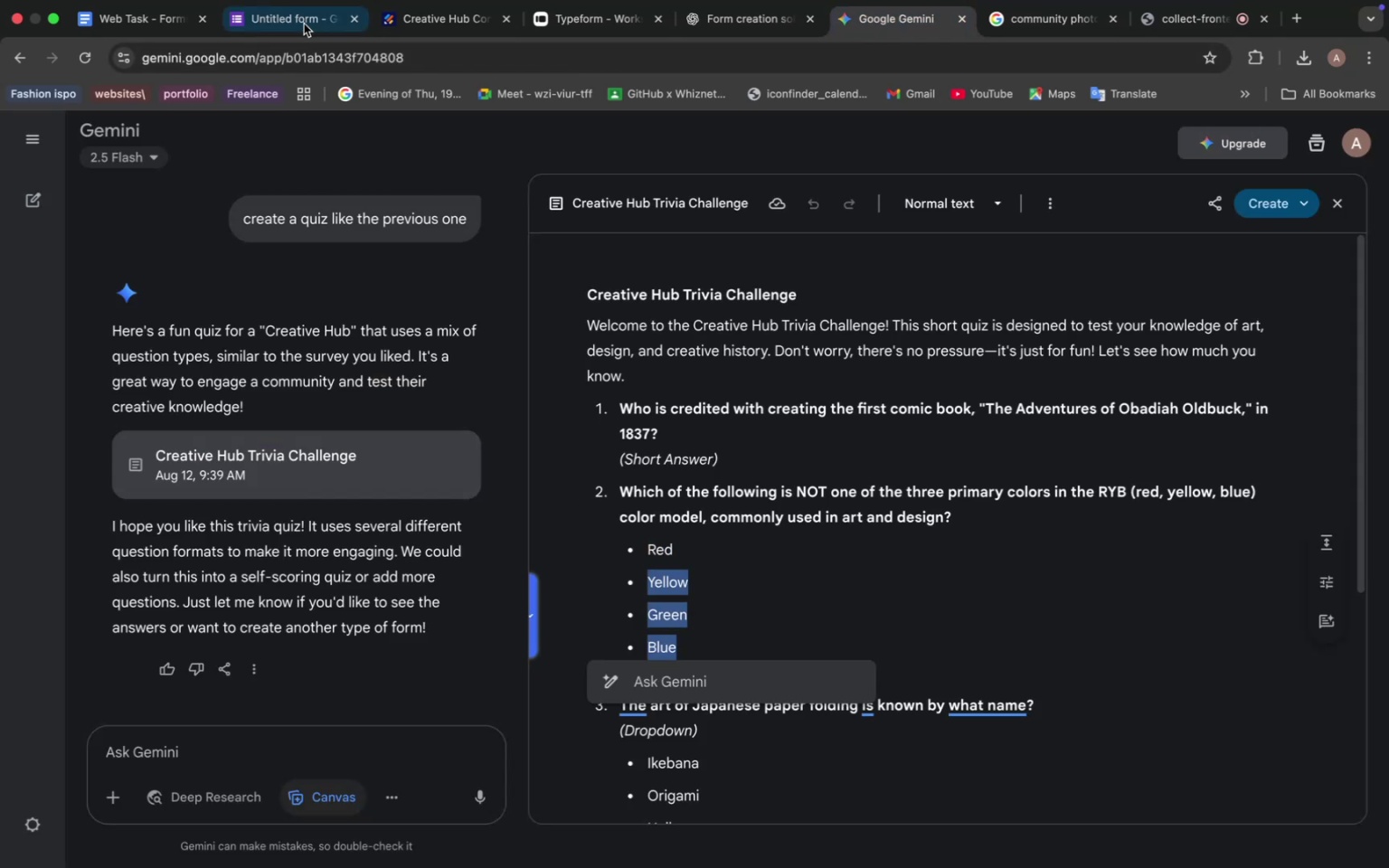 
left_click([302, 16])
 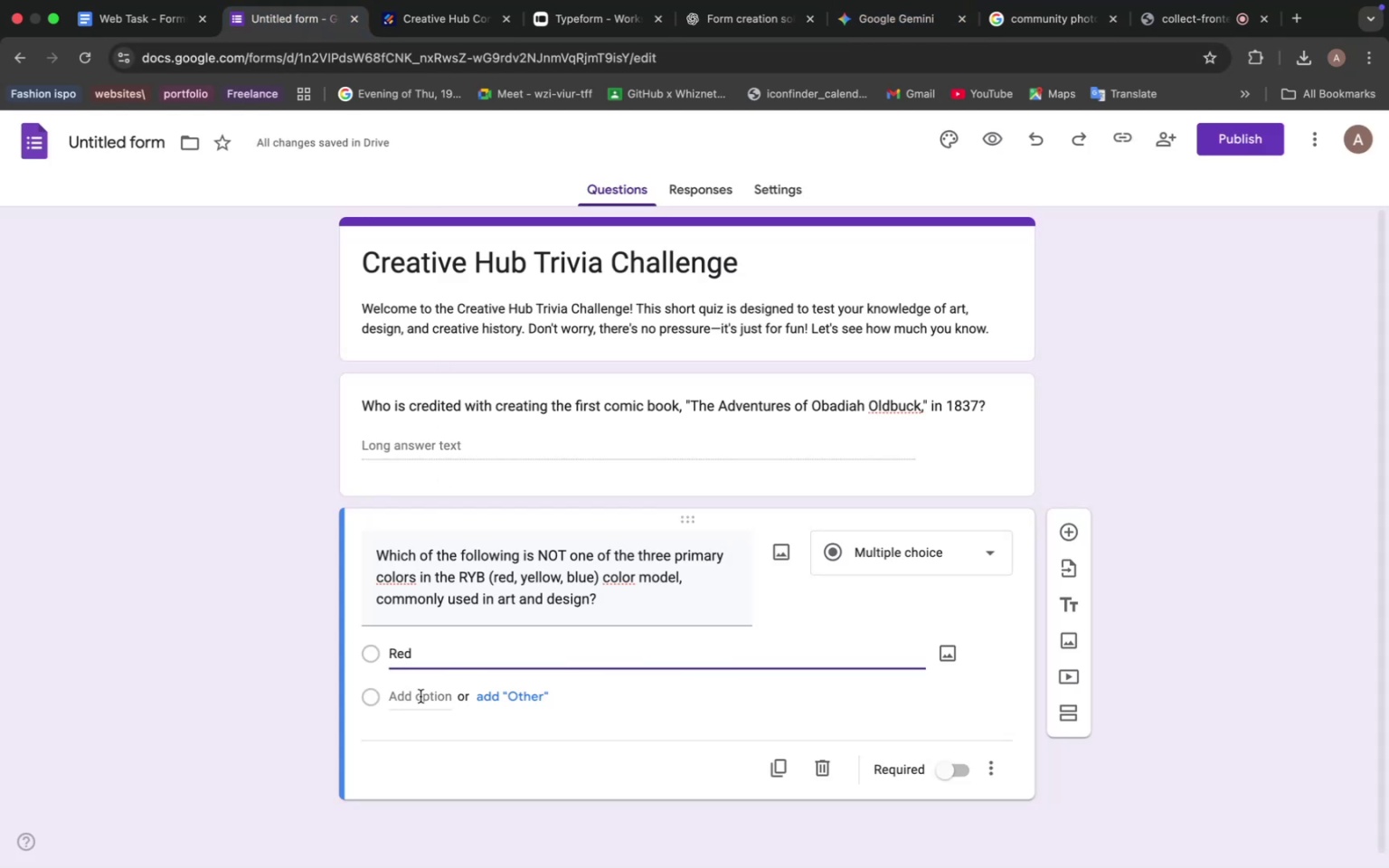 
left_click([410, 687])
 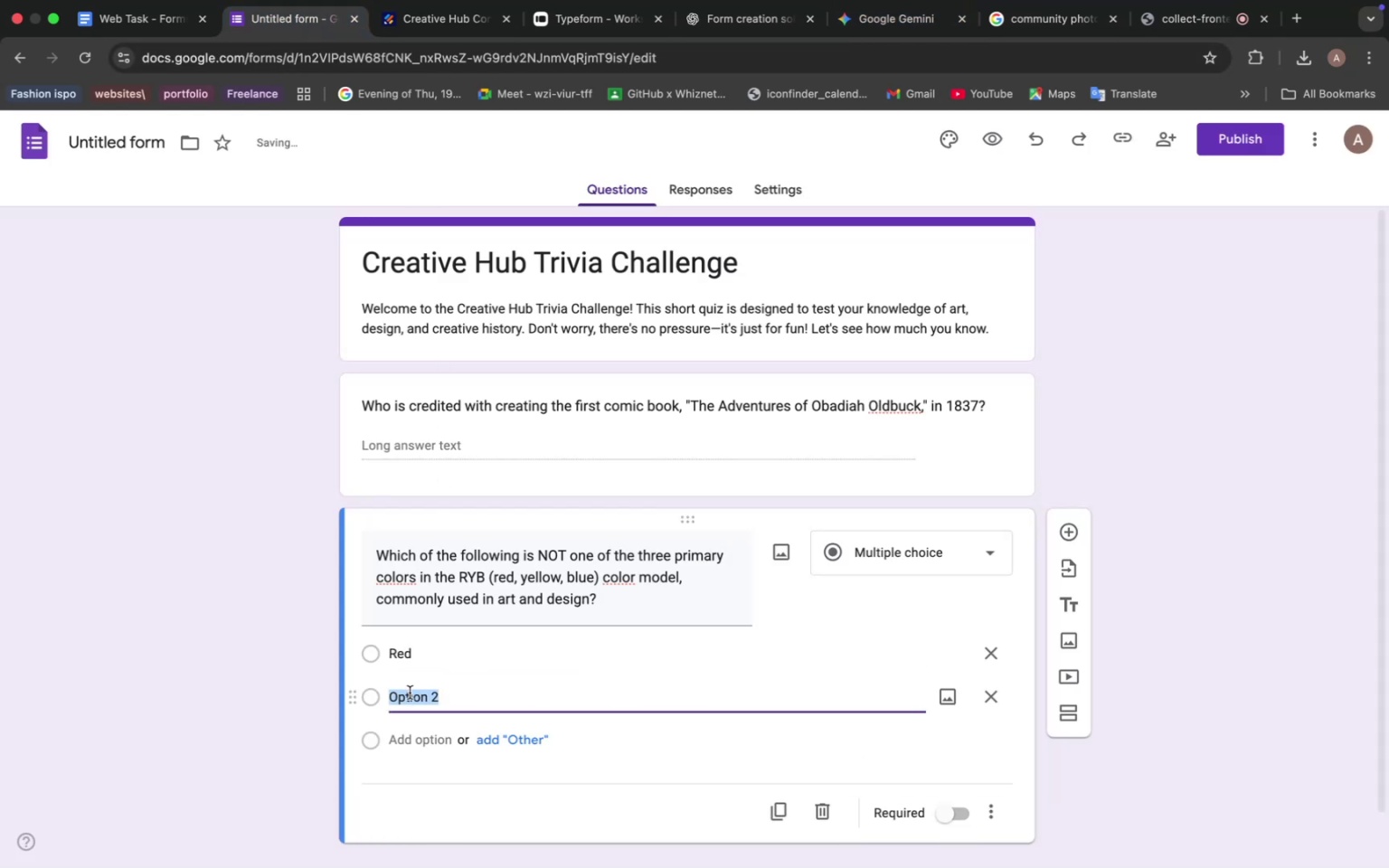 
key(Meta+V)
 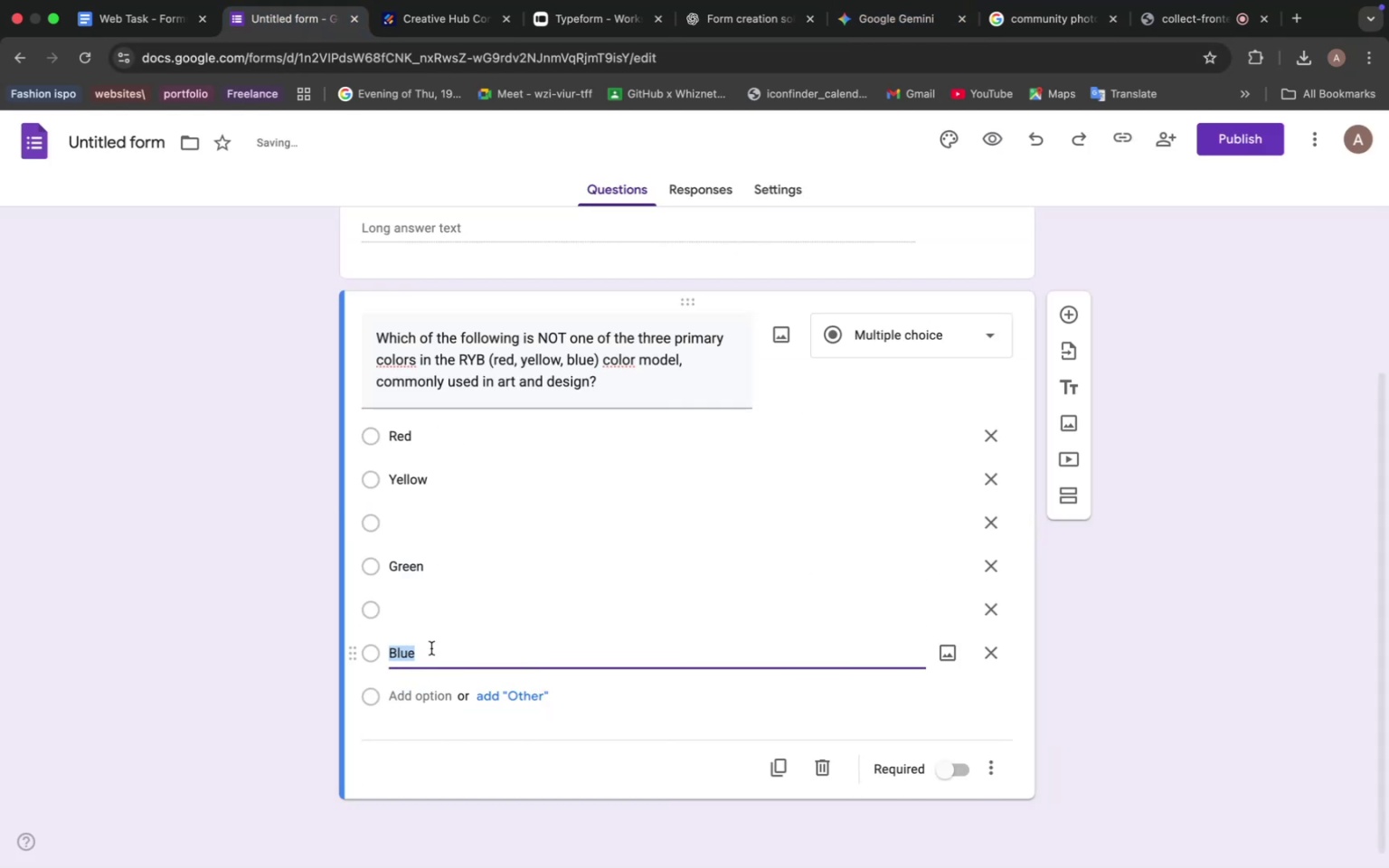 
scroll: coordinate [461, 611], scroll_direction: up, amount: 3.0
 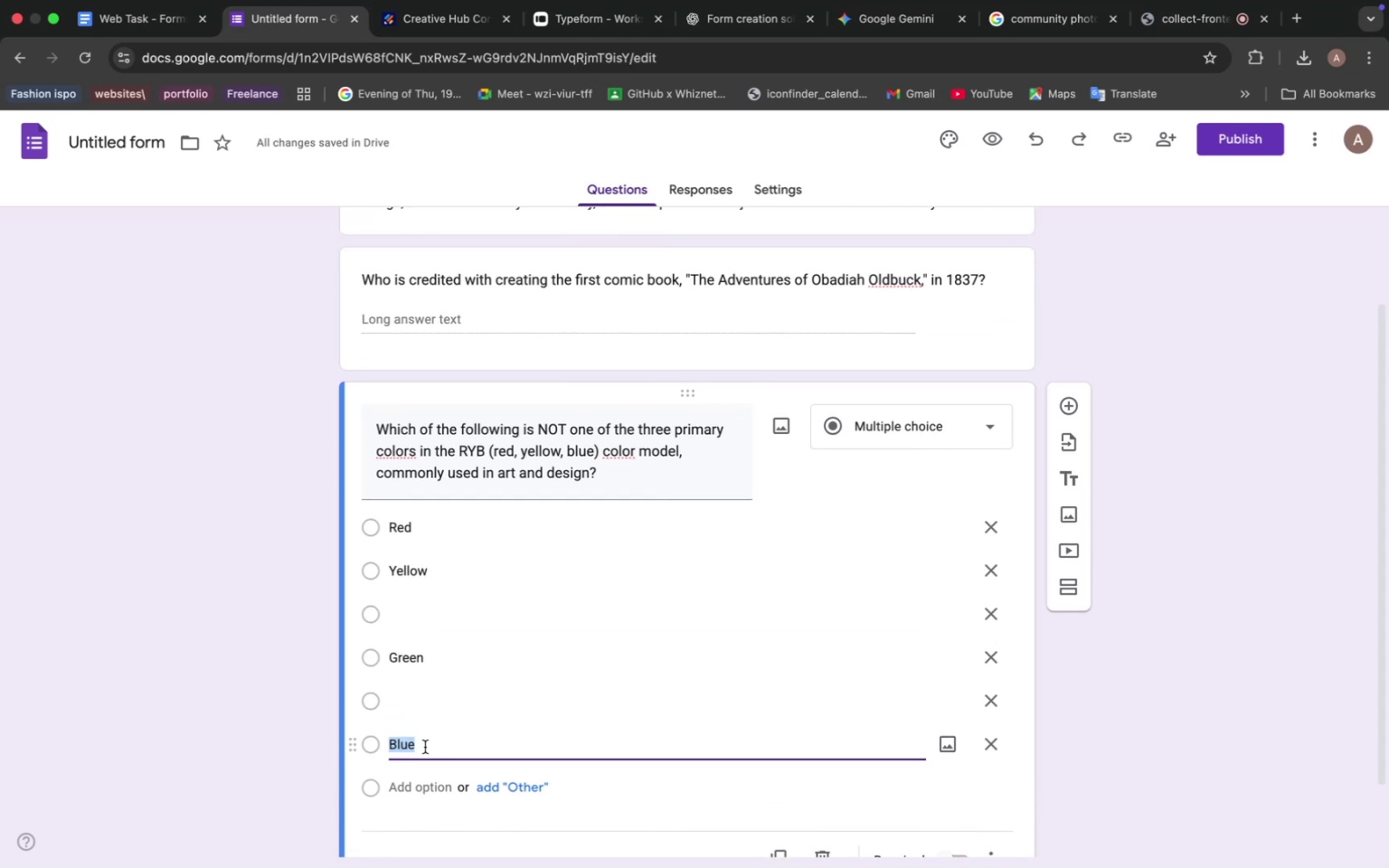 
left_click([420, 792])
 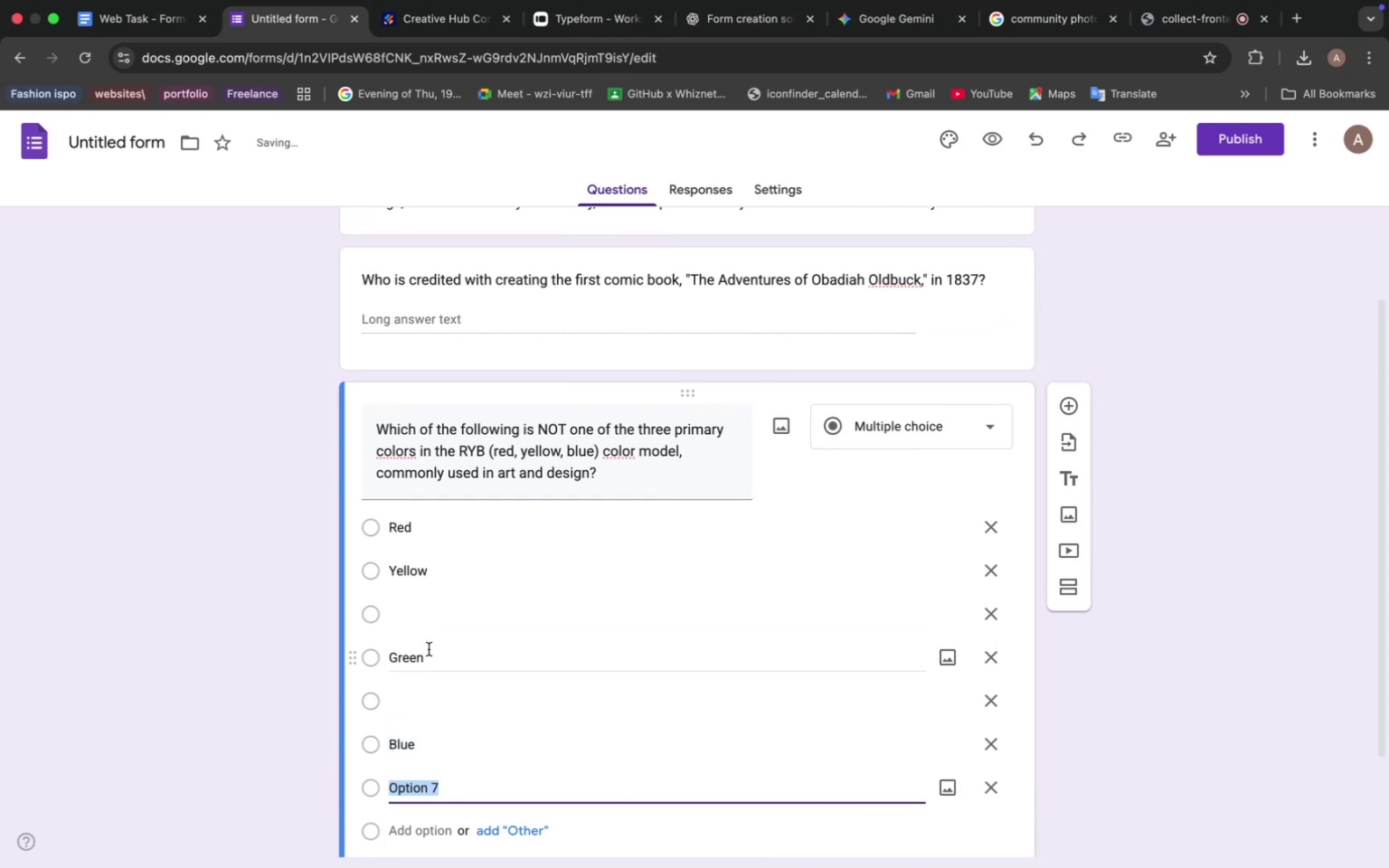 
left_click_drag(start_coordinate=[431, 660], to_coordinate=[380, 657])
 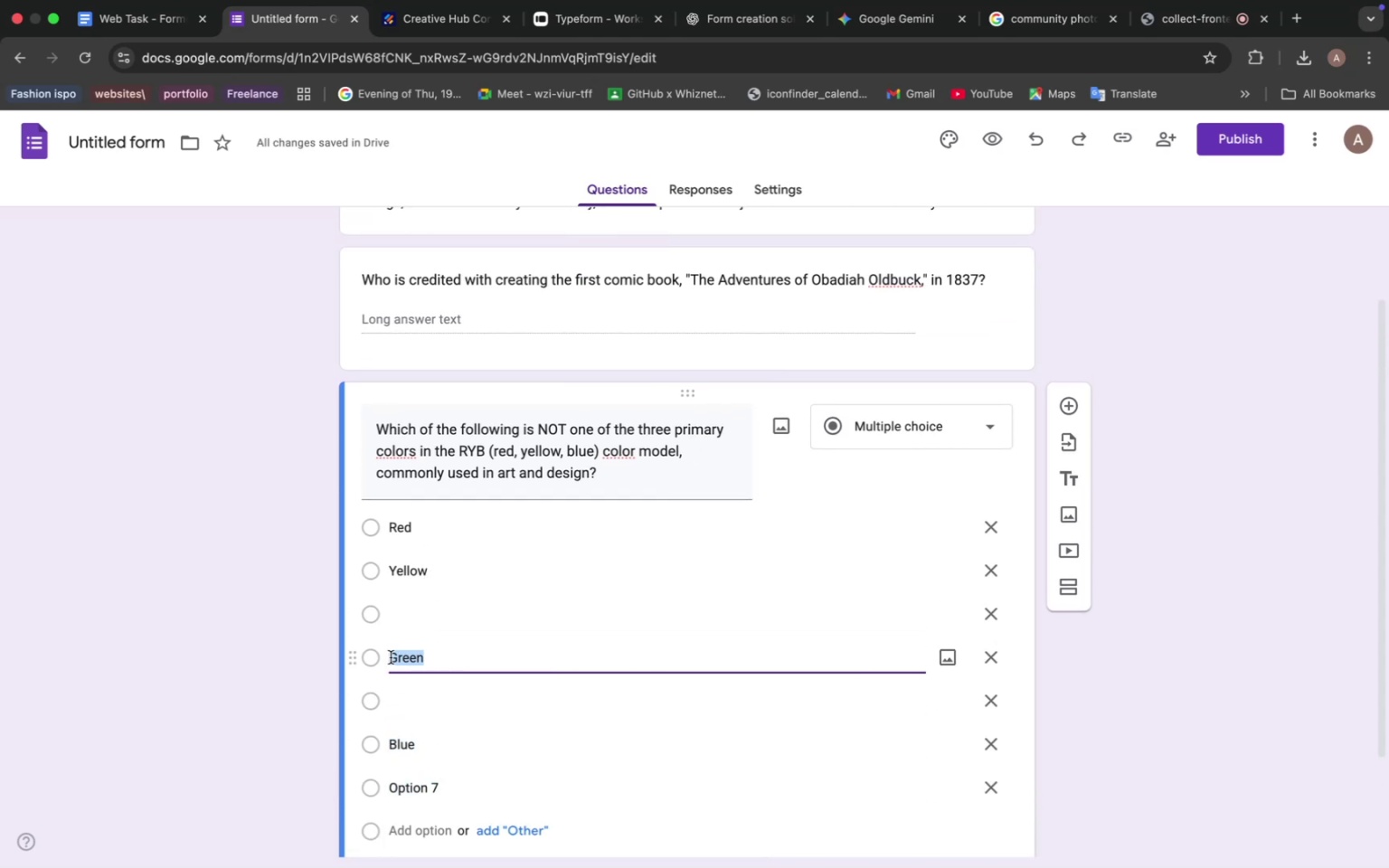 
key(Meta+C)
 